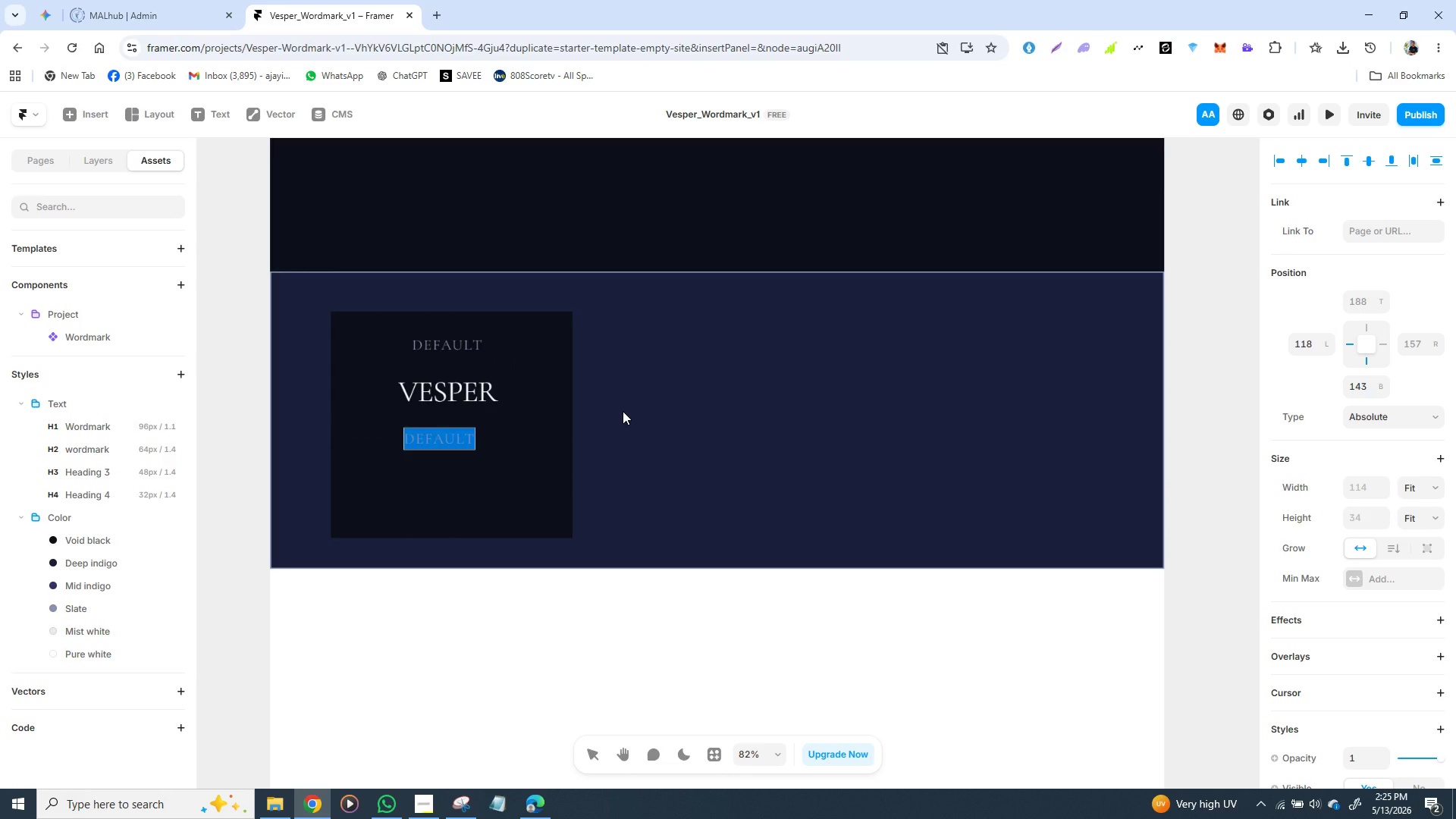 
type(REST)
key(Backspace)
key(Backspace)
key(Backspace)
key(Backspace)
type(Rest)
 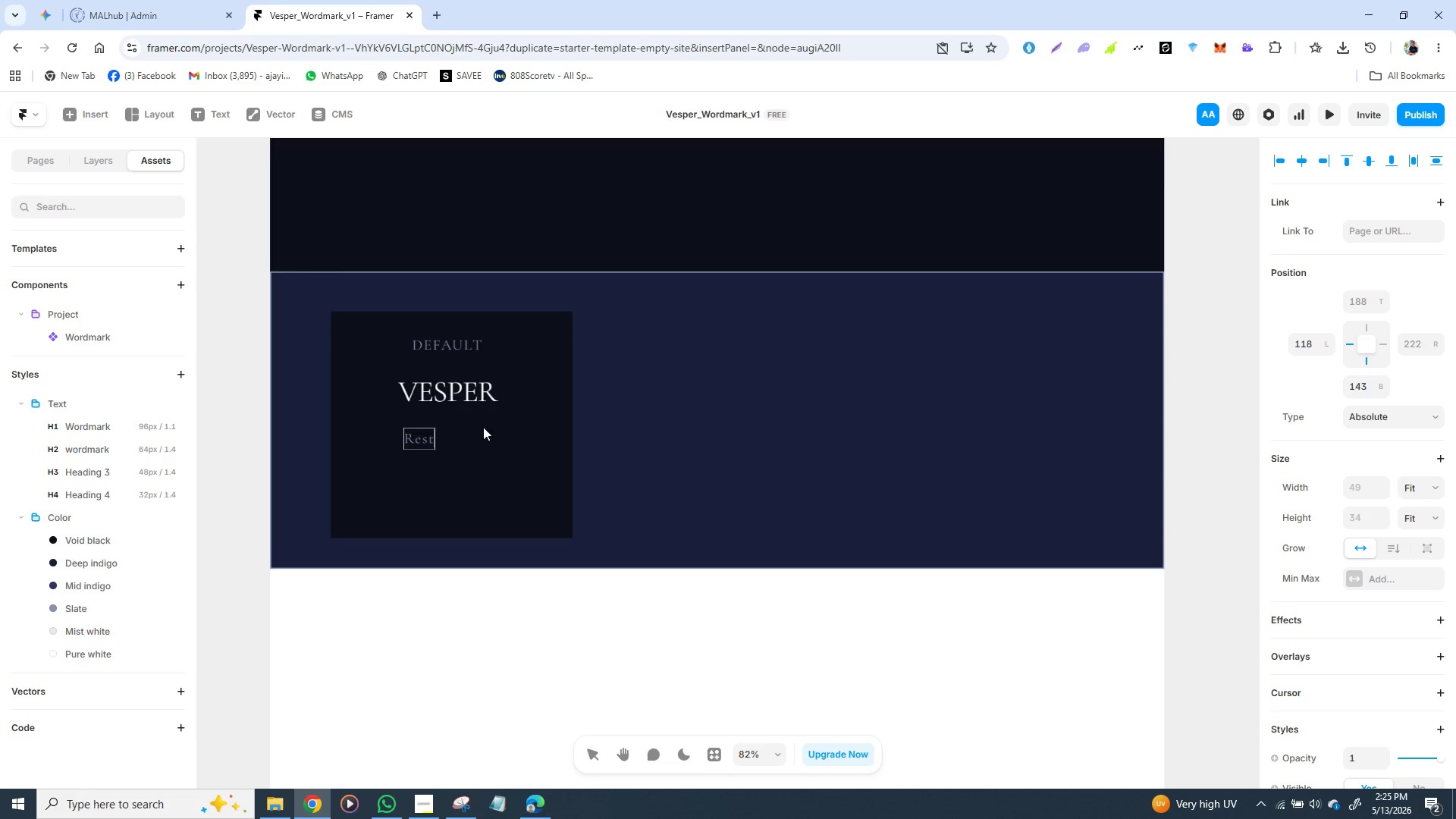 
left_click([423, 444])
 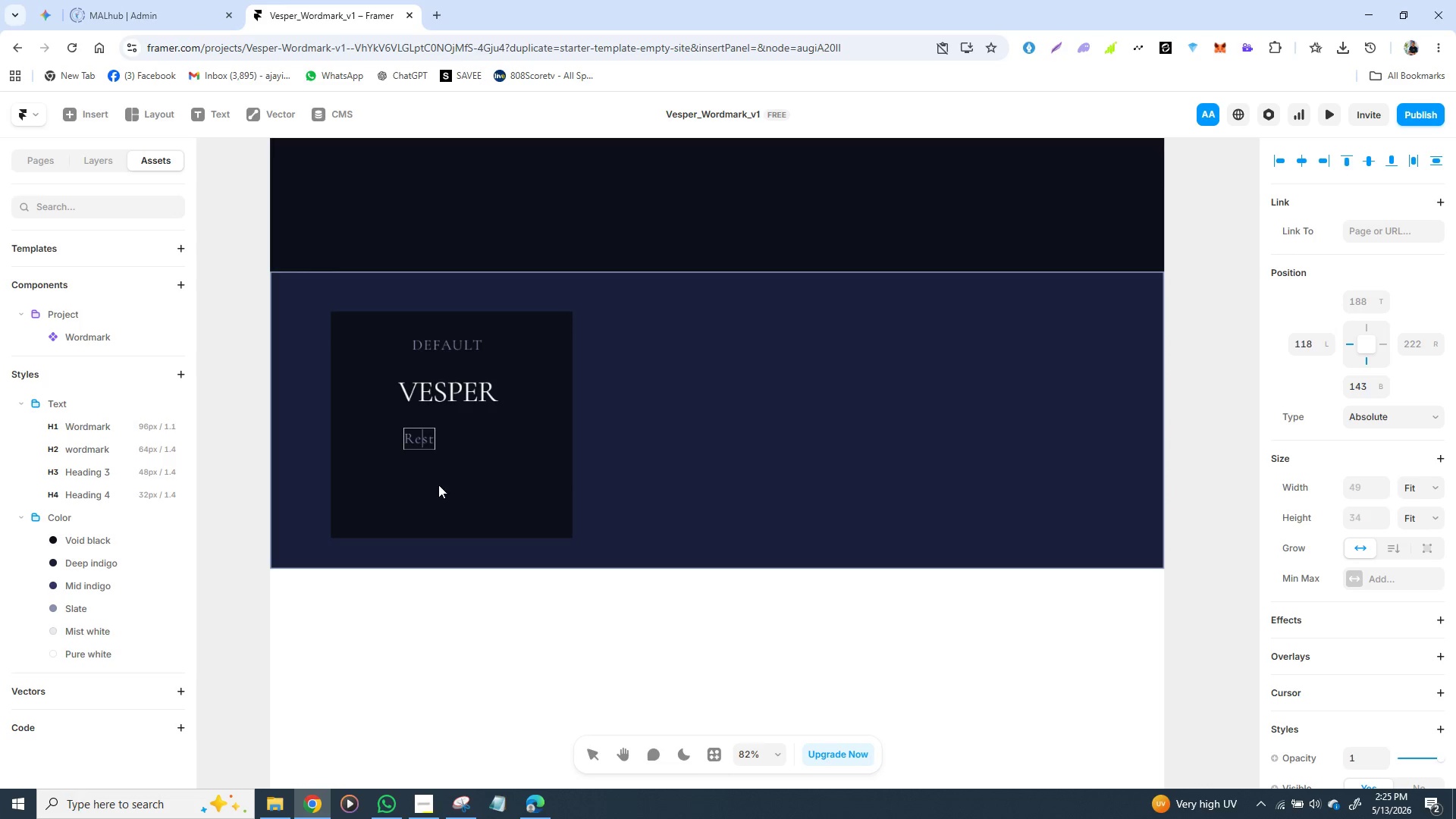 
left_click([440, 485])
 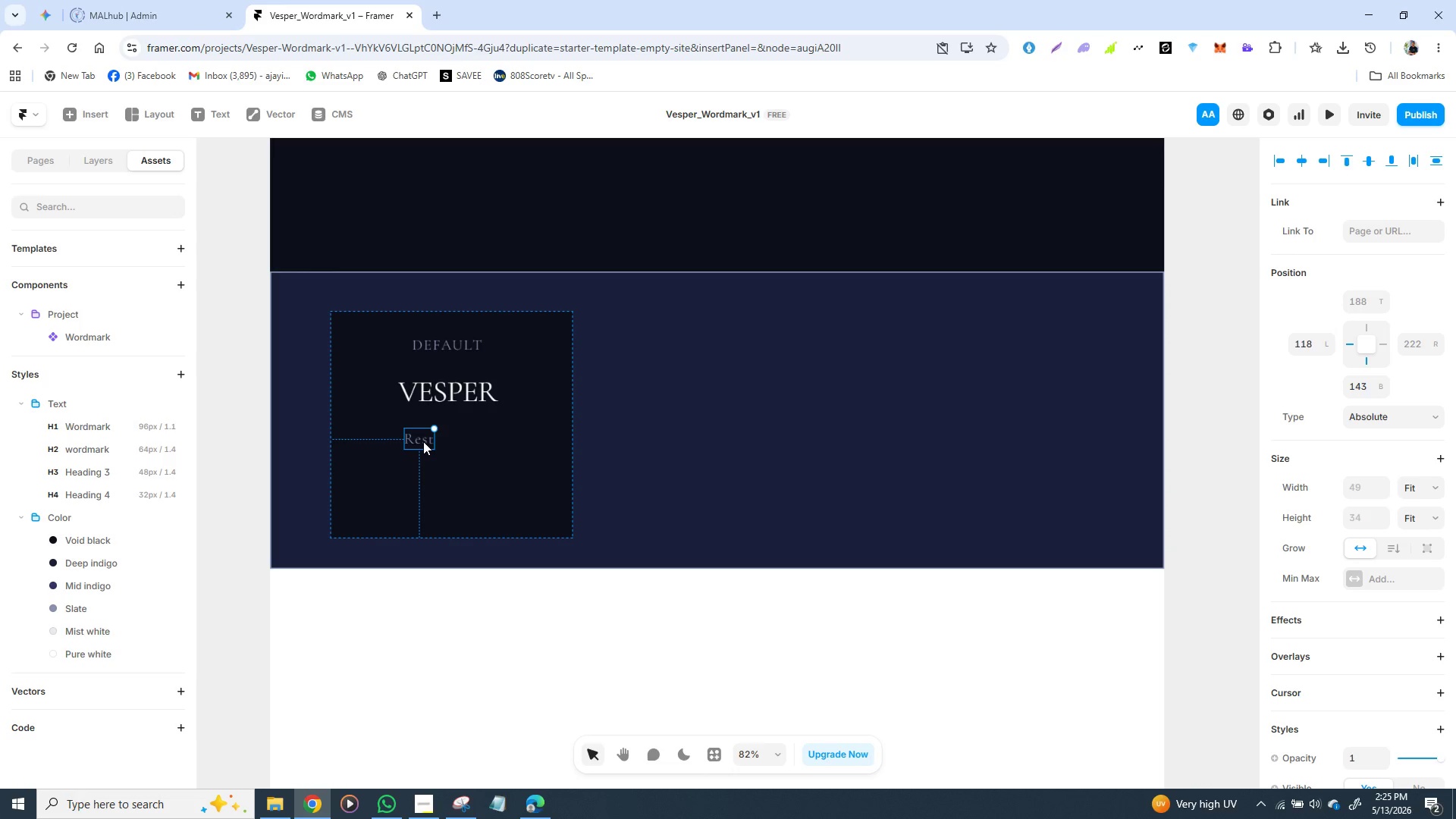 
left_click_drag(start_coordinate=[423, 441], to_coordinate=[444, 440])
 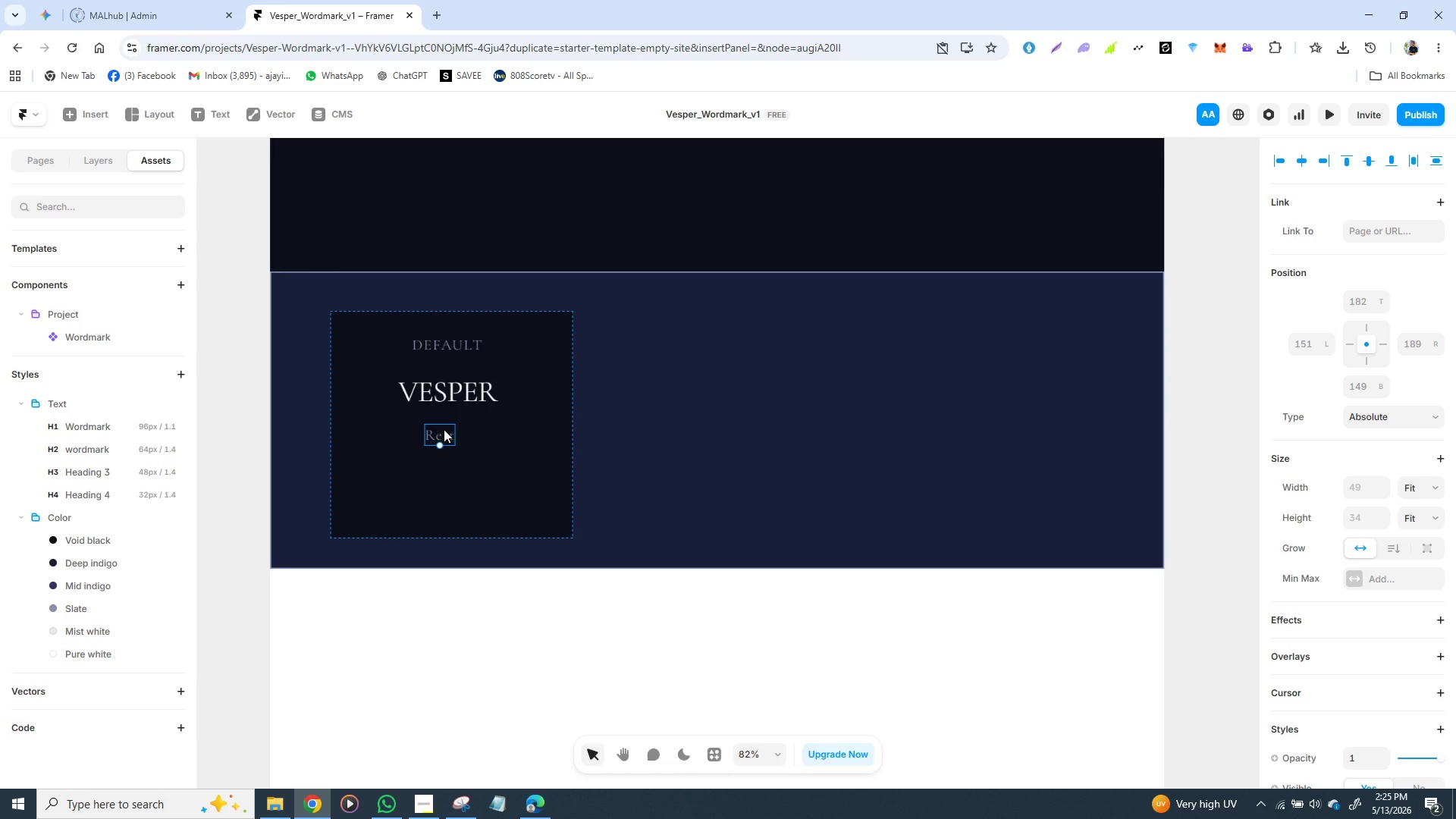 
left_click([444, 429])
 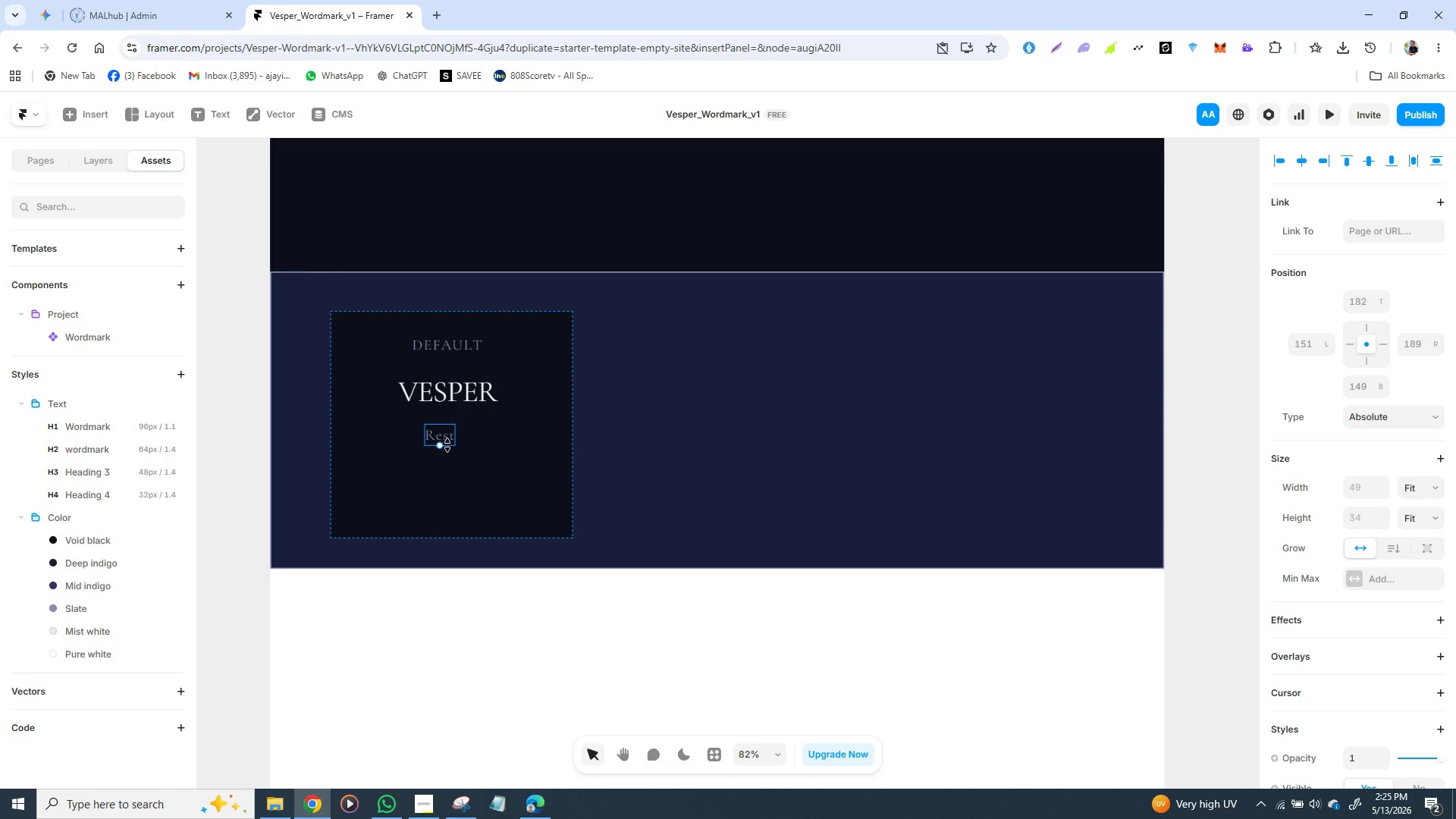 
key(Control+D)
 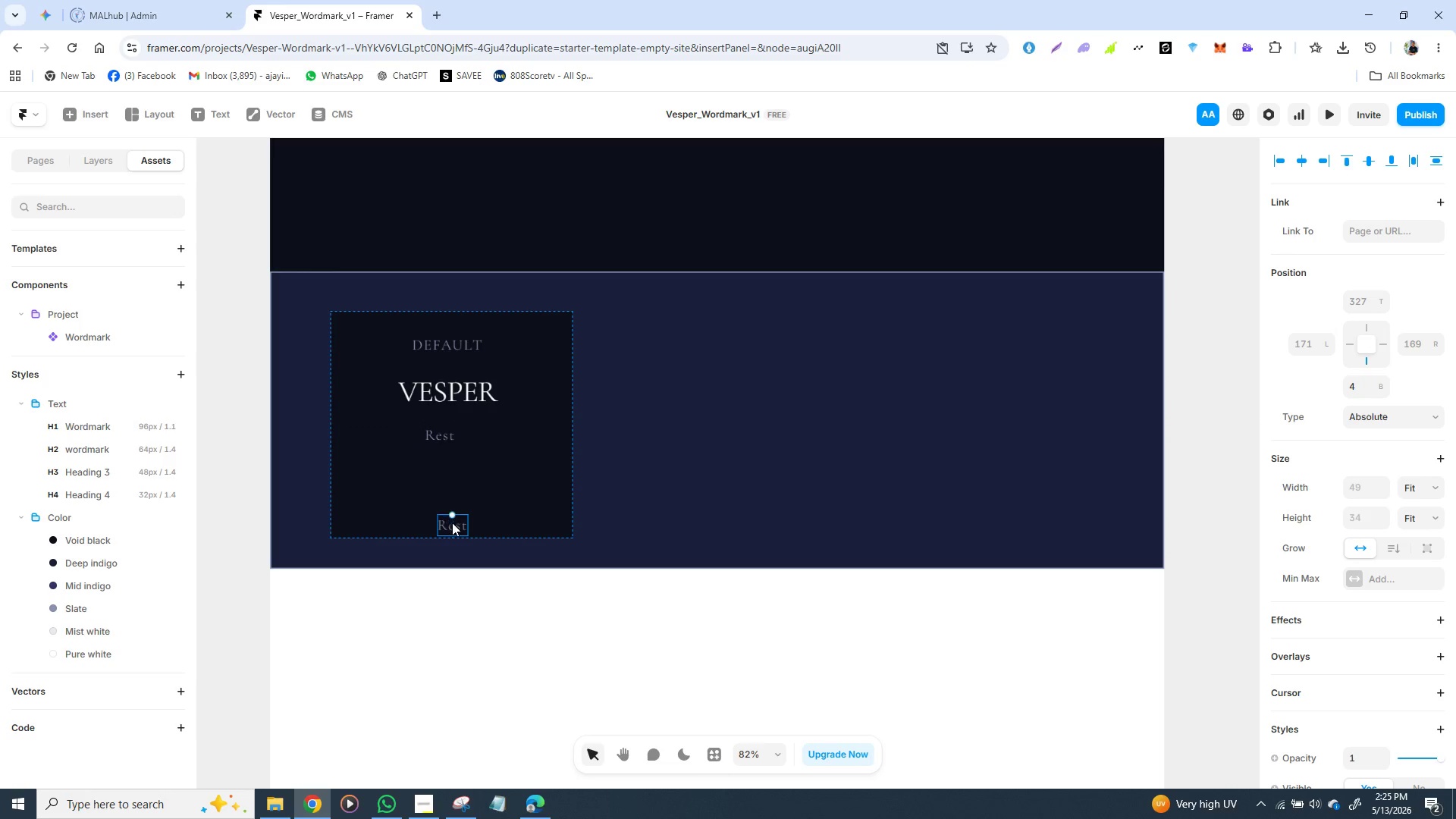 
left_click_drag(start_coordinate=[453, 524], to_coordinate=[438, 466])
 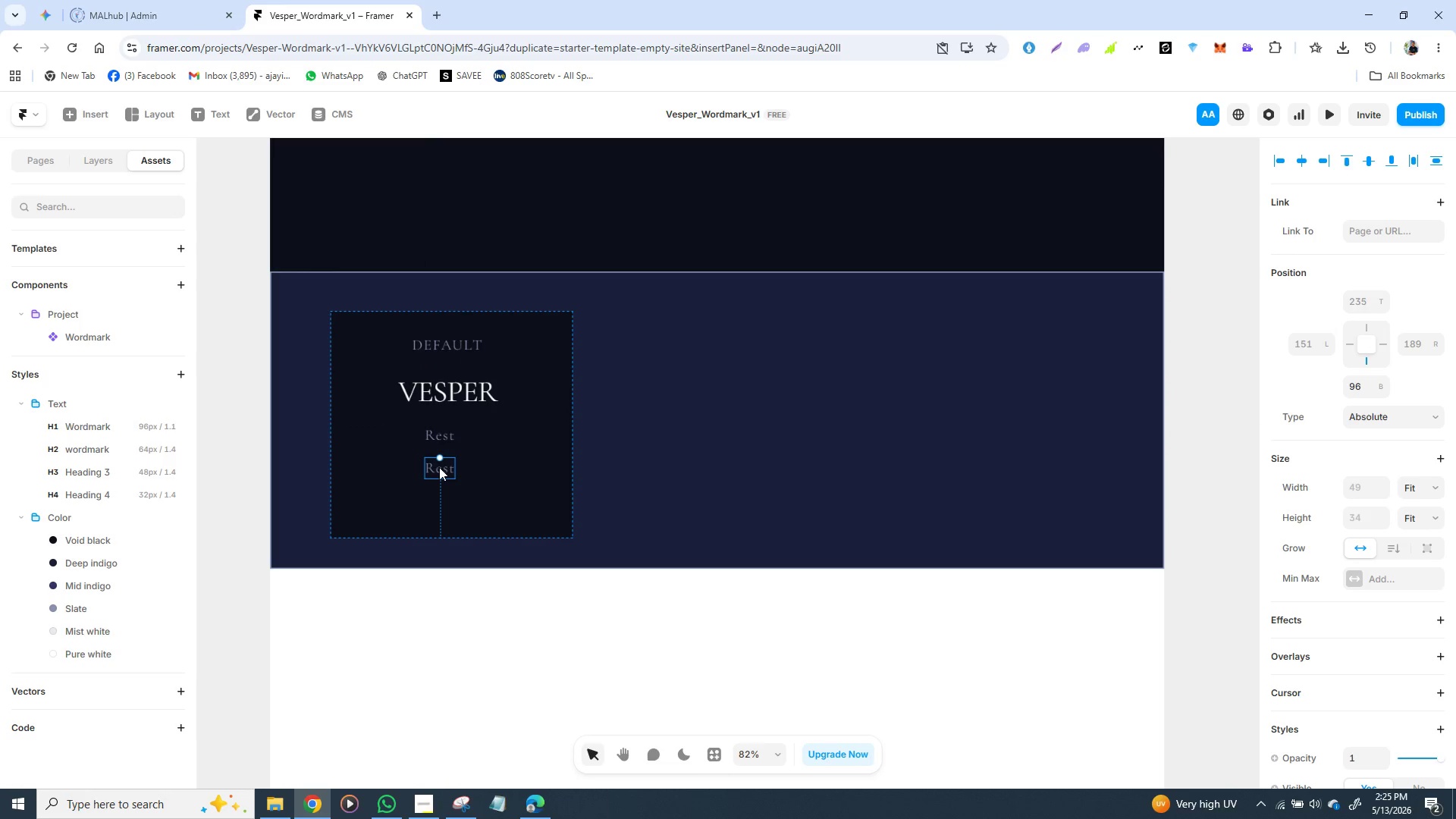 
double_click([439, 467])
 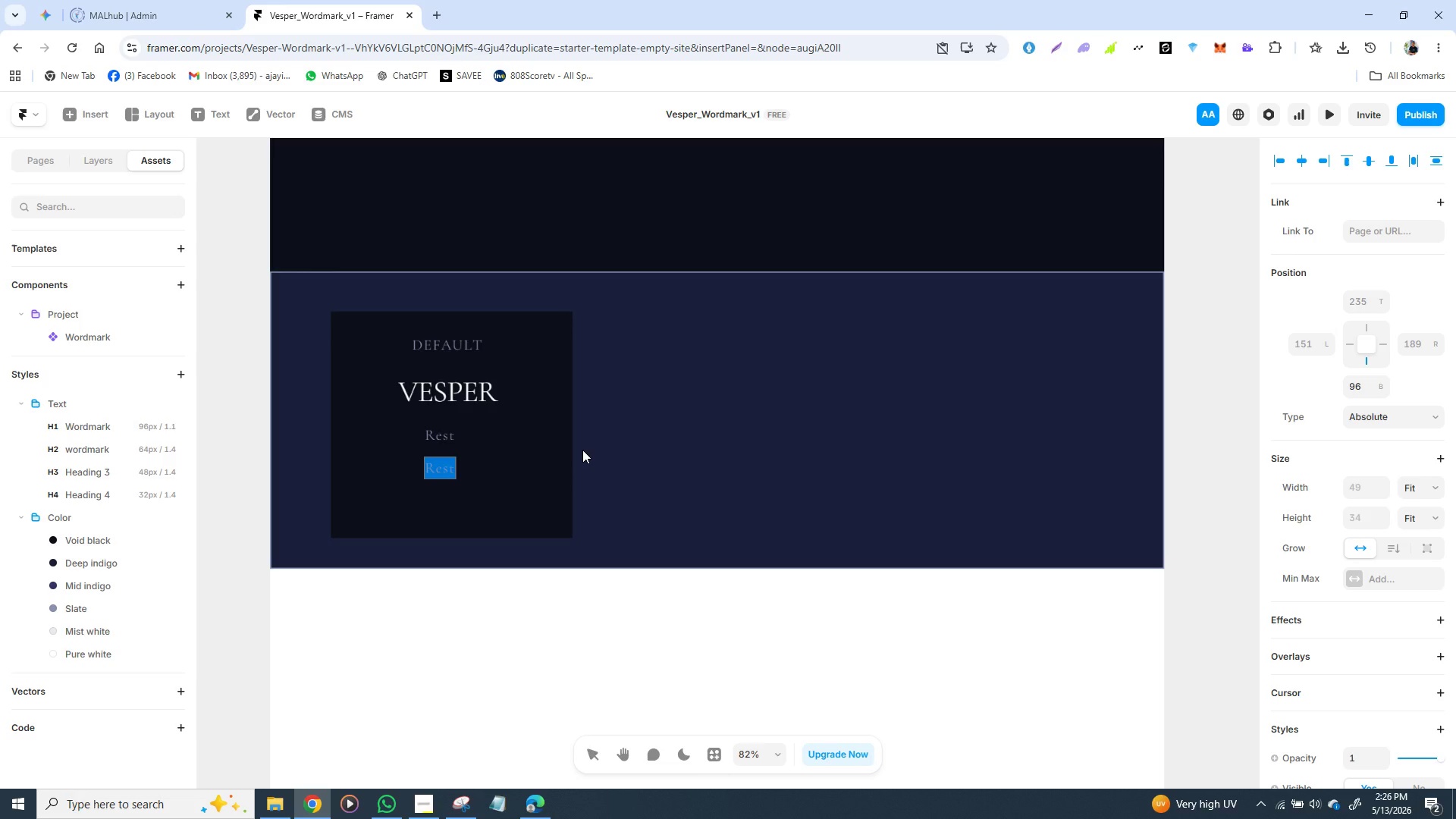 
key(CapsLock)
 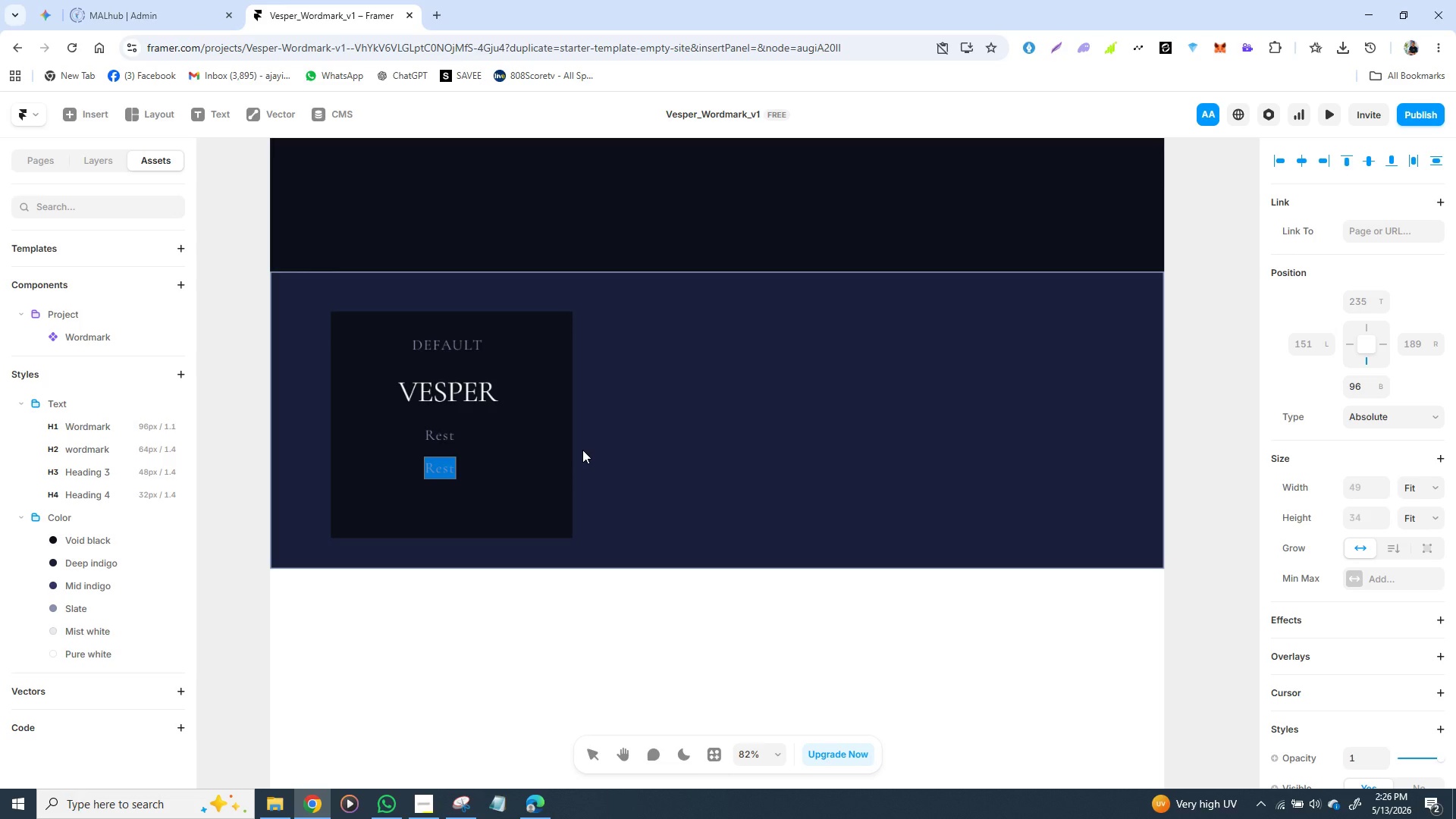 
hold_key(key=ShiftLeft, duration=1.53)
 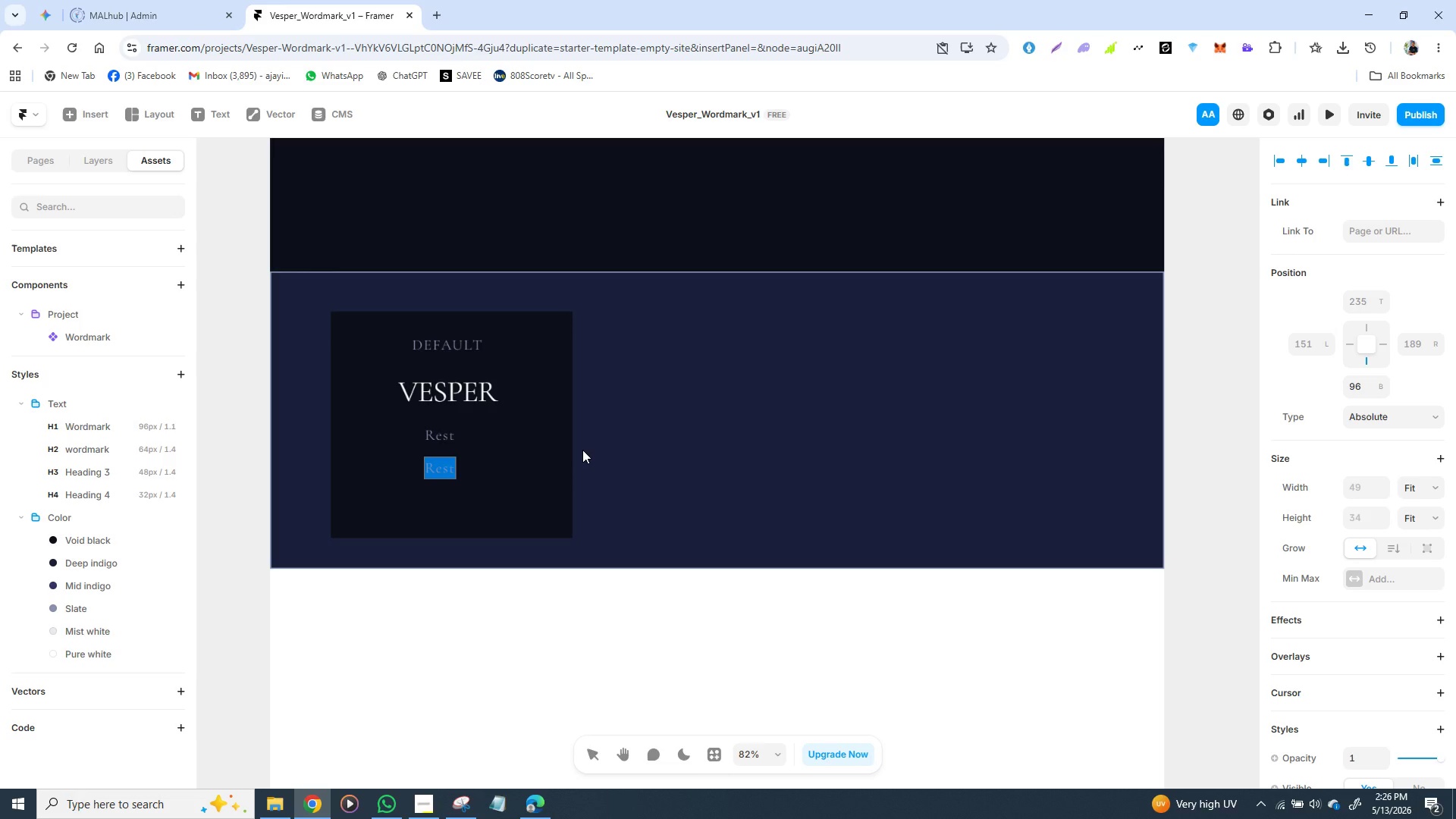 
hold_key(key=ShiftLeft, duration=1.5)
 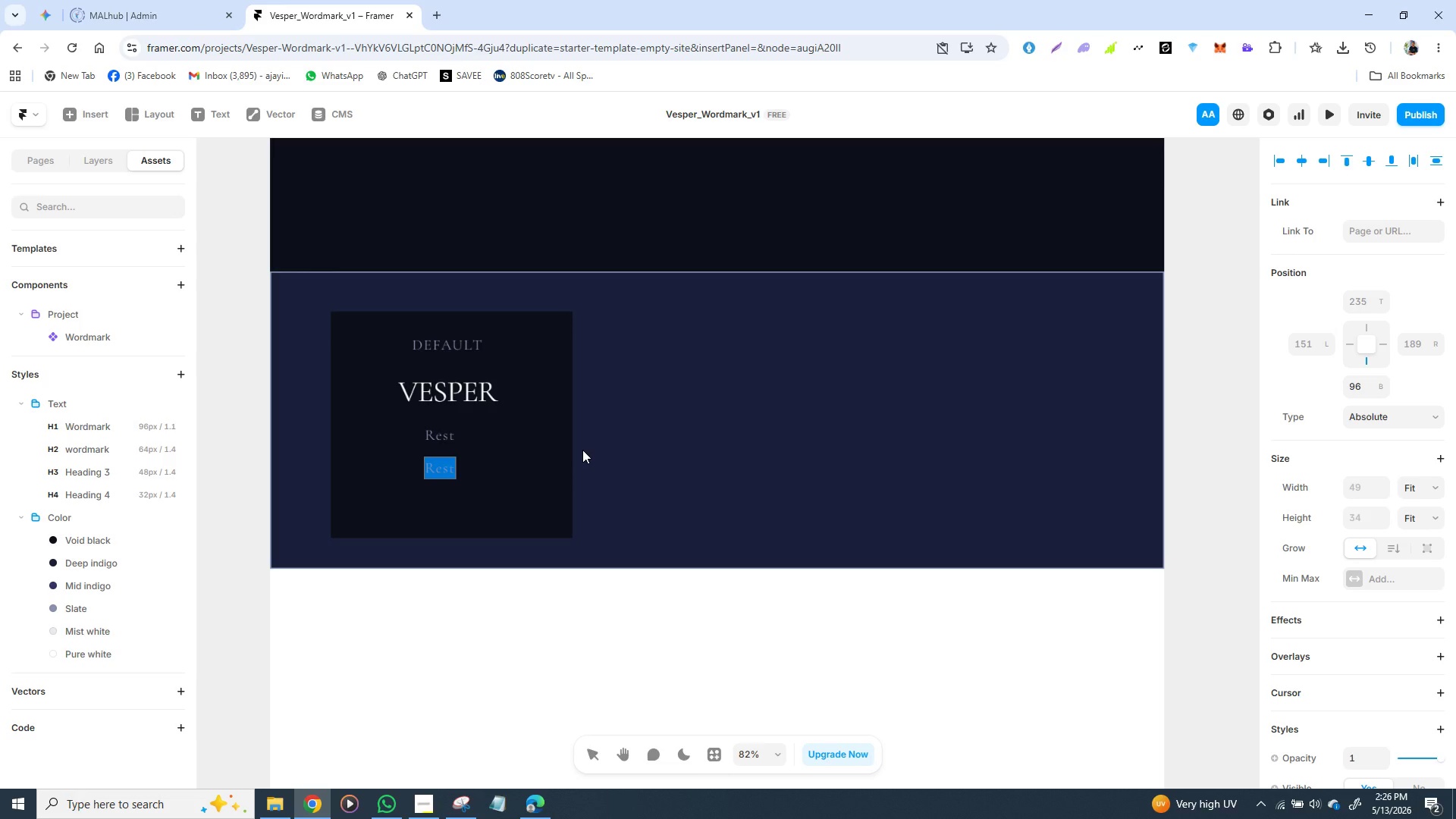 
hold_key(key=ShiftLeft, duration=1.52)
 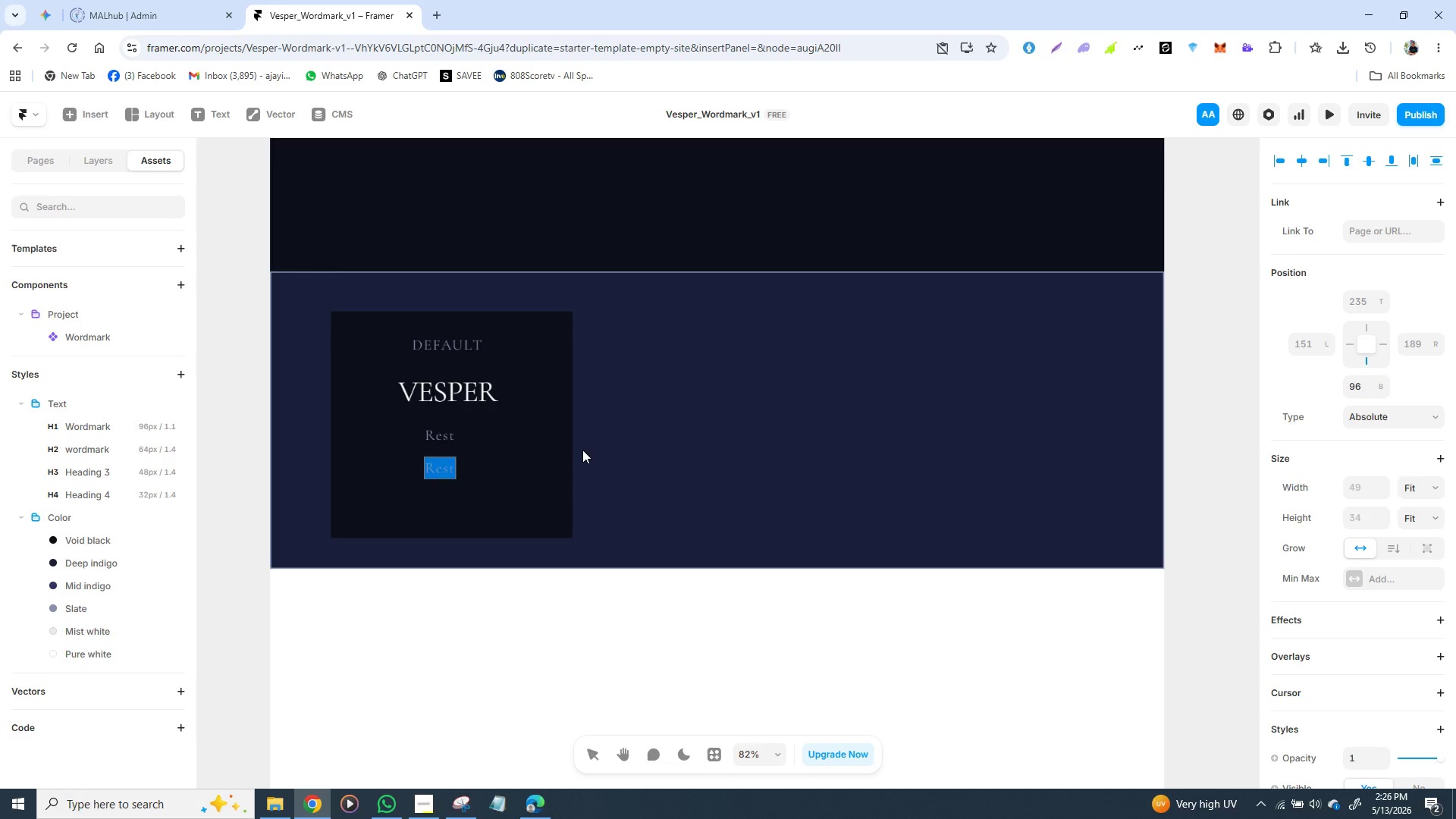 
key(Shift+3)
 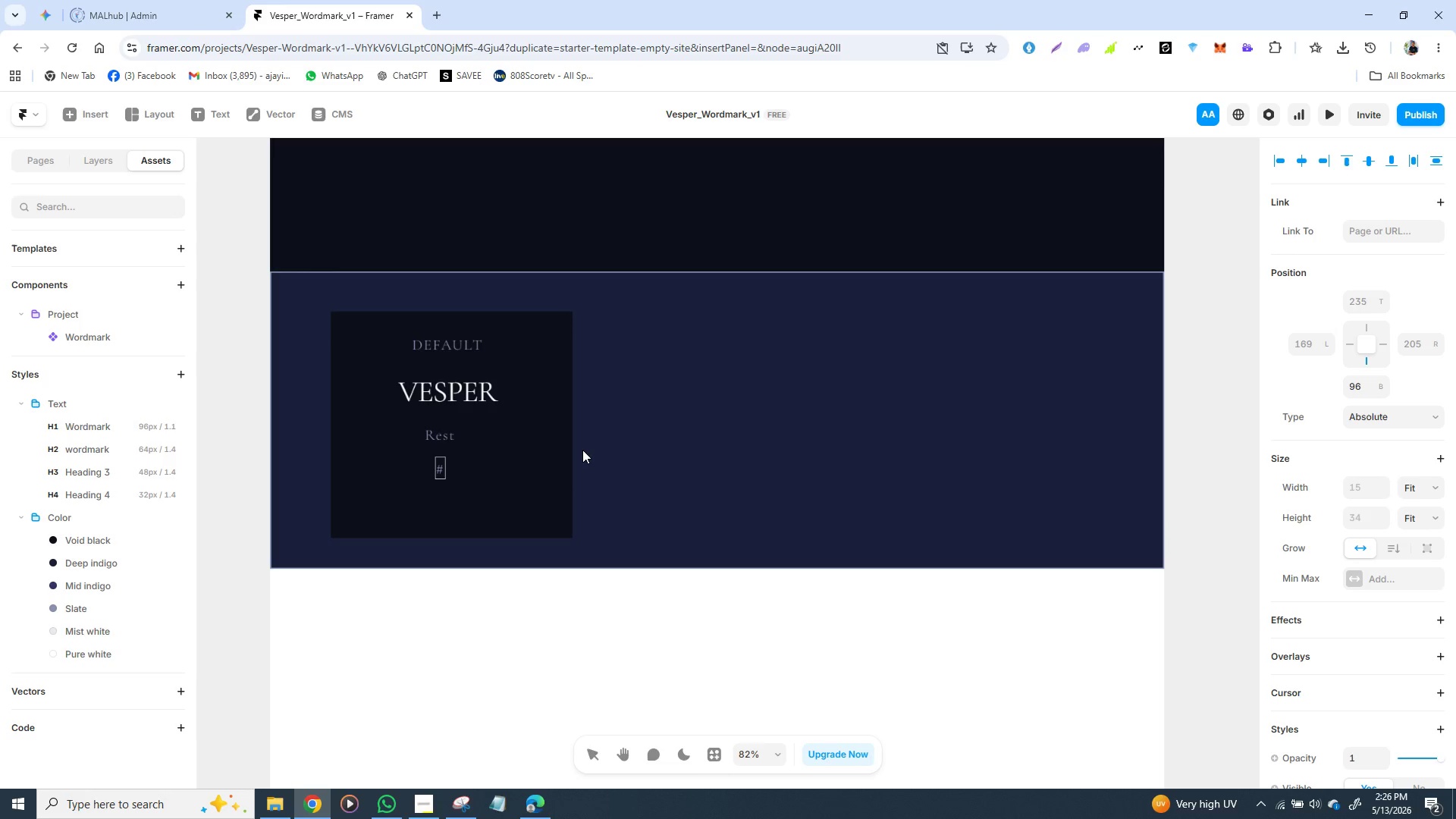 
key(E)
 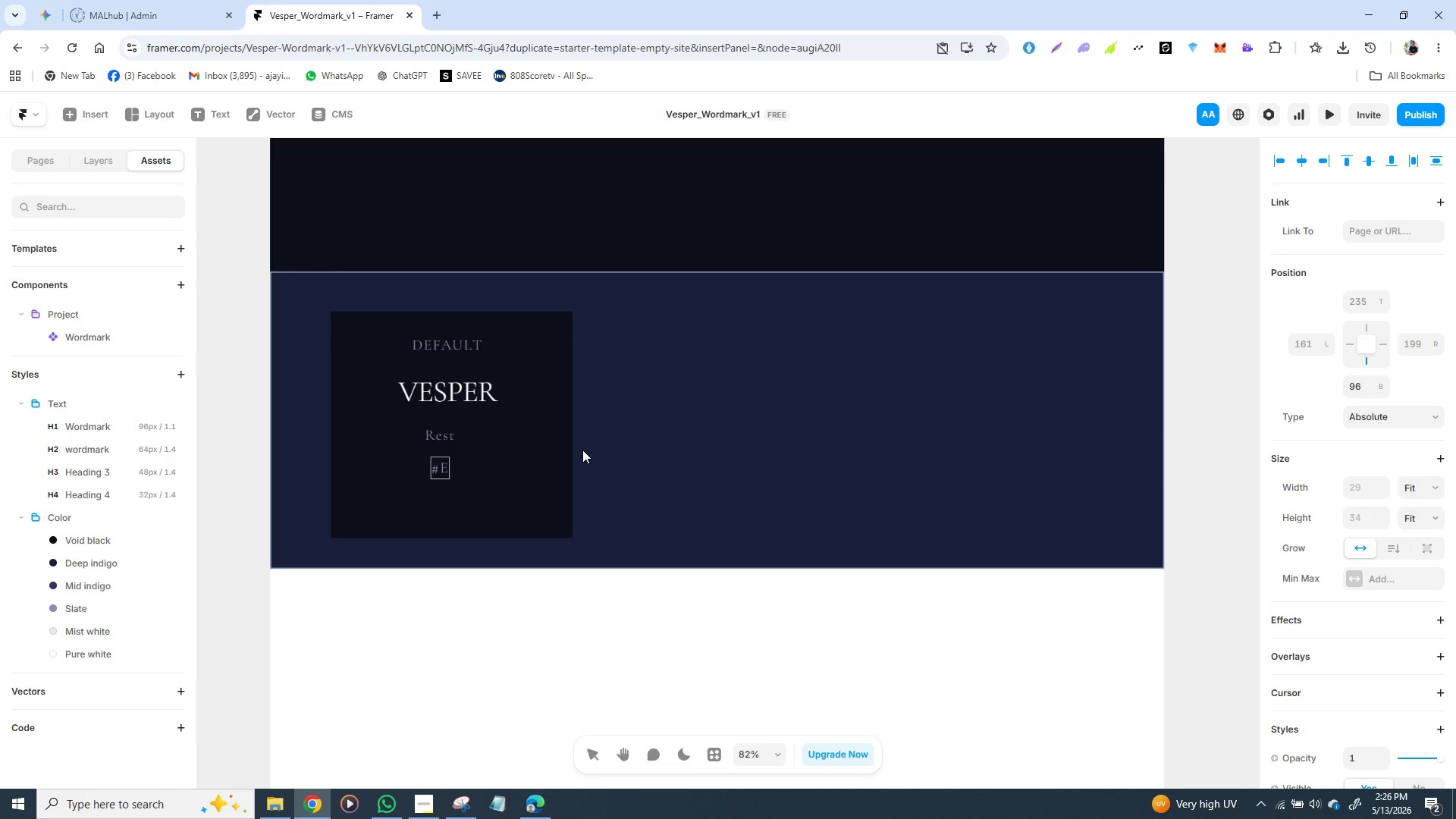 
wait(6.47)
 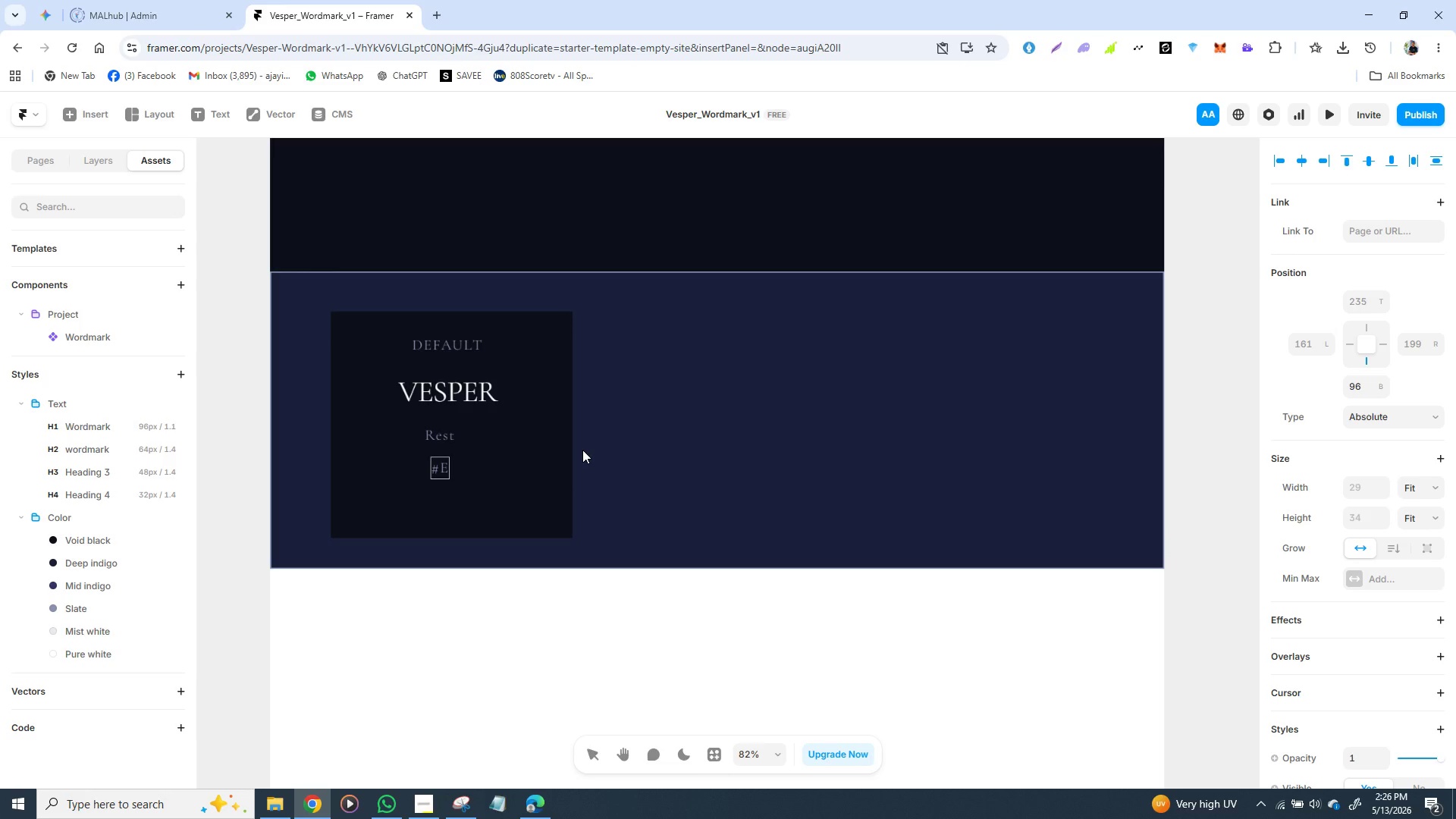 
type(8EAF)
 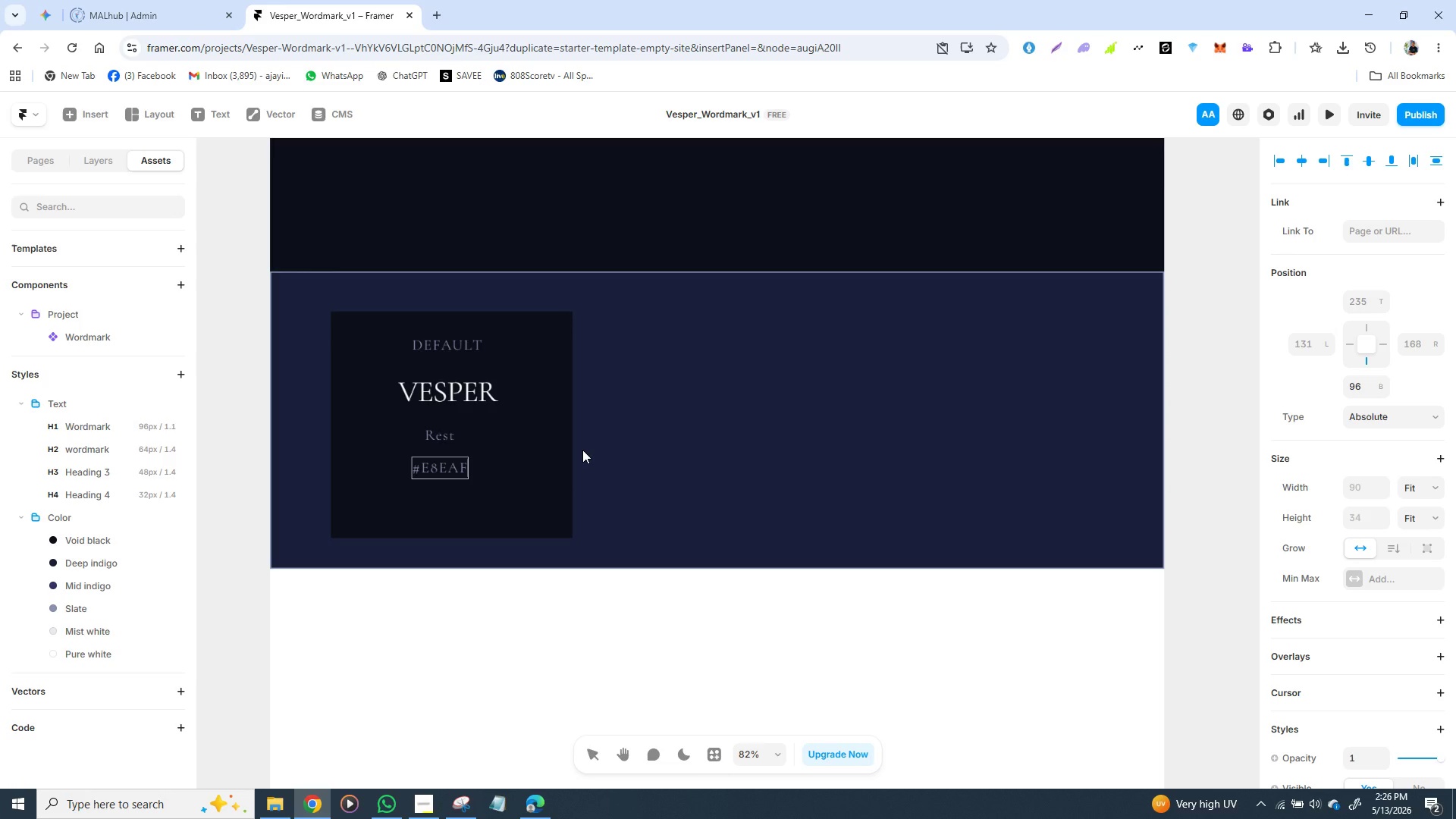 
type(F2)
 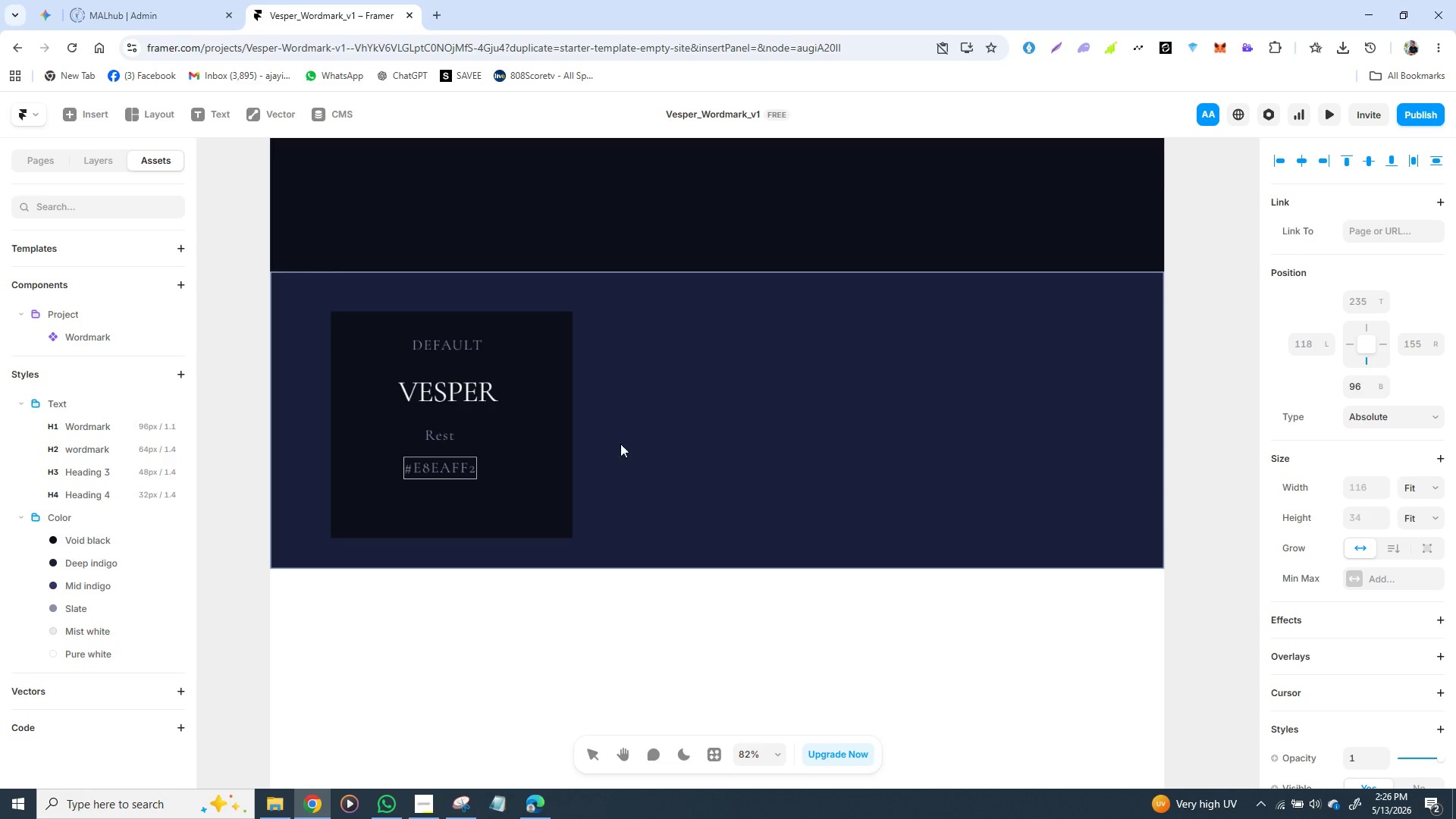 
left_click([665, 413])
 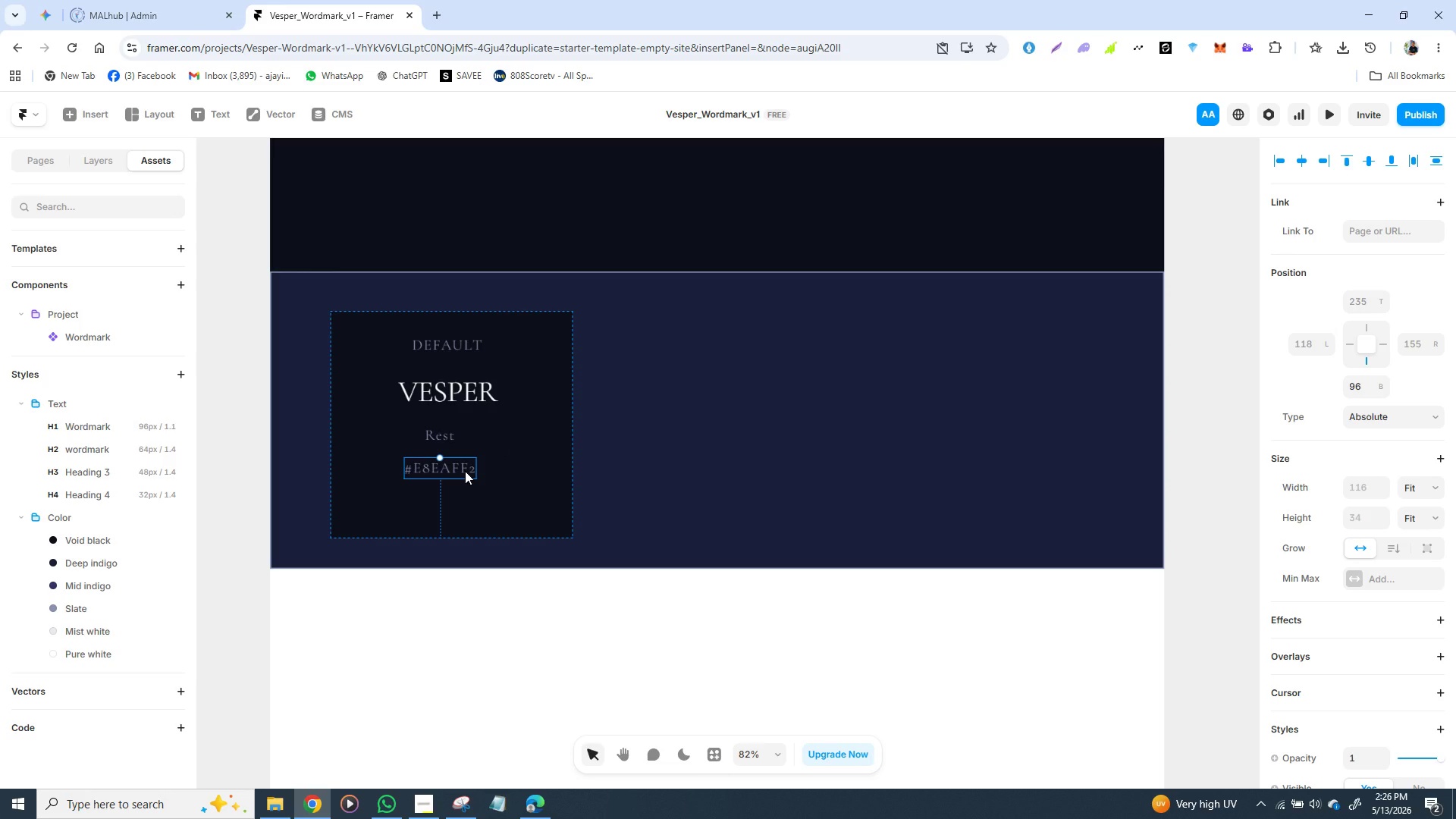 
left_click([465, 471])
 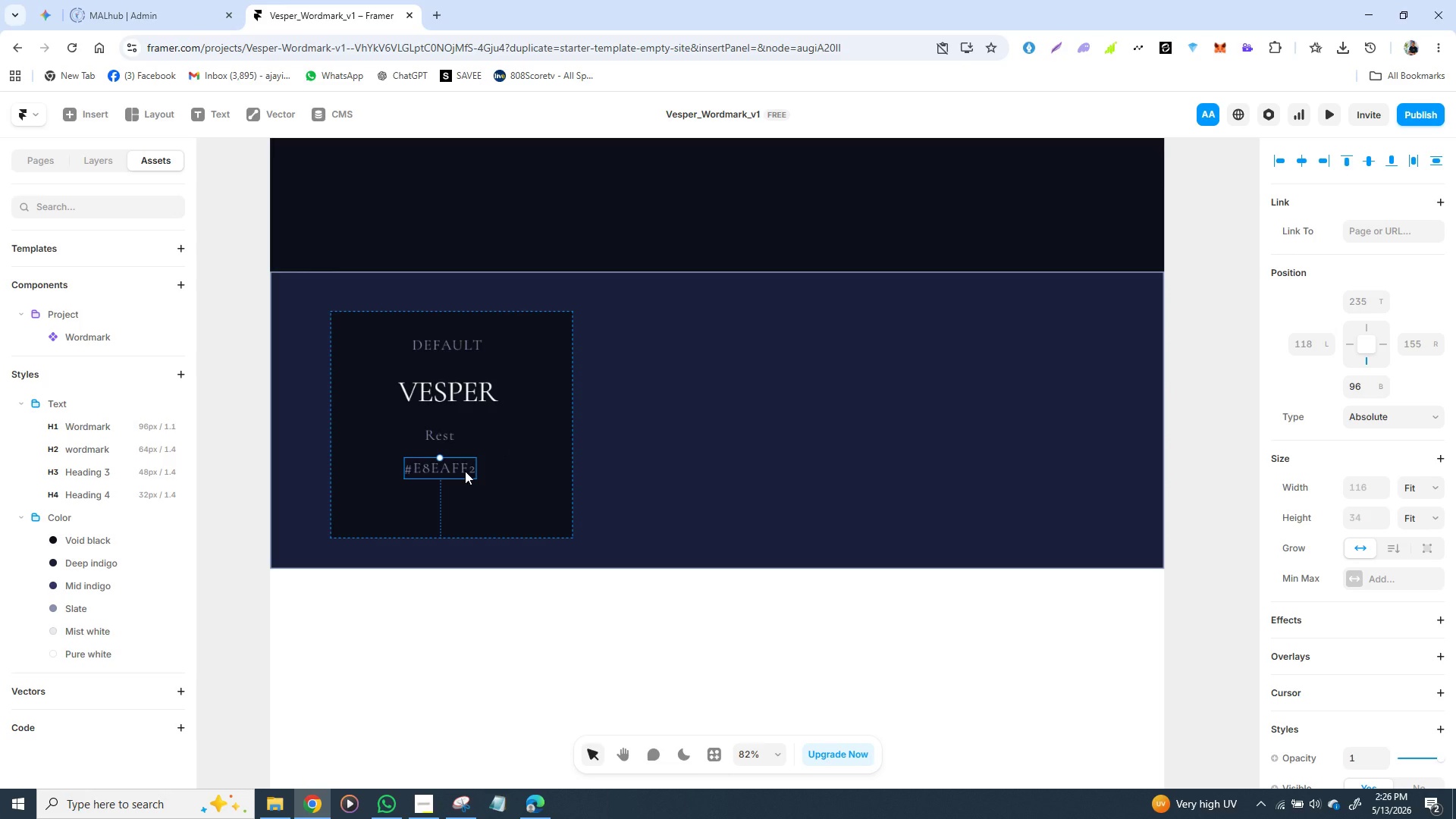 
double_click([465, 471])
 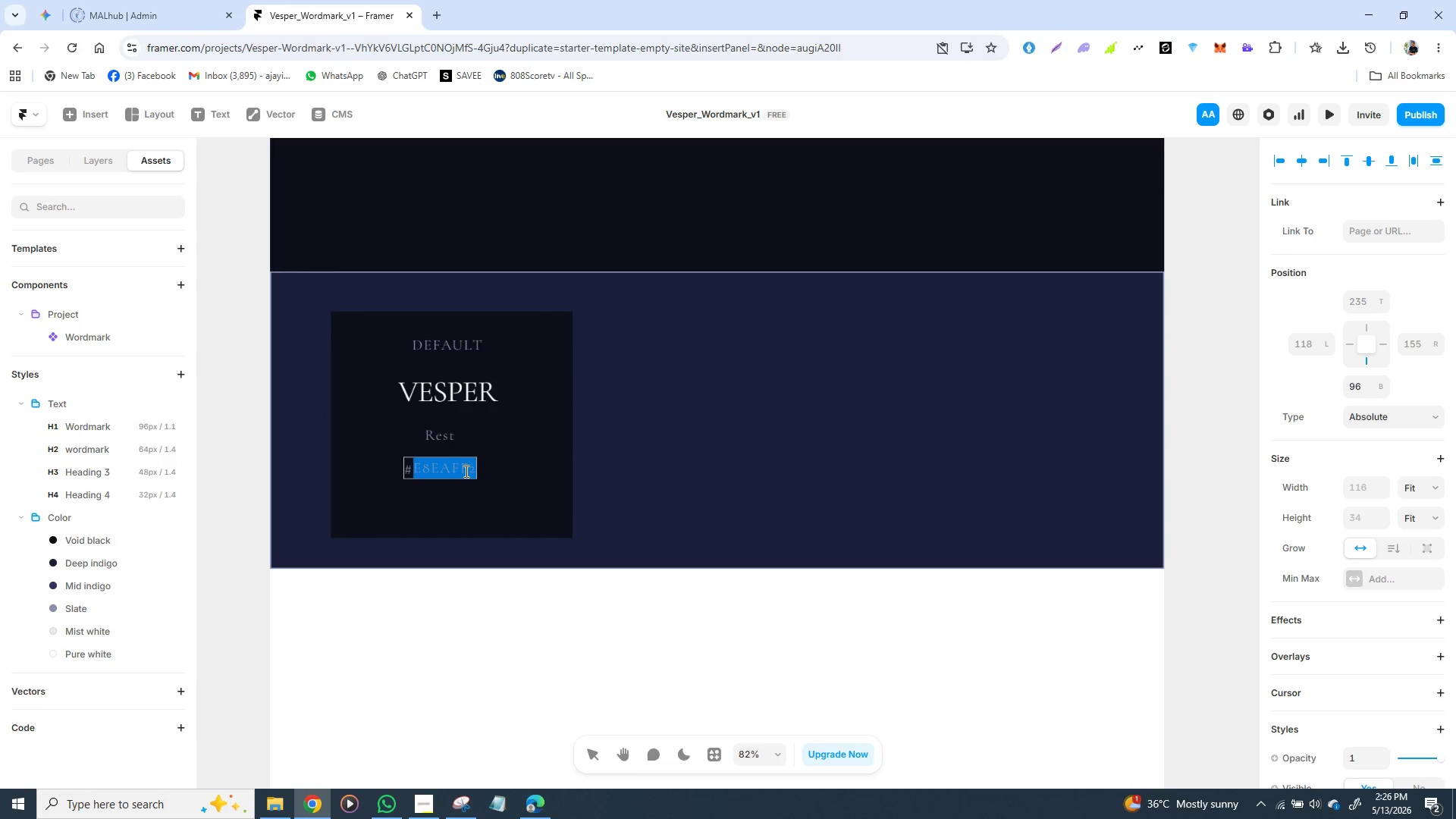 
double_click([465, 471])
 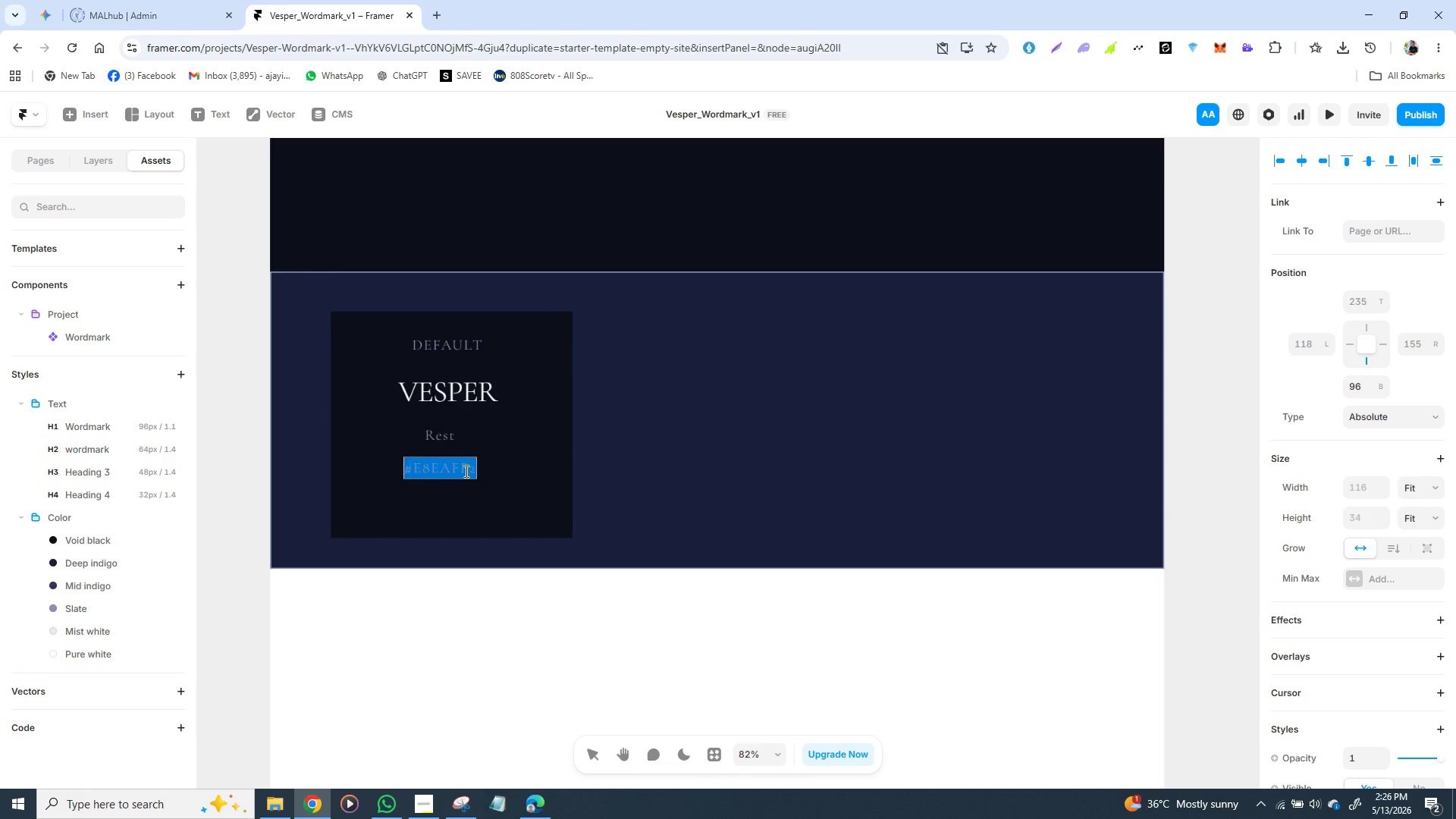 
triple_click([465, 471])
 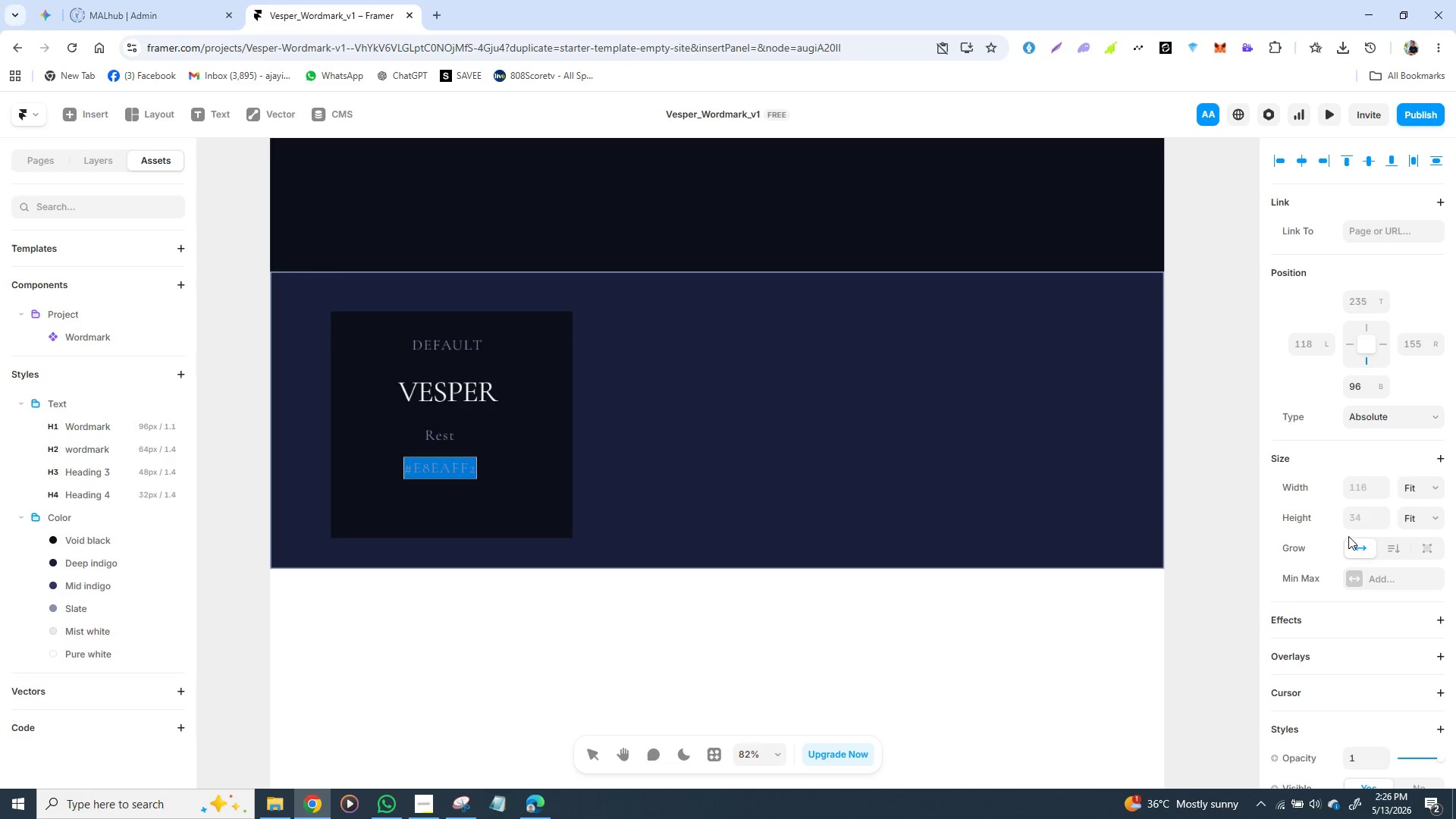 
scroll: coordinate [1372, 513], scroll_direction: down, amount: 2.0
 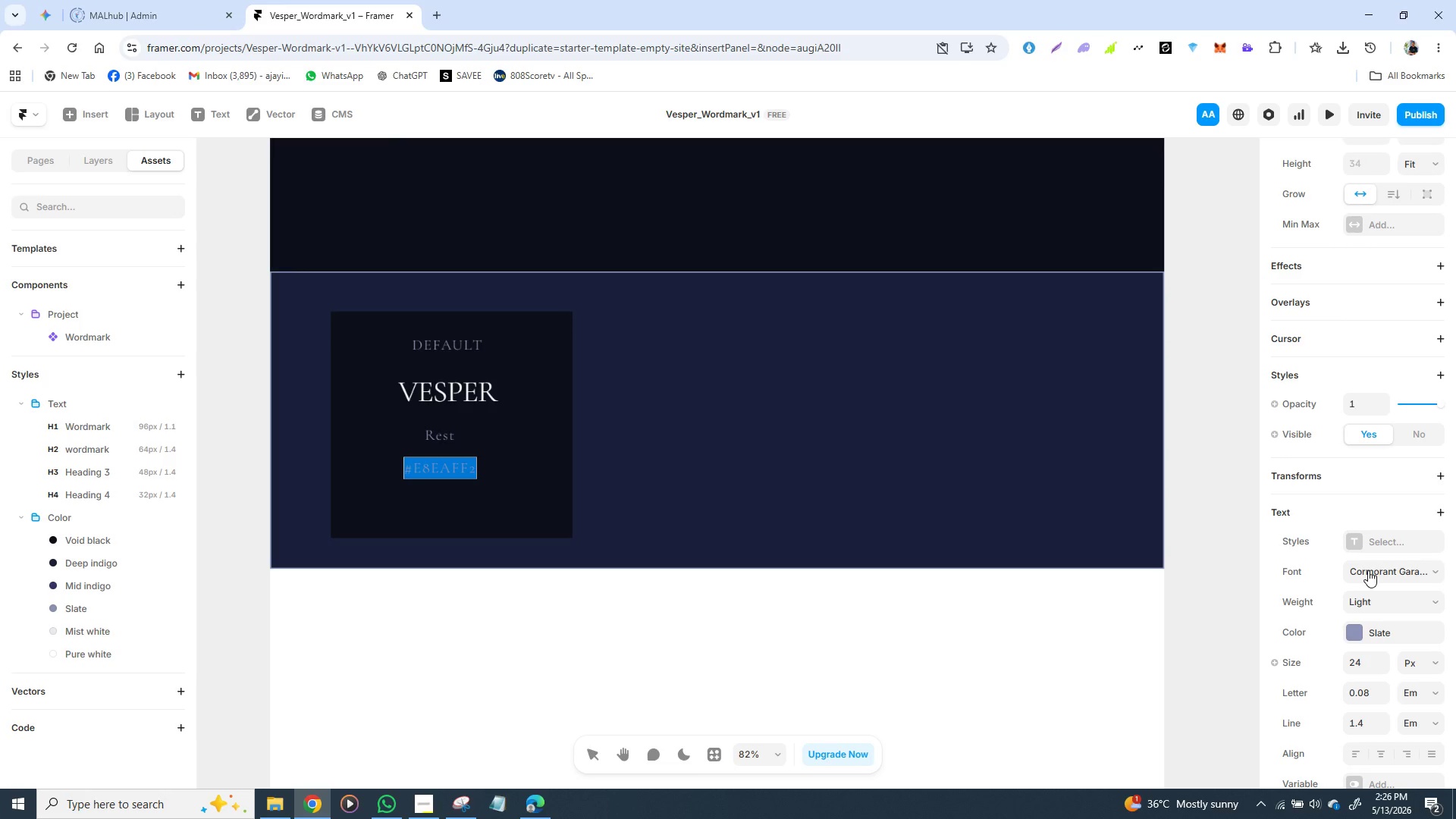 
left_click([1372, 574])
 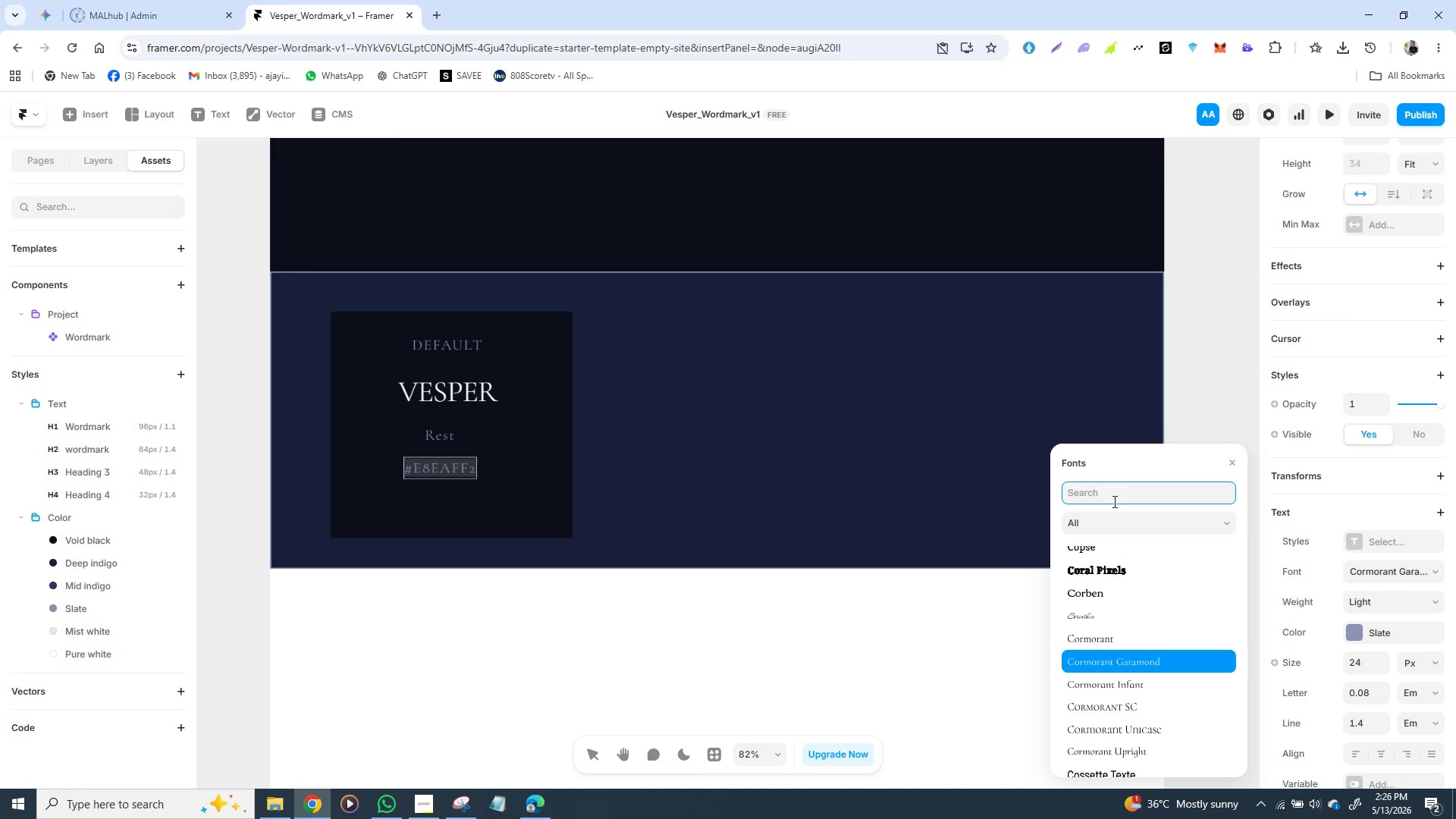 
type(INTER)
 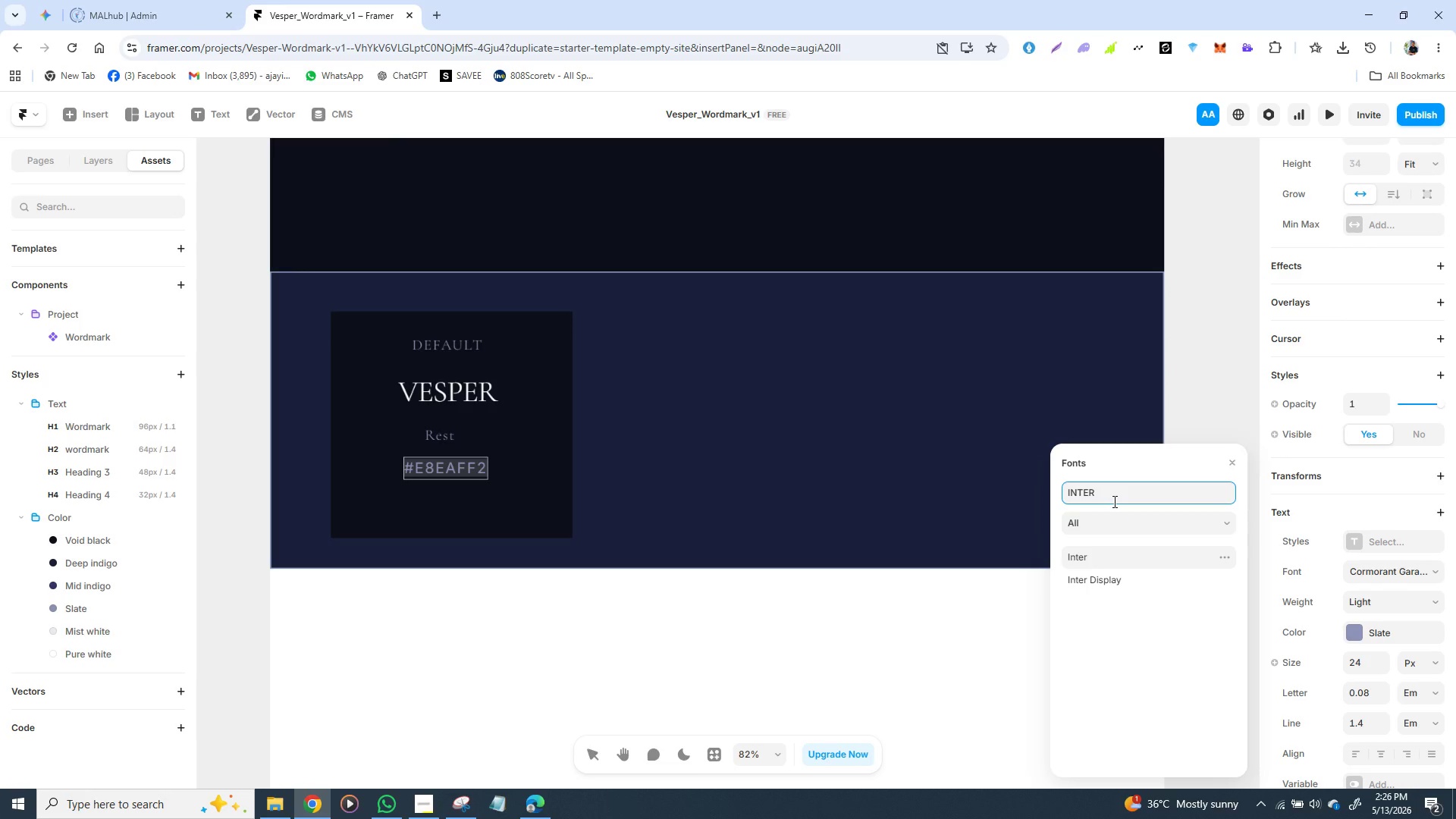 
key(Enter)
 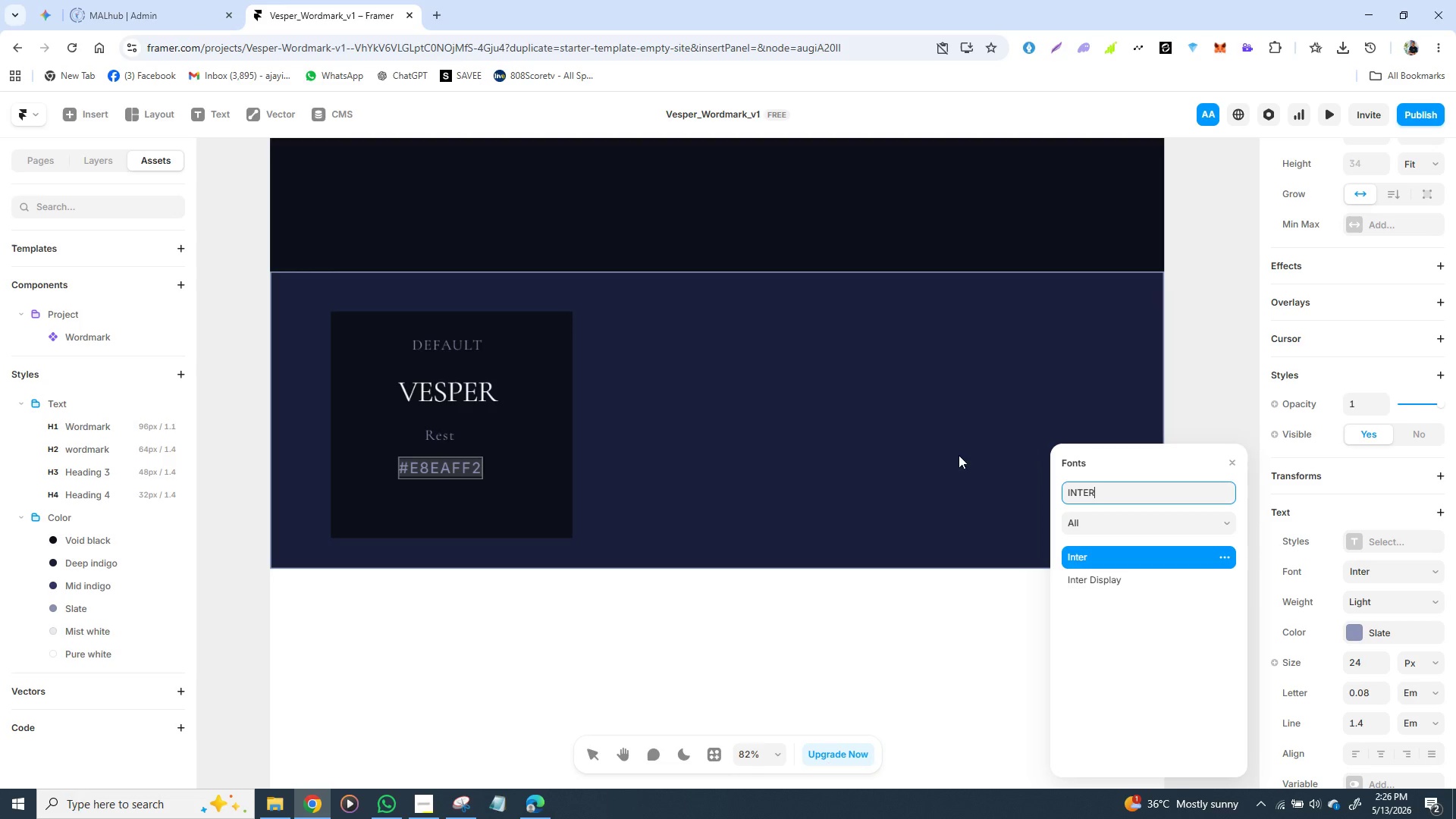 
left_click([860, 433])
 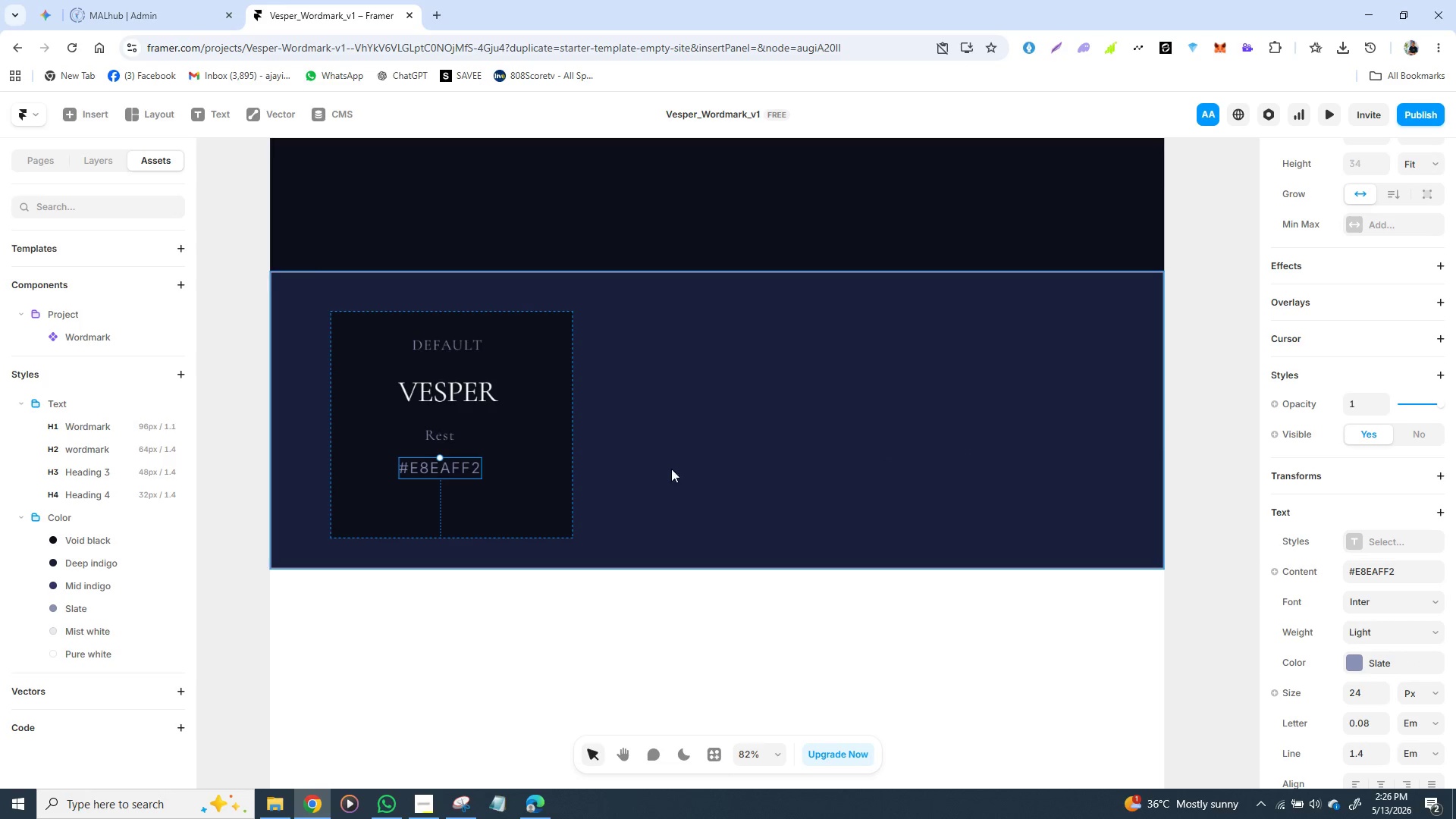 
left_click([682, 447])
 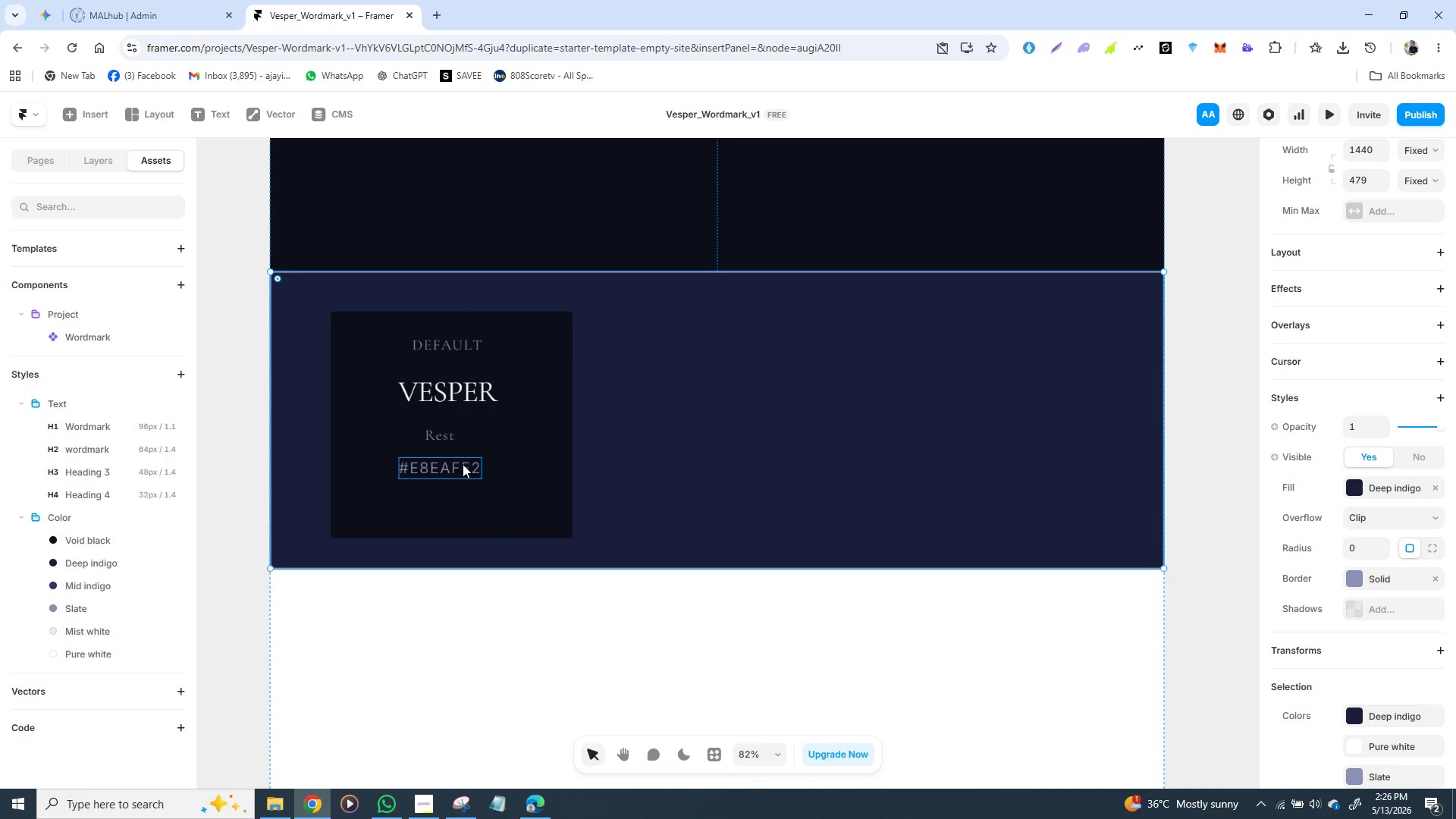 
left_click([463, 464])
 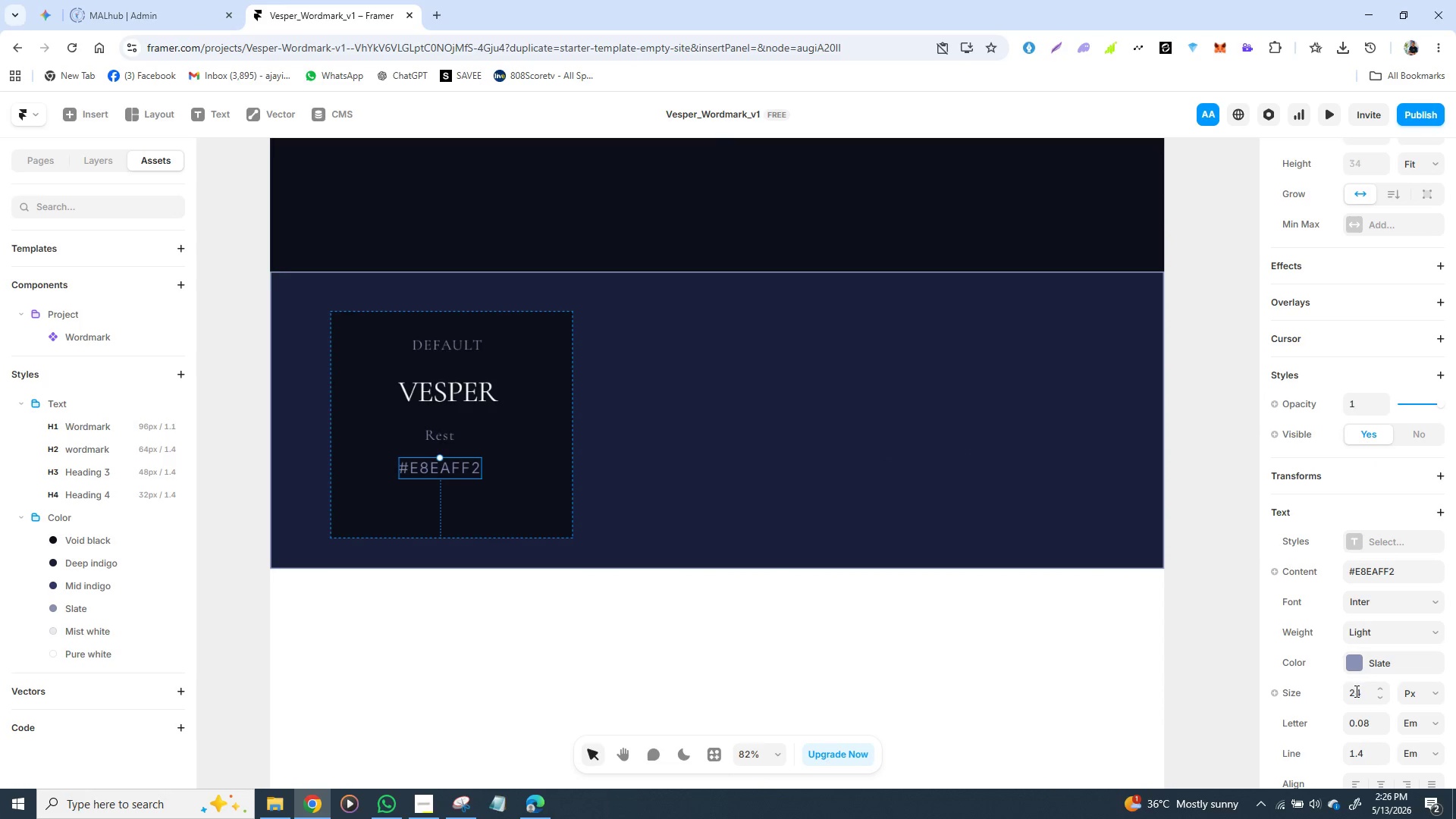 
left_click([1355, 691])
 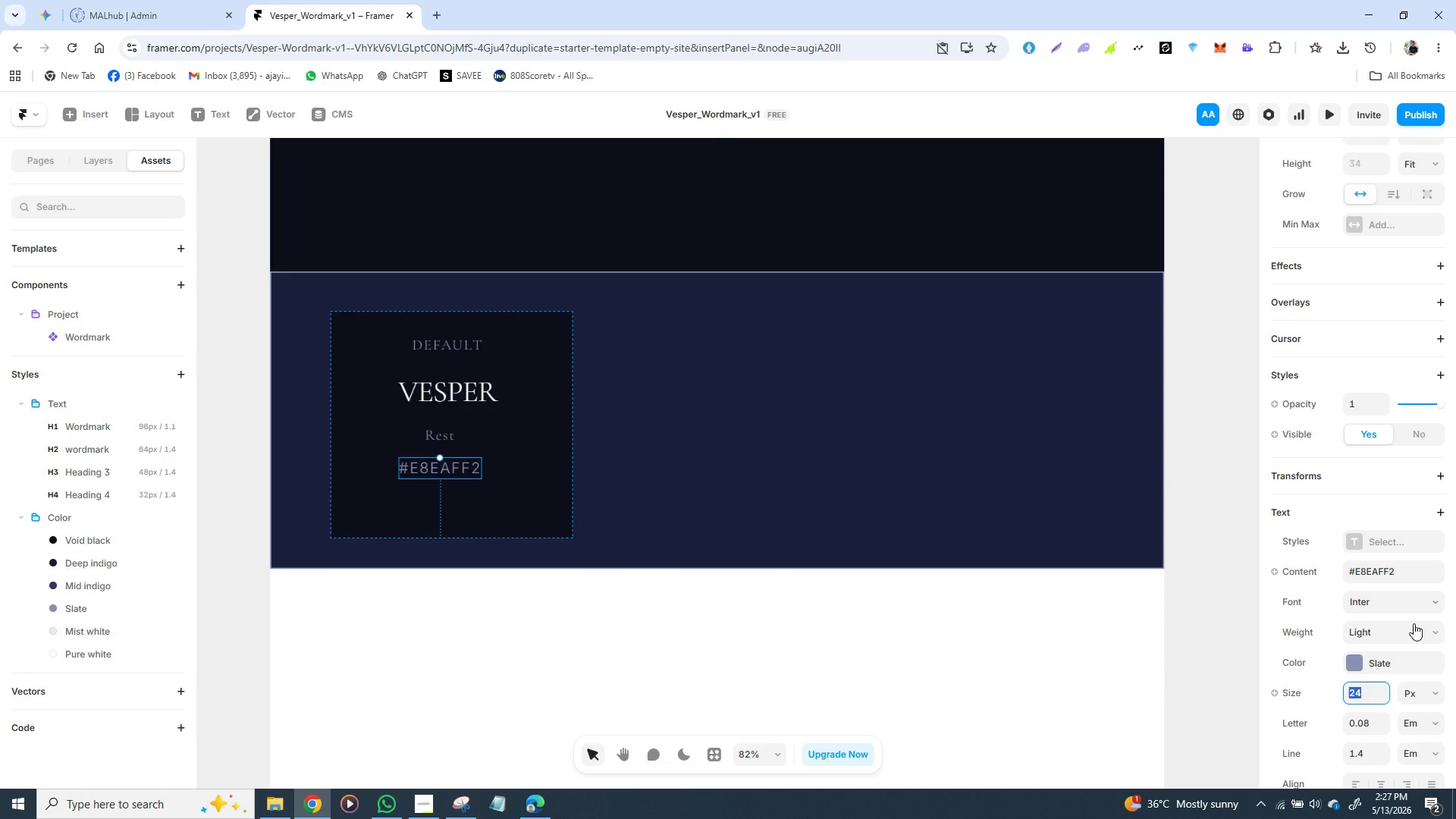 
wait(8.84)
 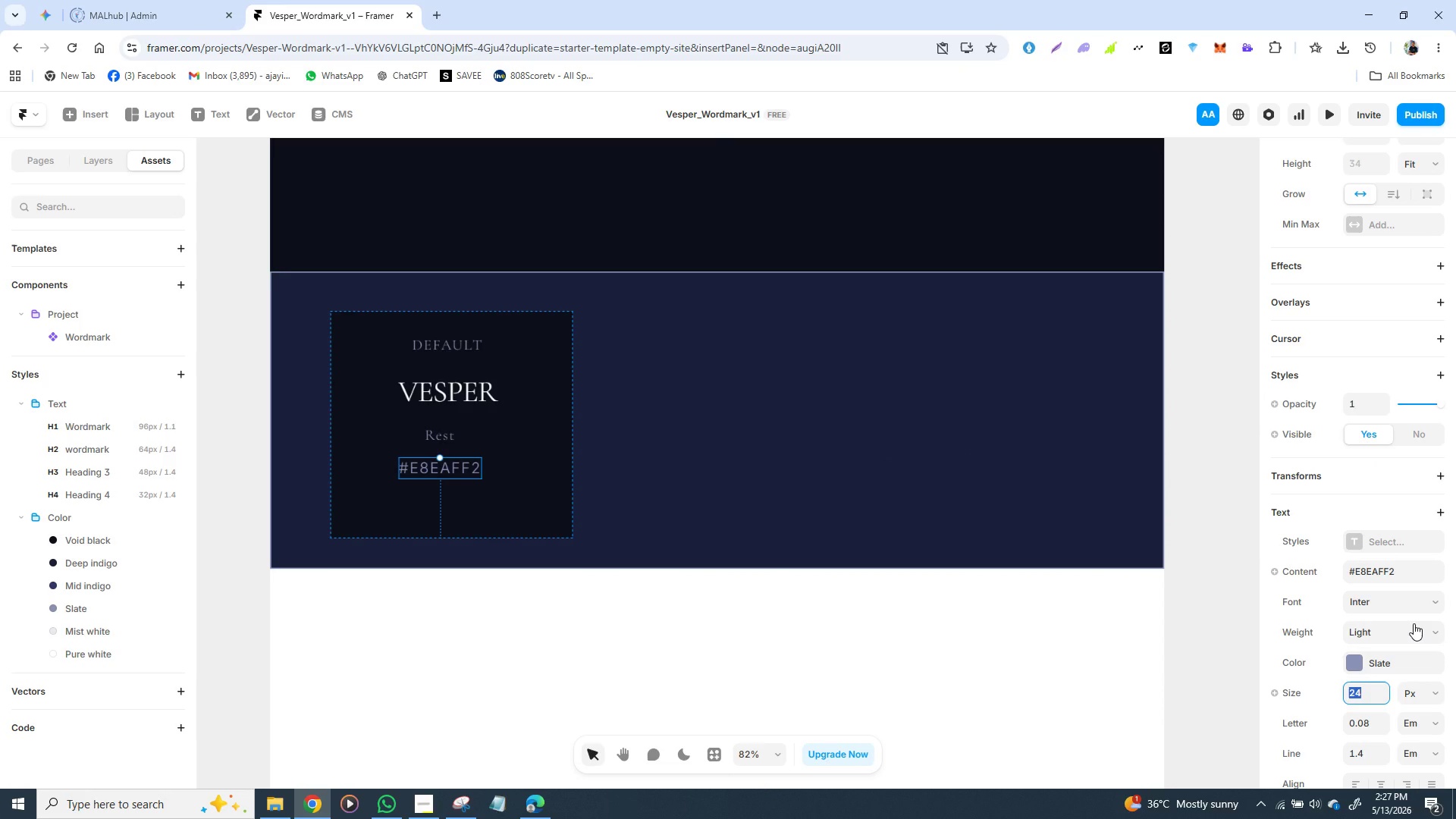 
type(16)
 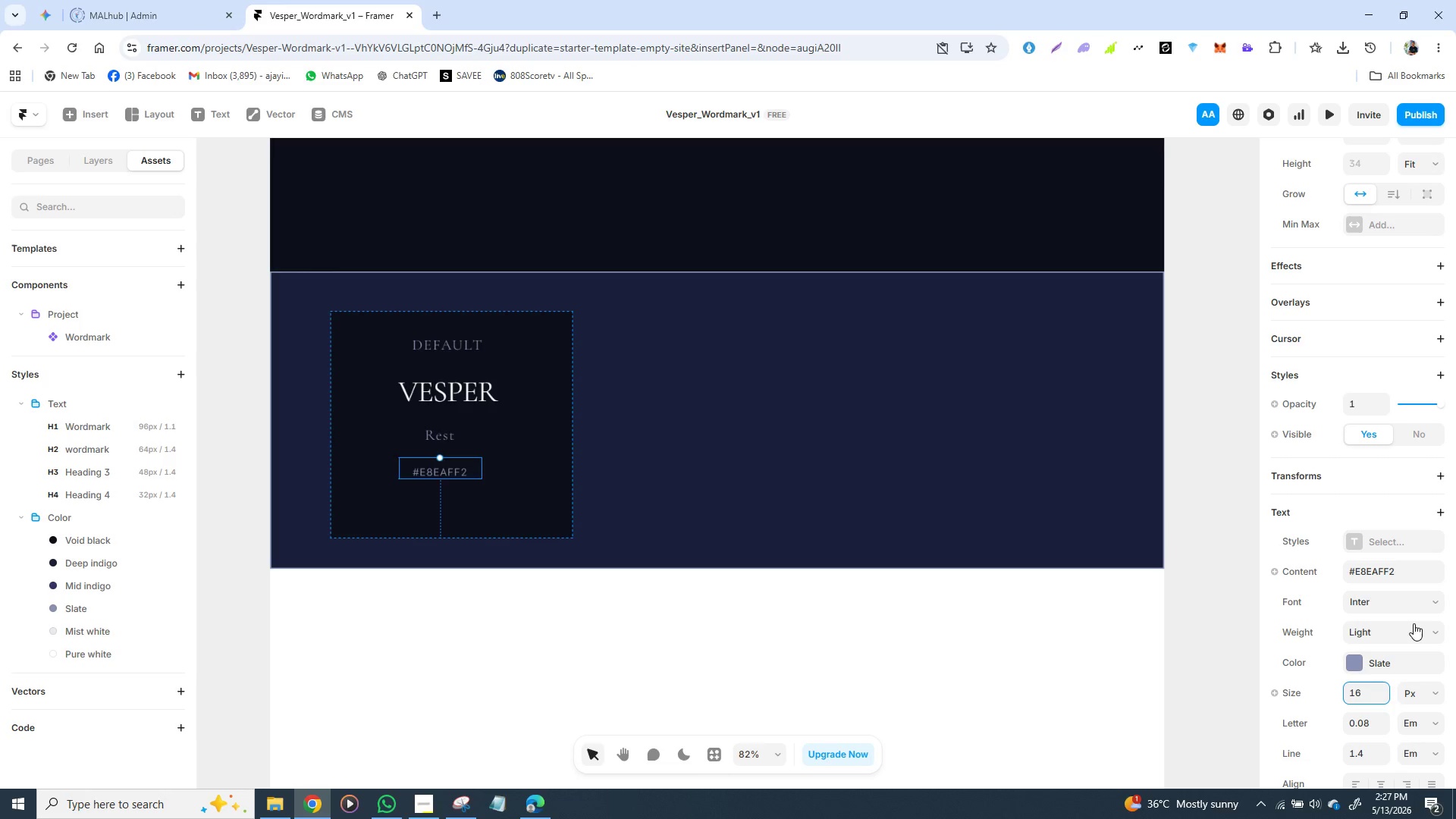 
wait(8.09)
 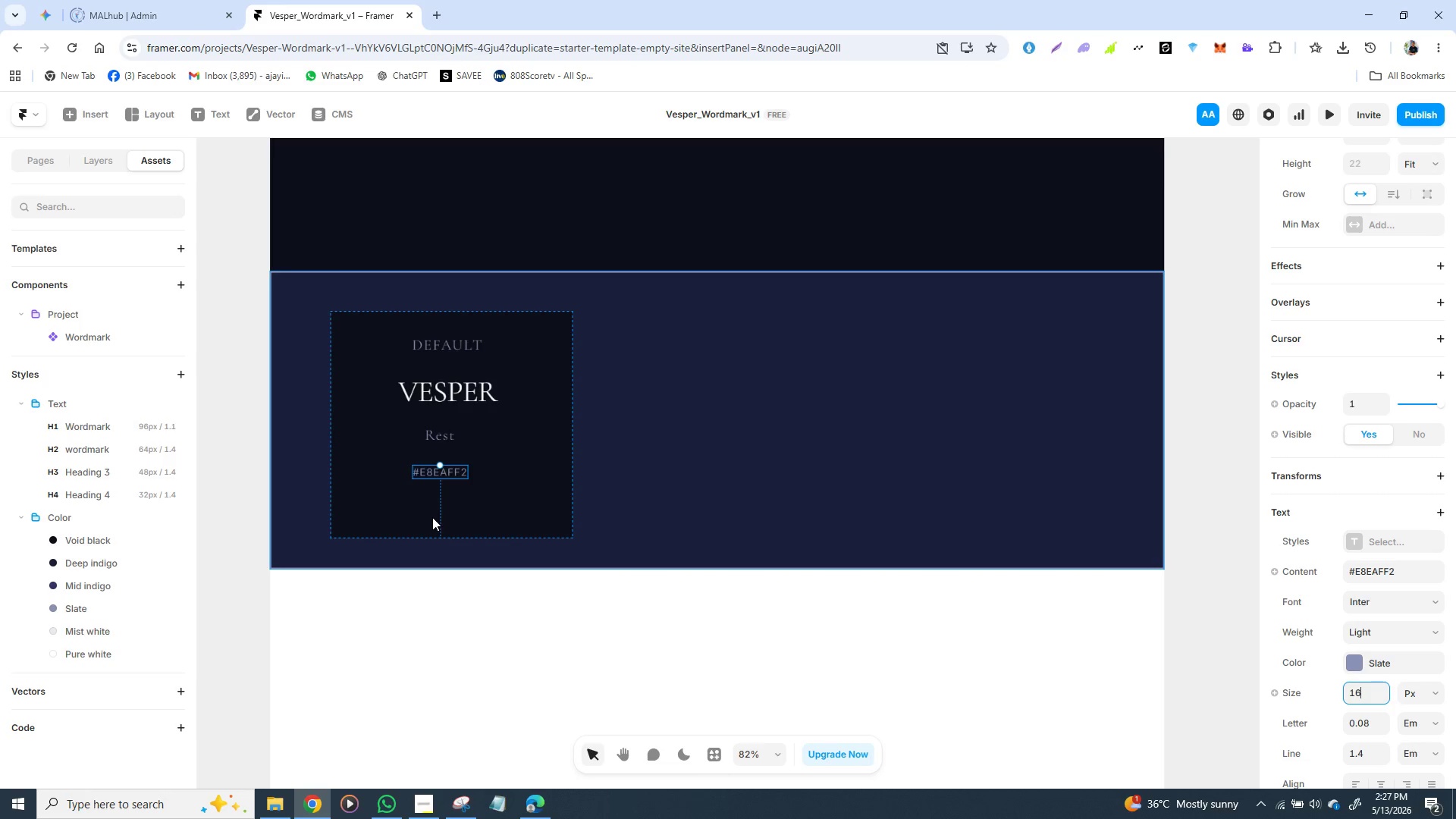 
key(Control+D)
 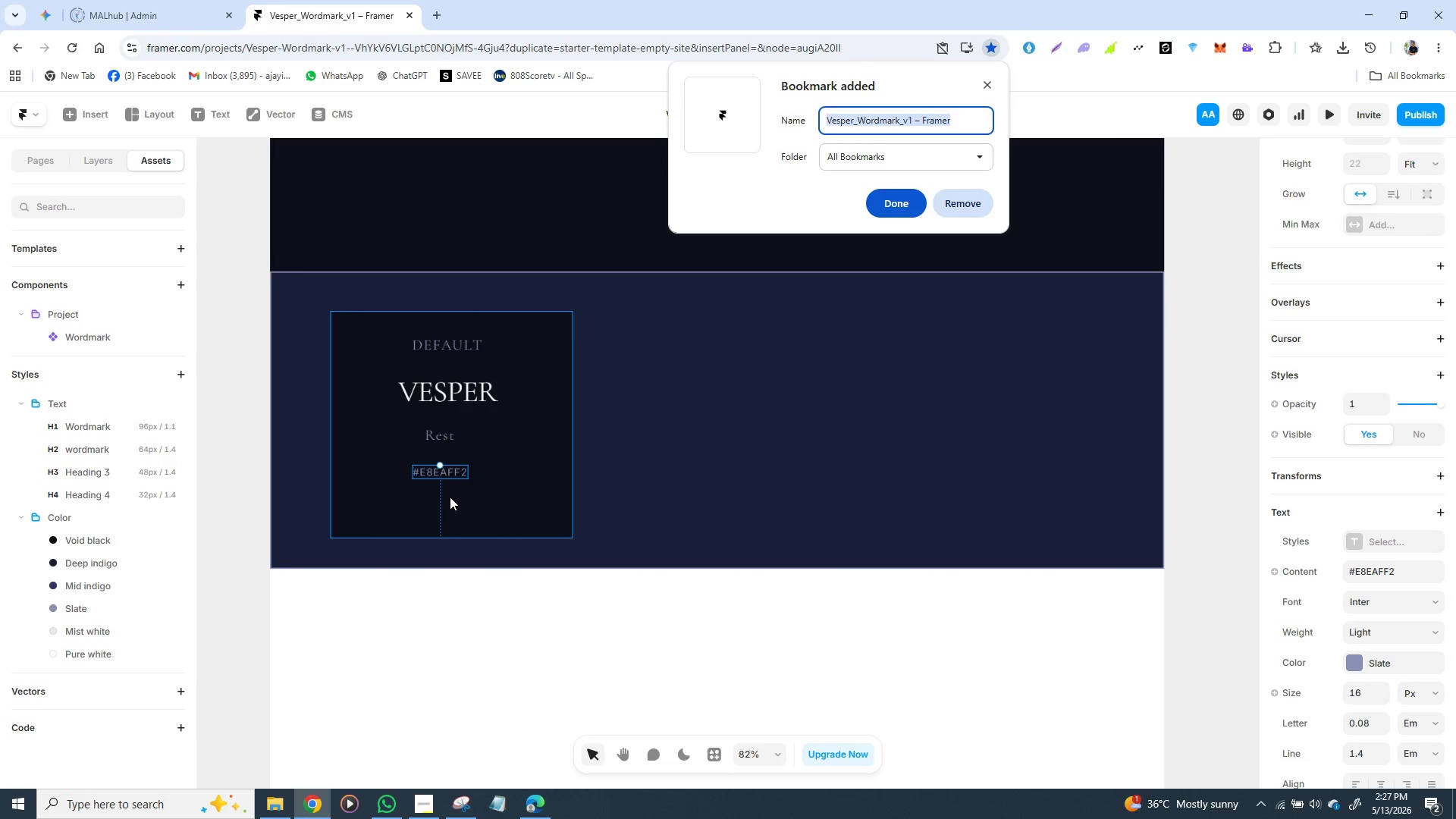 
left_click([453, 497])
 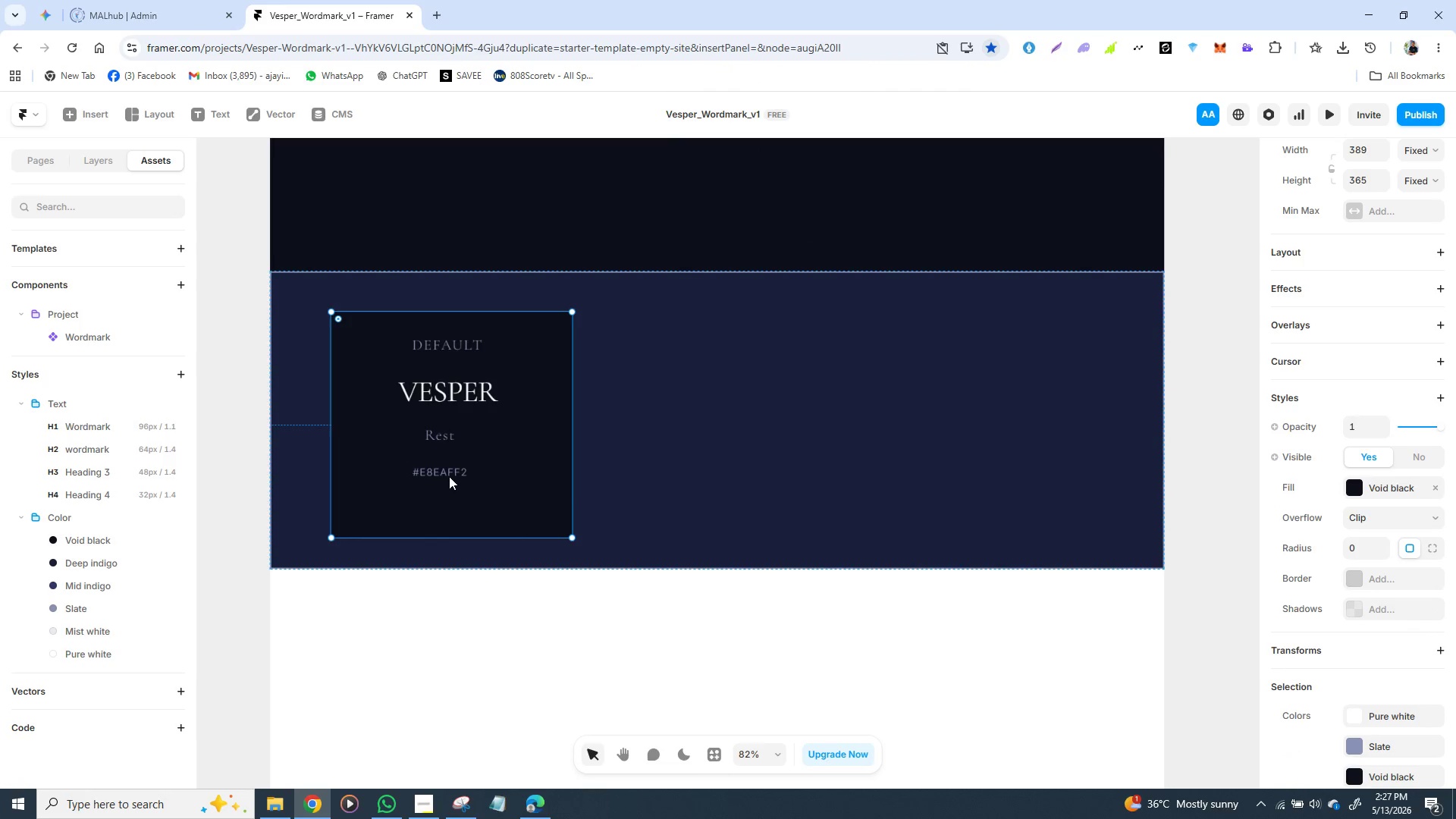 
left_click([449, 475])
 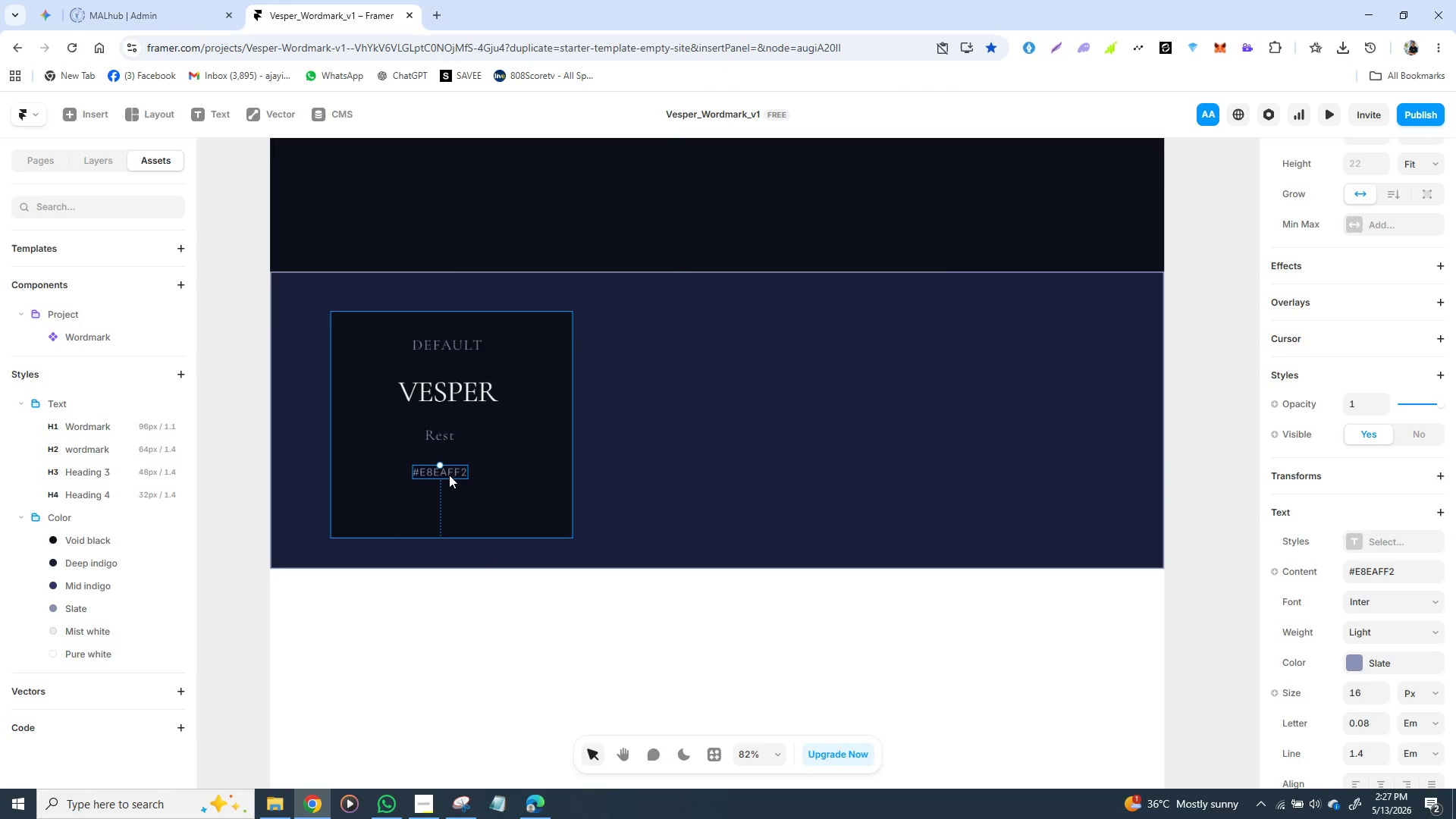 
key(Control+D)
 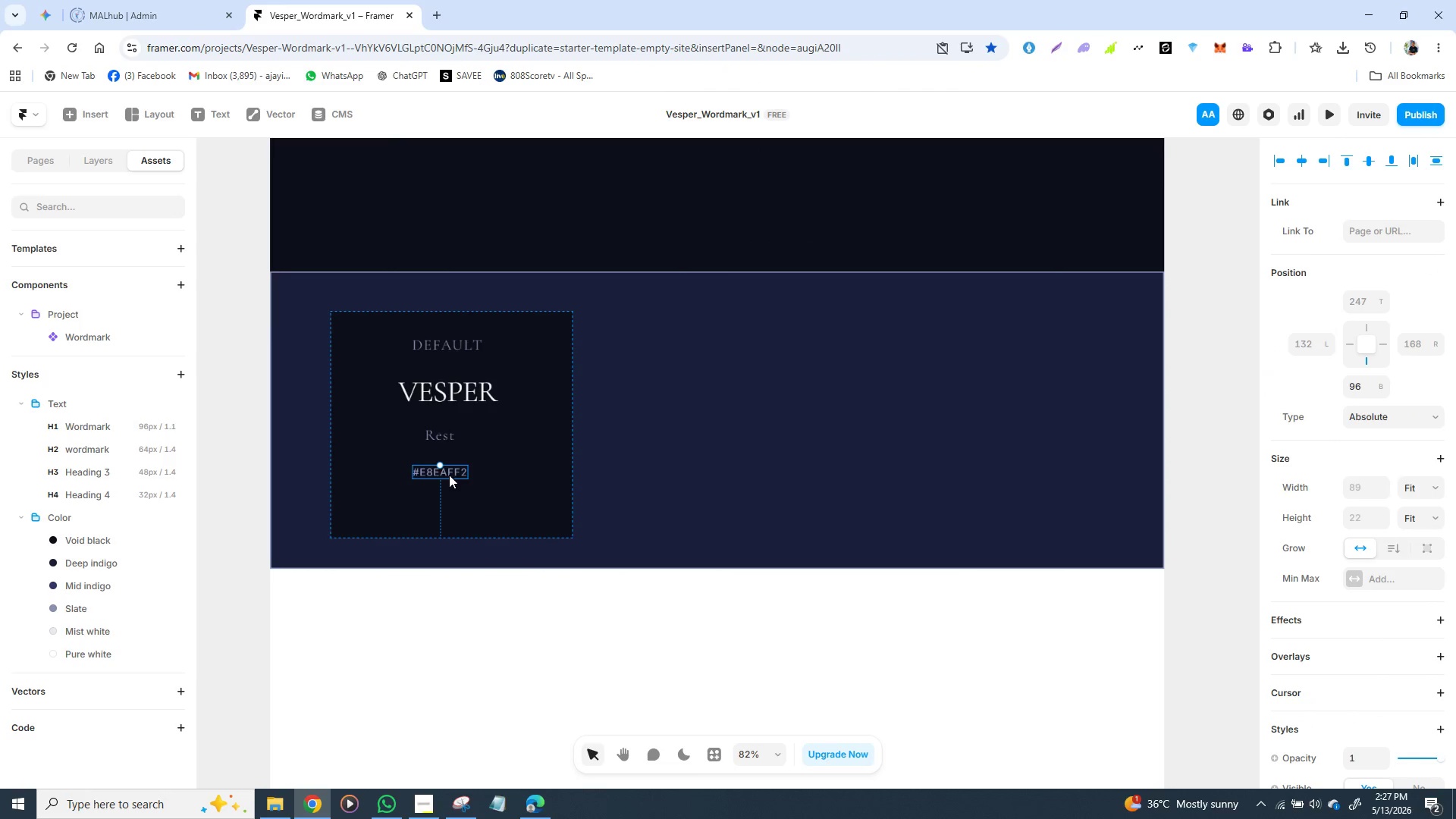 
left_click_drag(start_coordinate=[449, 475], to_coordinate=[450, 497])
 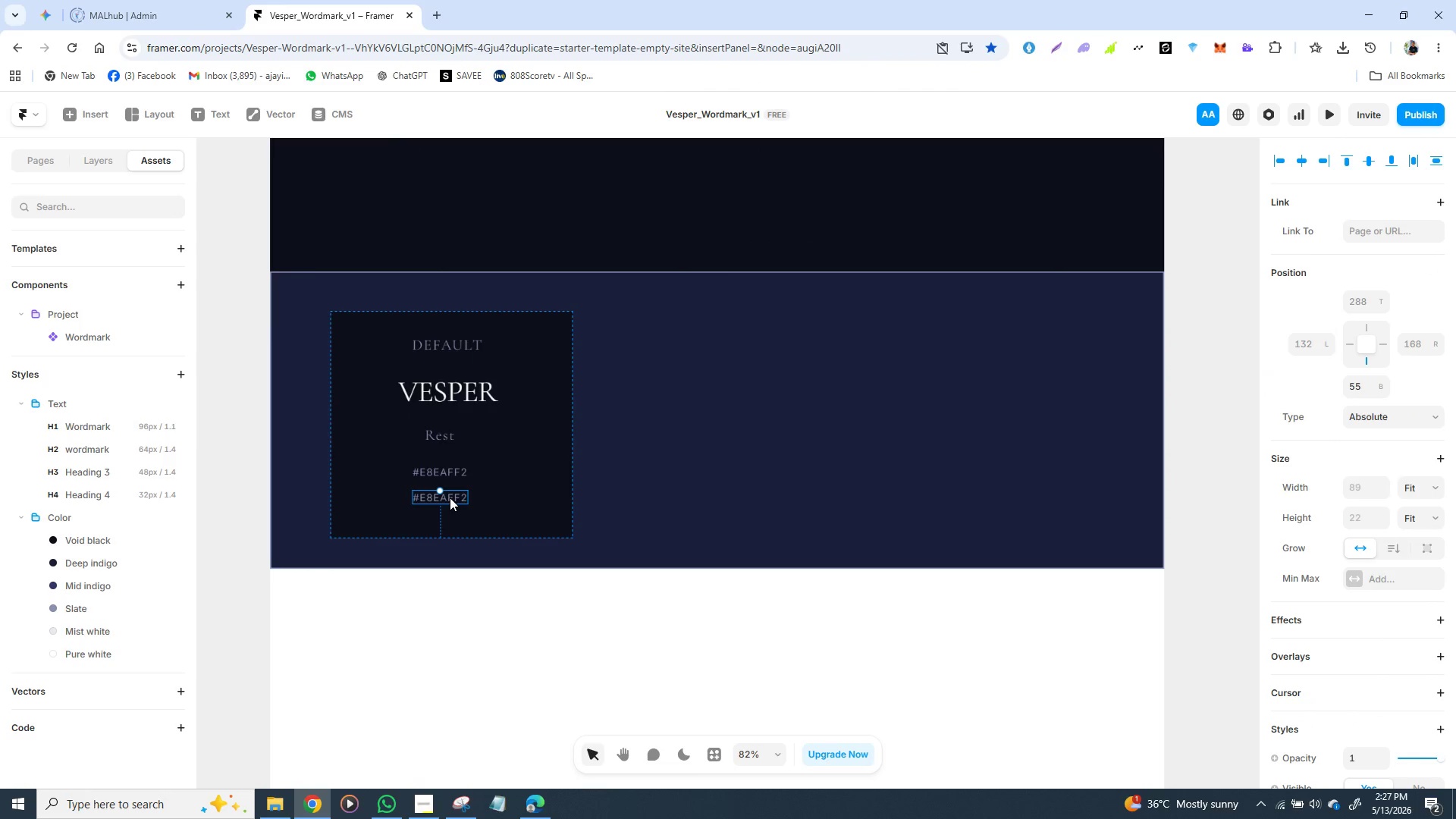 
double_click([450, 497])
 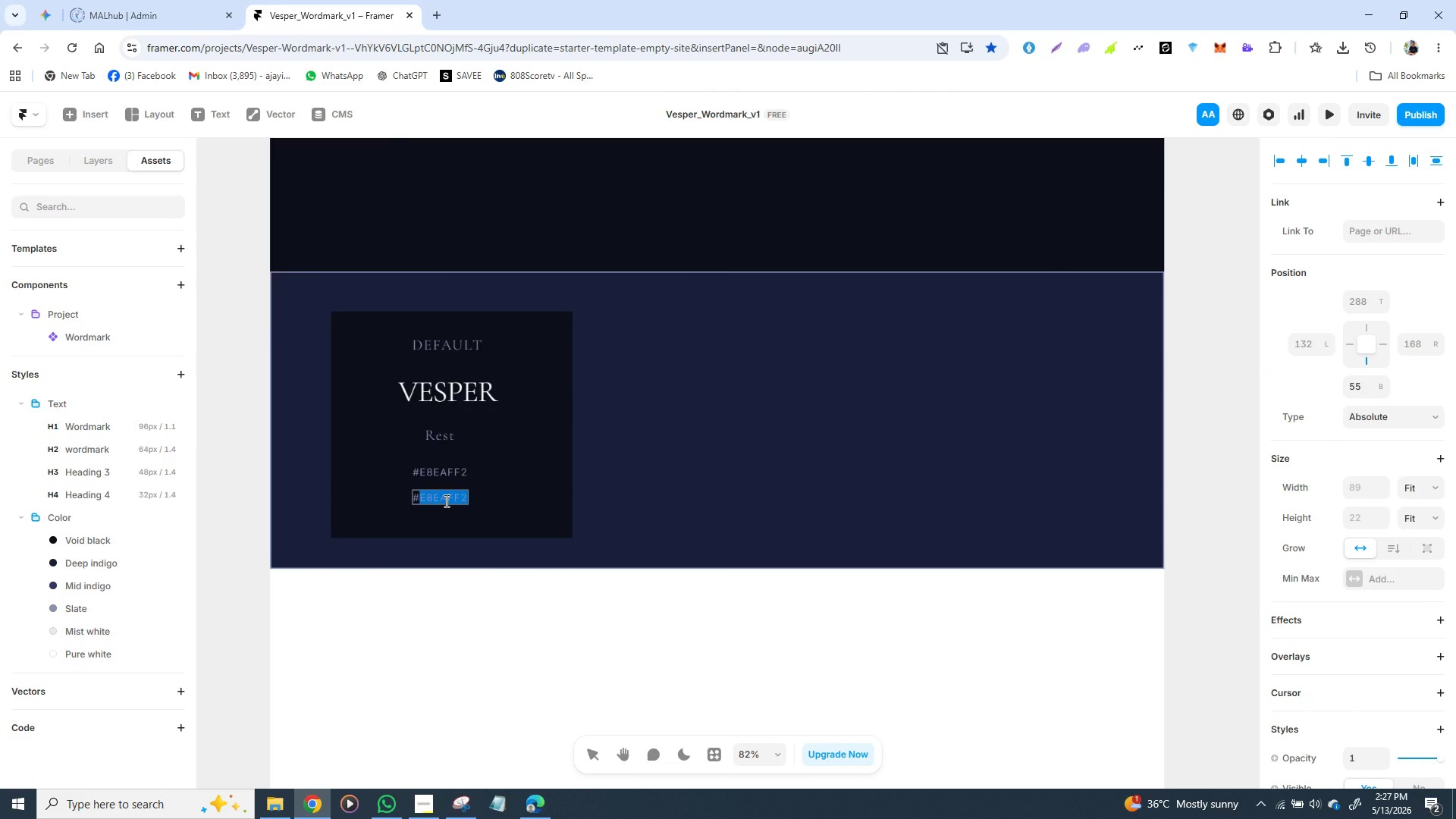 
double_click([445, 500])
 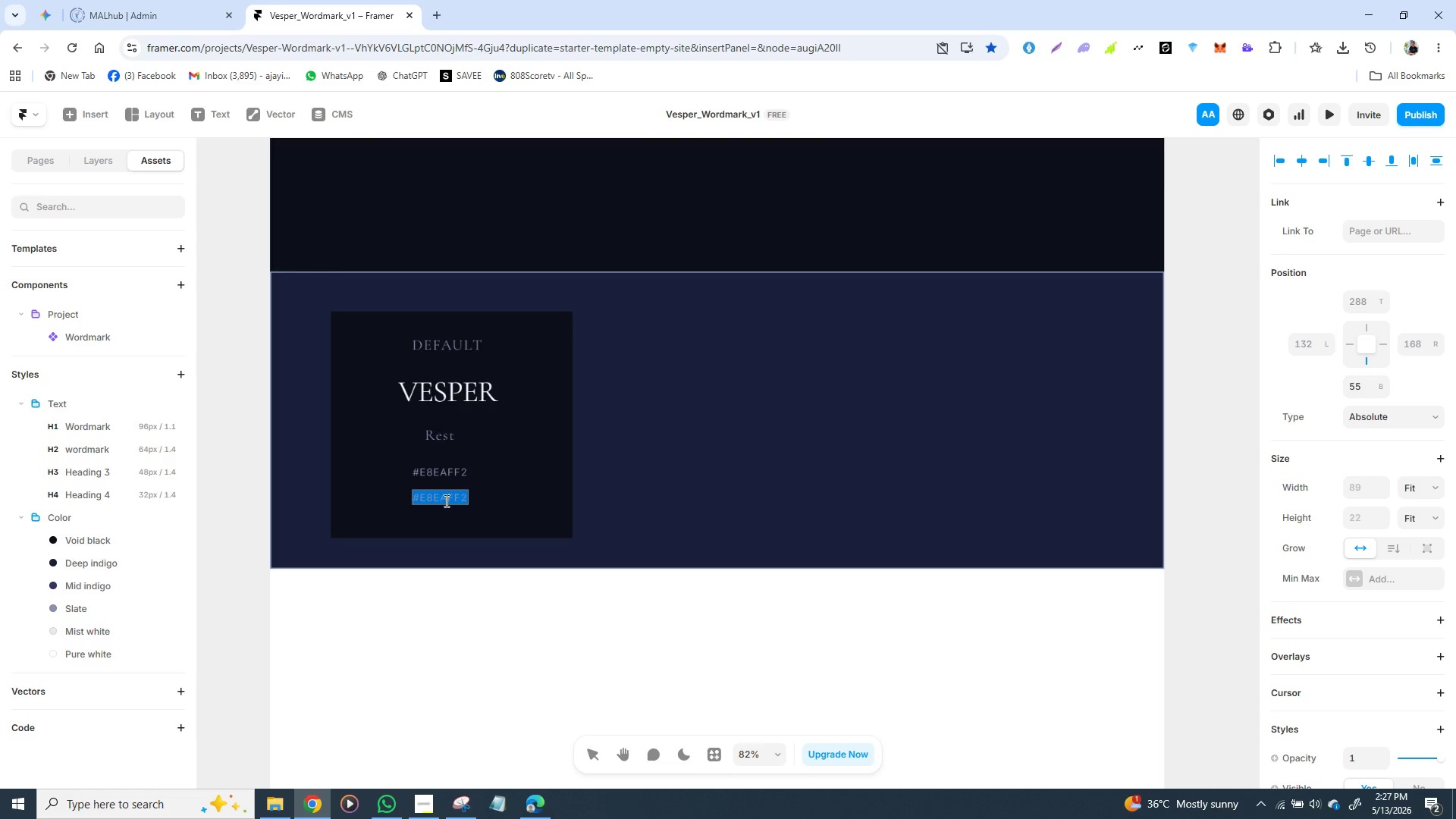 
triple_click([445, 500])
 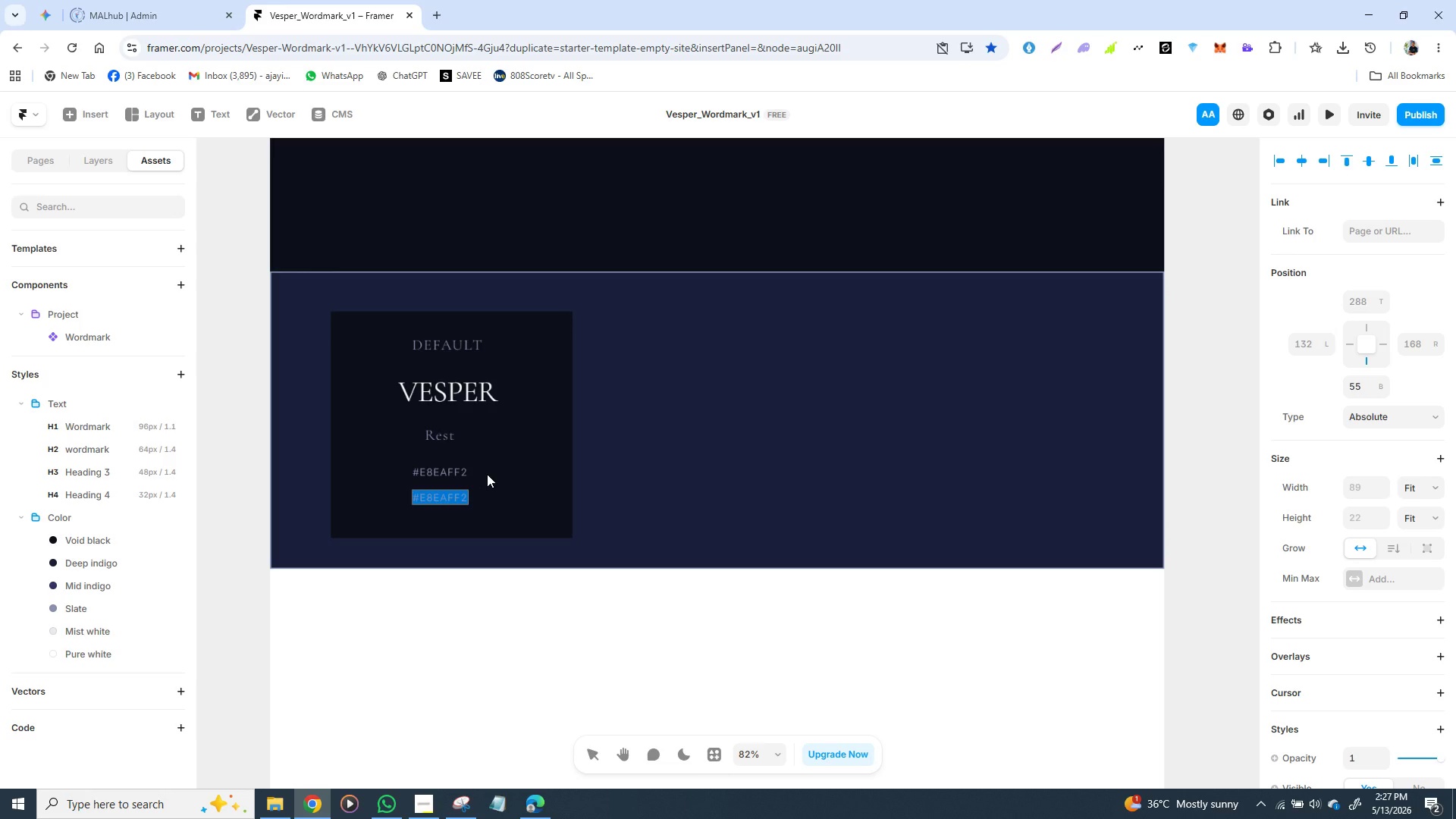 
type(te)
key(Backspace)
type(rack)
 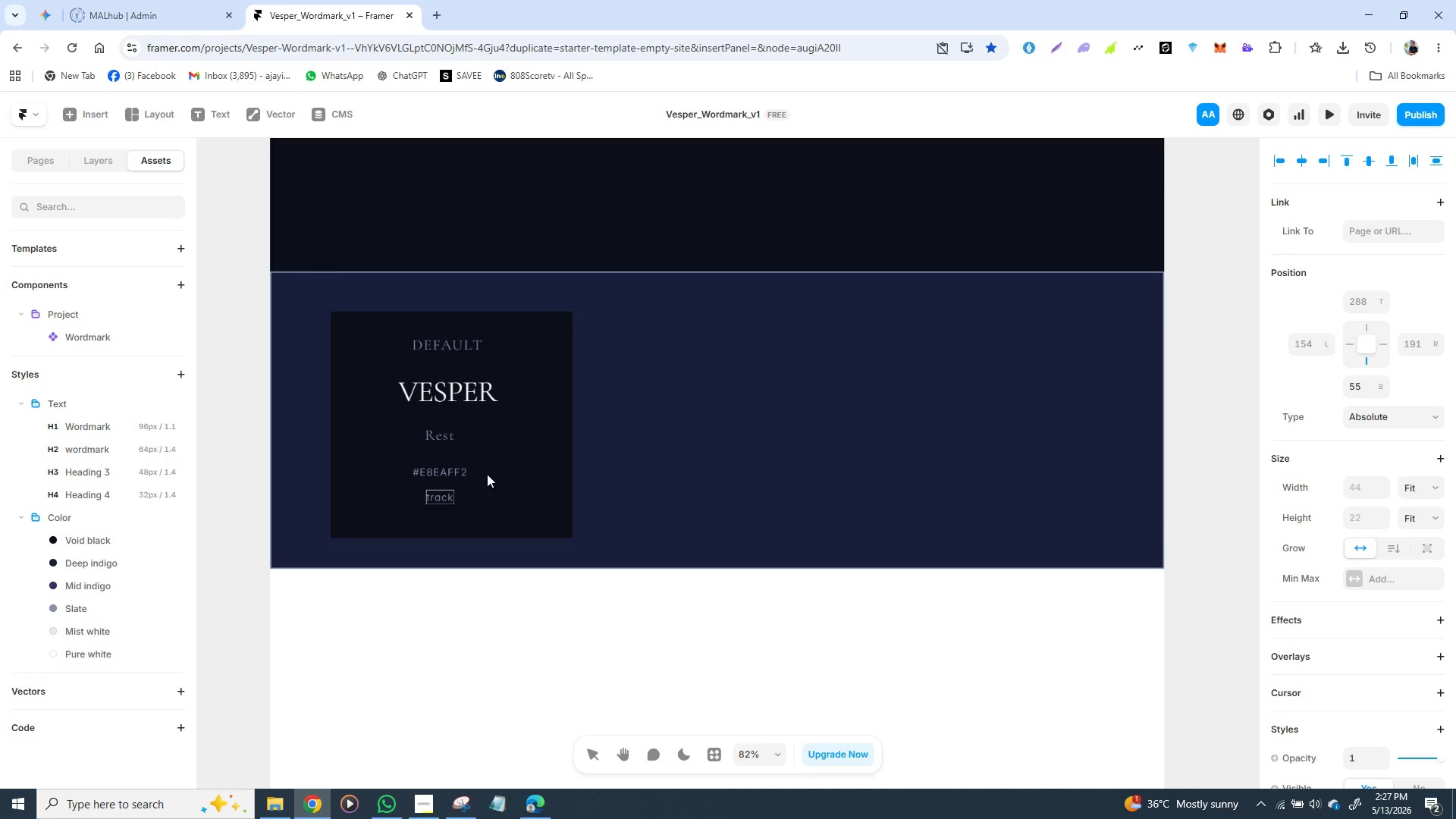 
wait(8.61)
 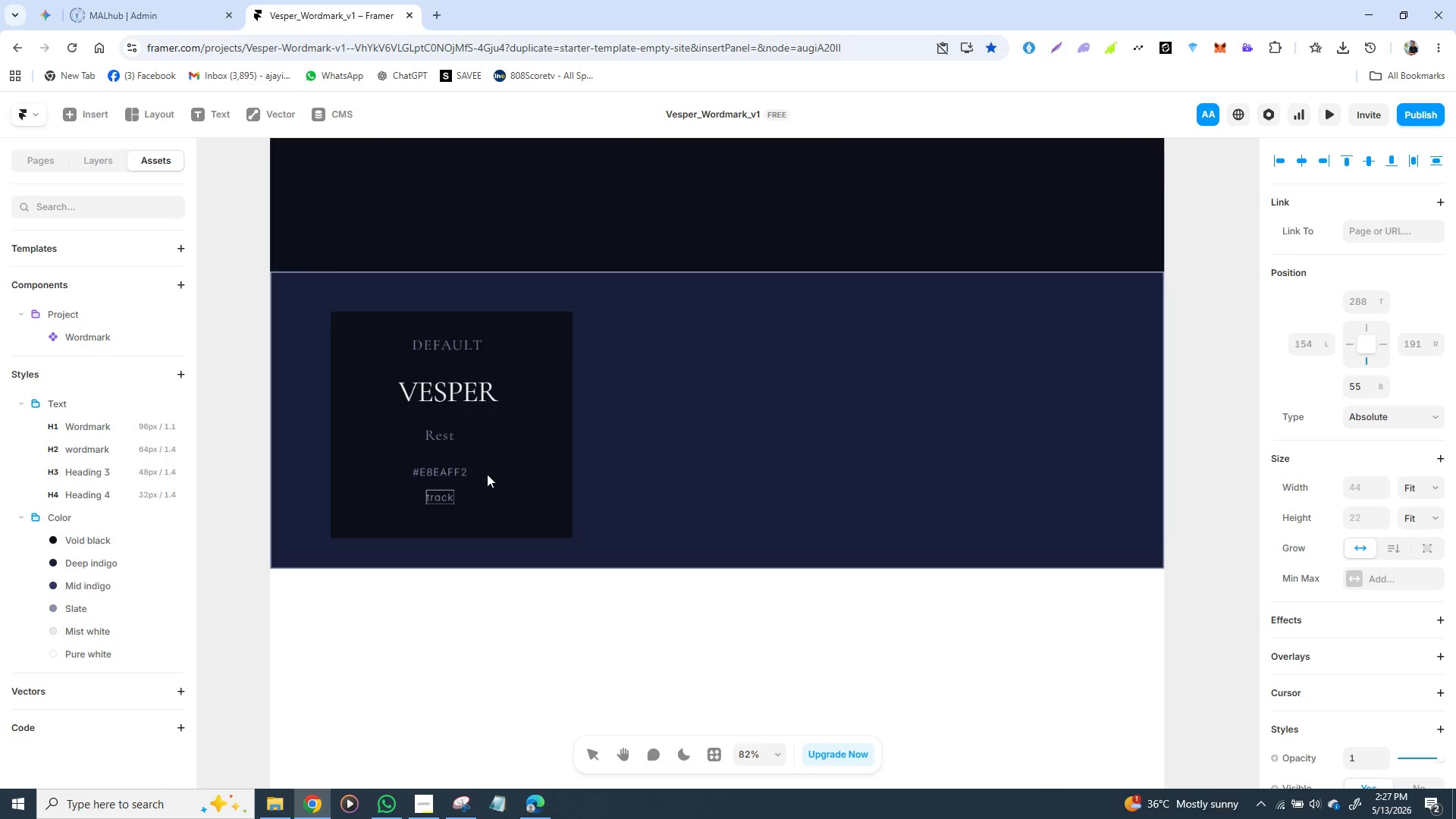 
key(Shift+Semicolon)
 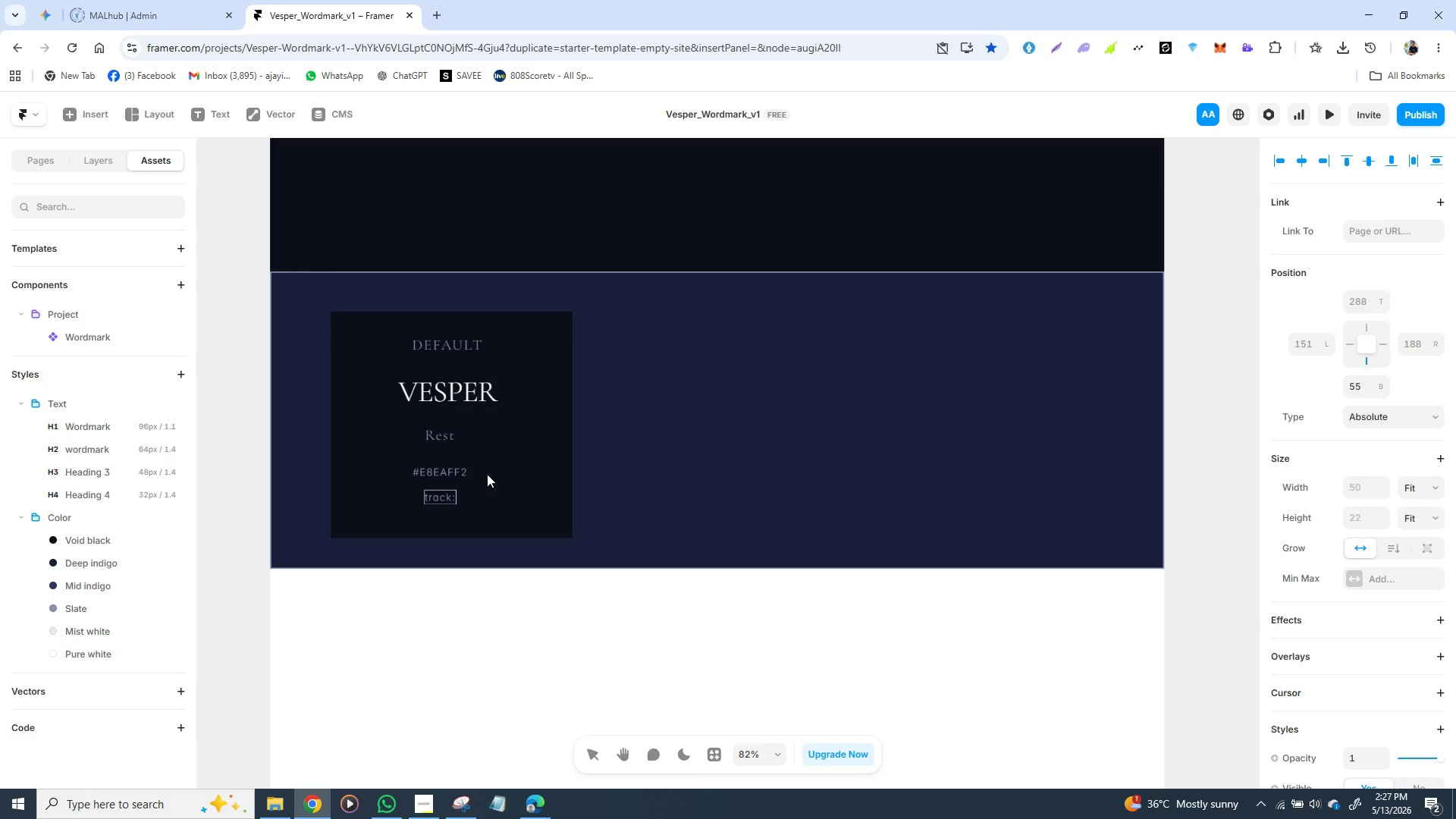 
key(Space)
 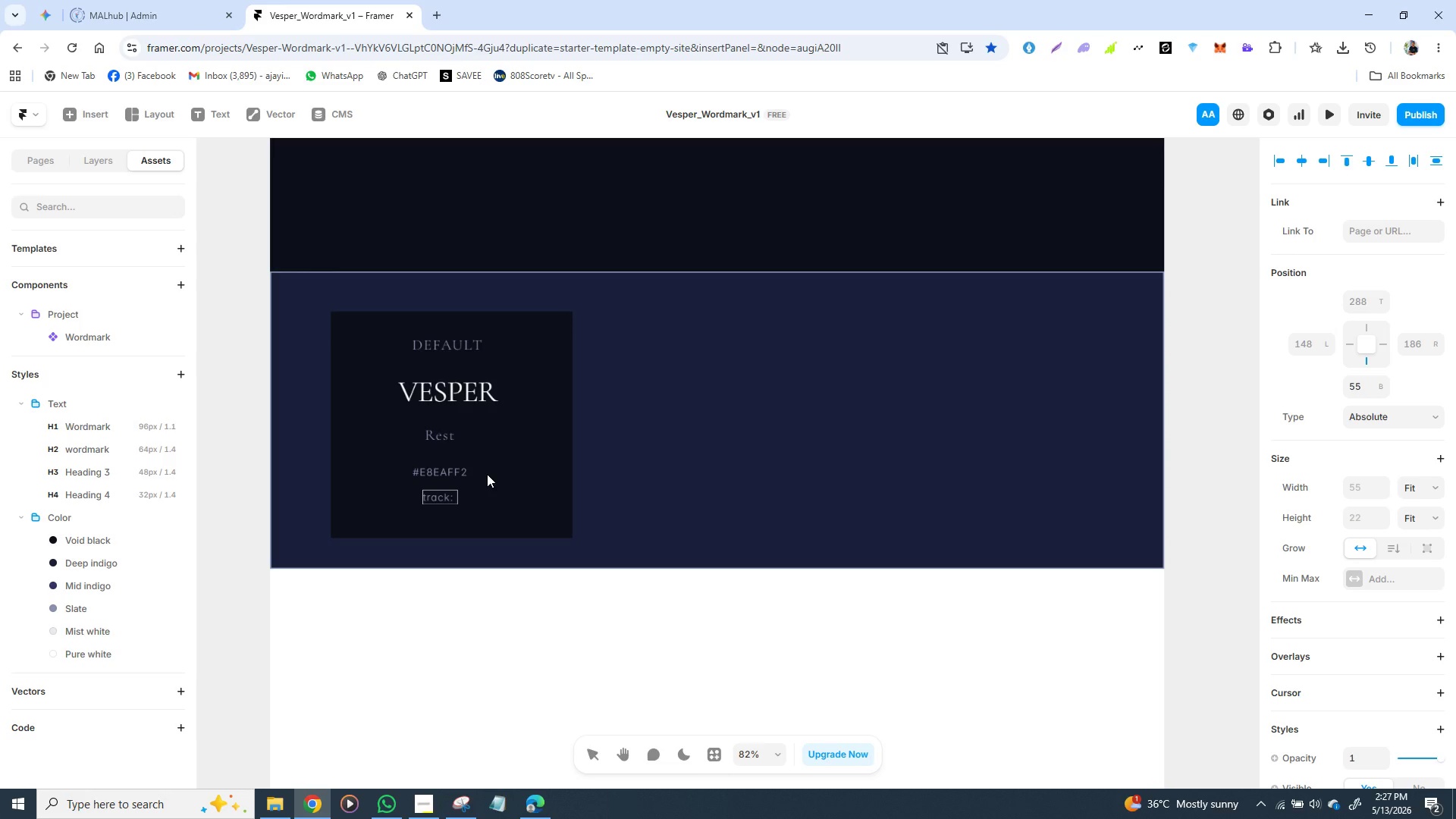 
key(0)
 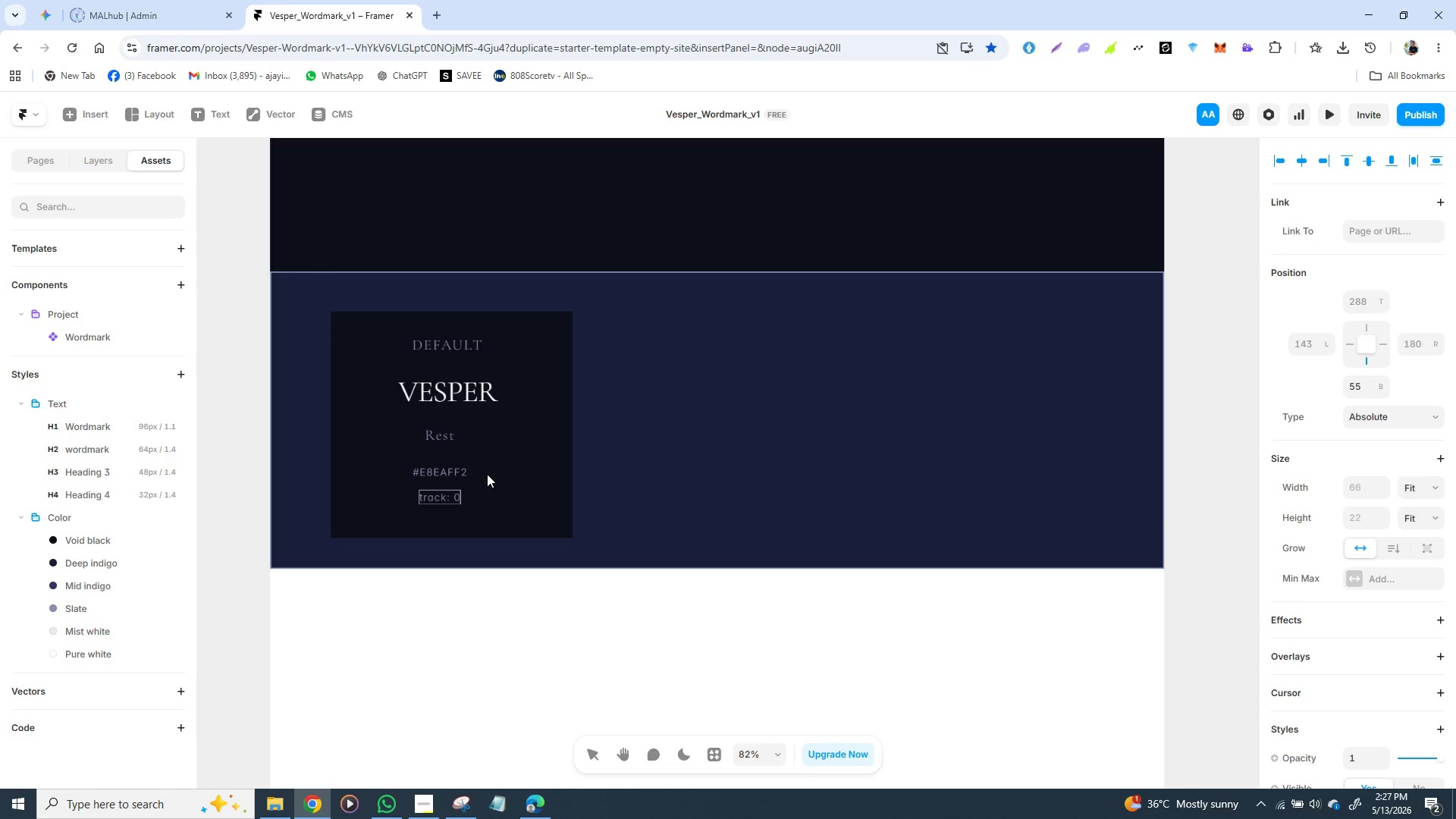 
key(Backspace)
type(0.35em)
 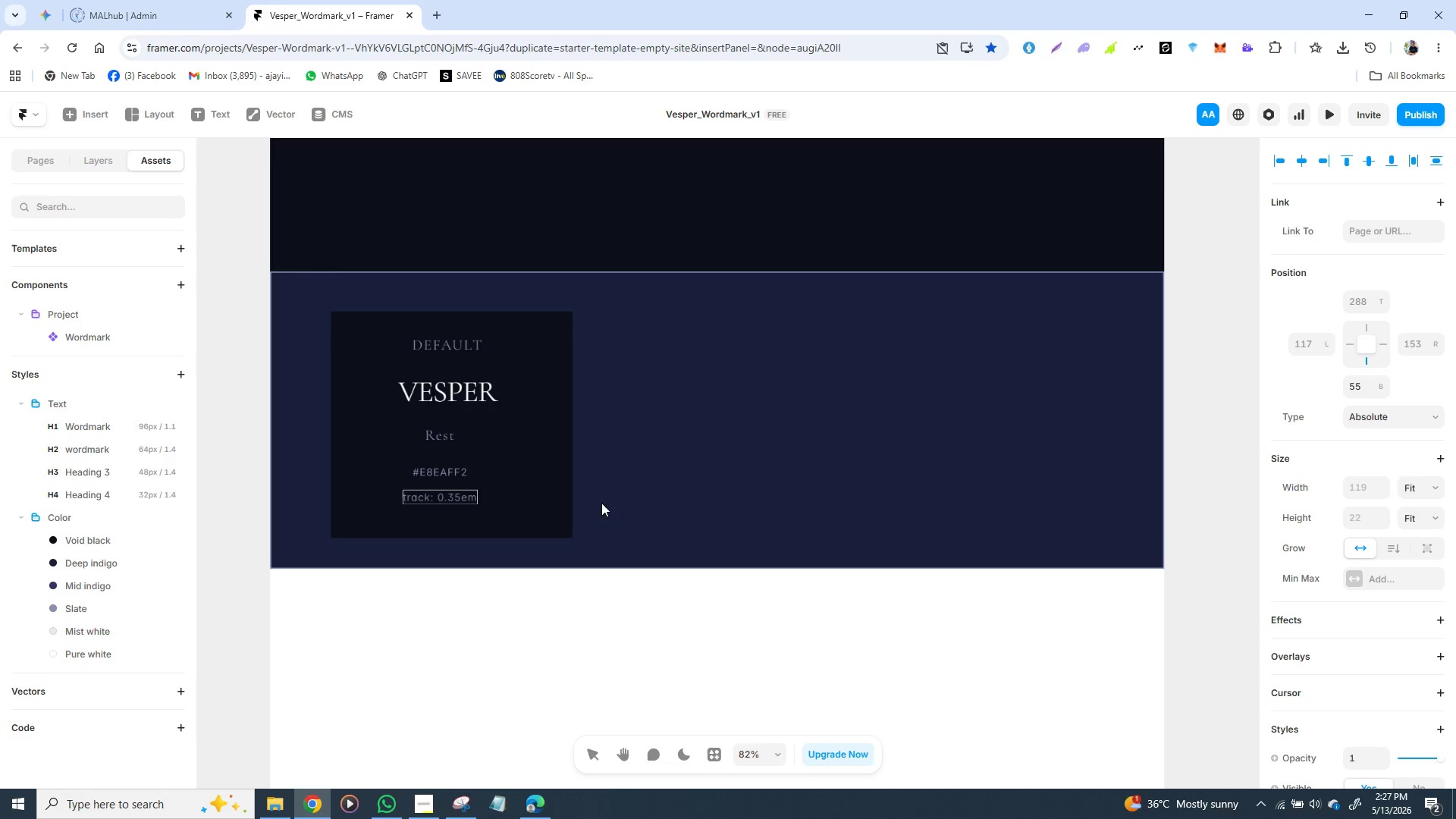 
left_click([630, 469])
 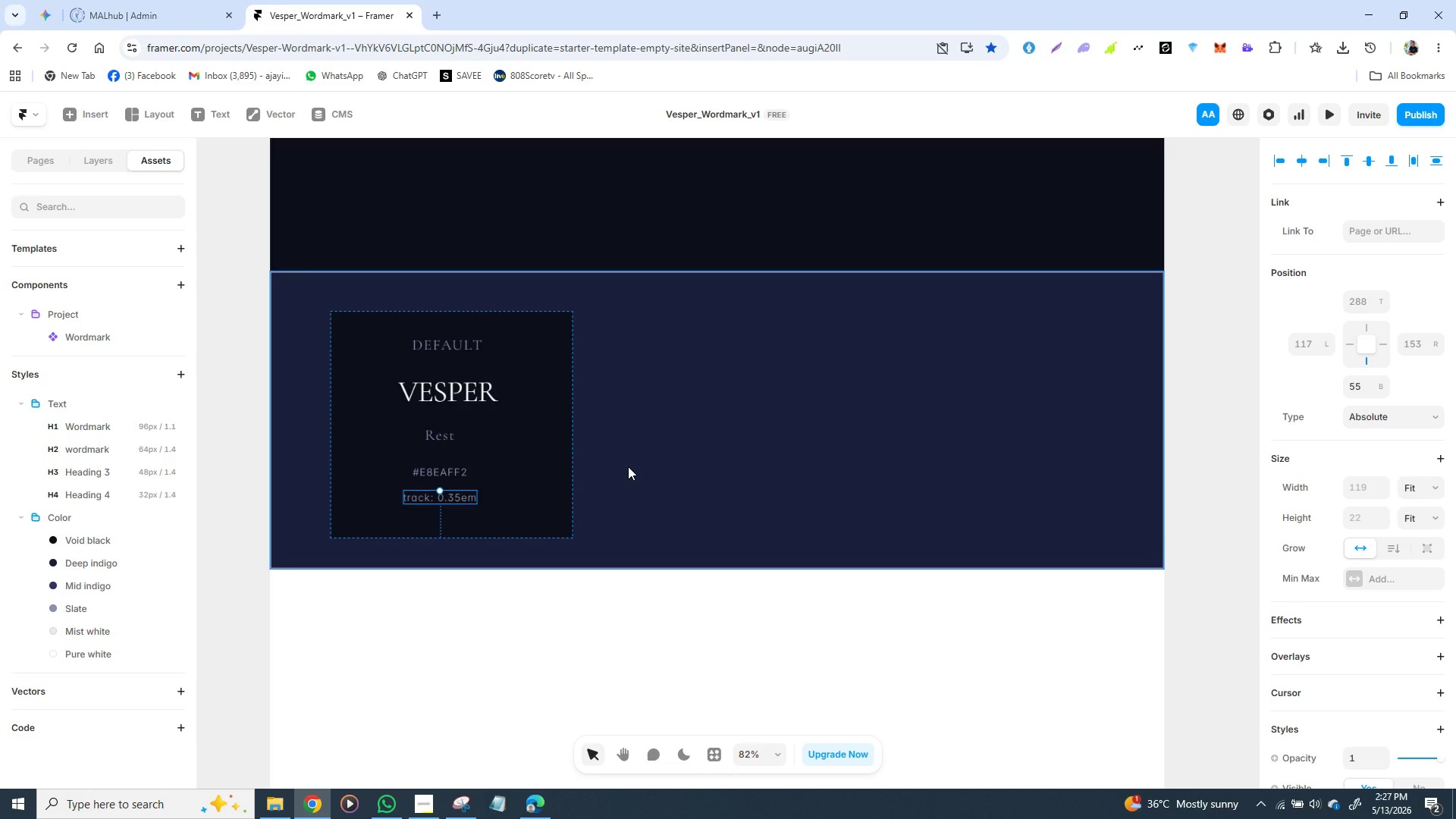 
left_click([628, 466])
 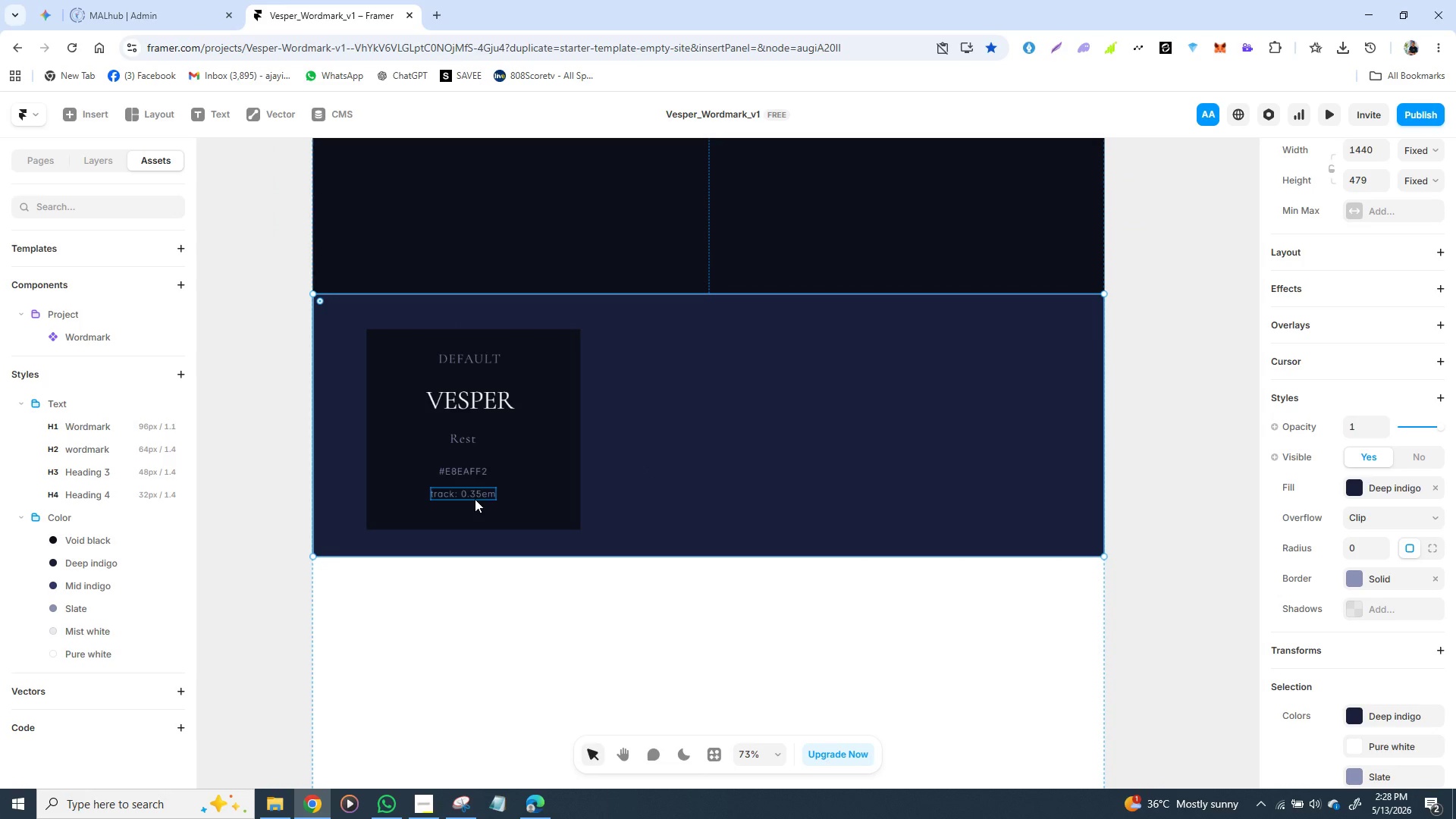 
wait(5.39)
 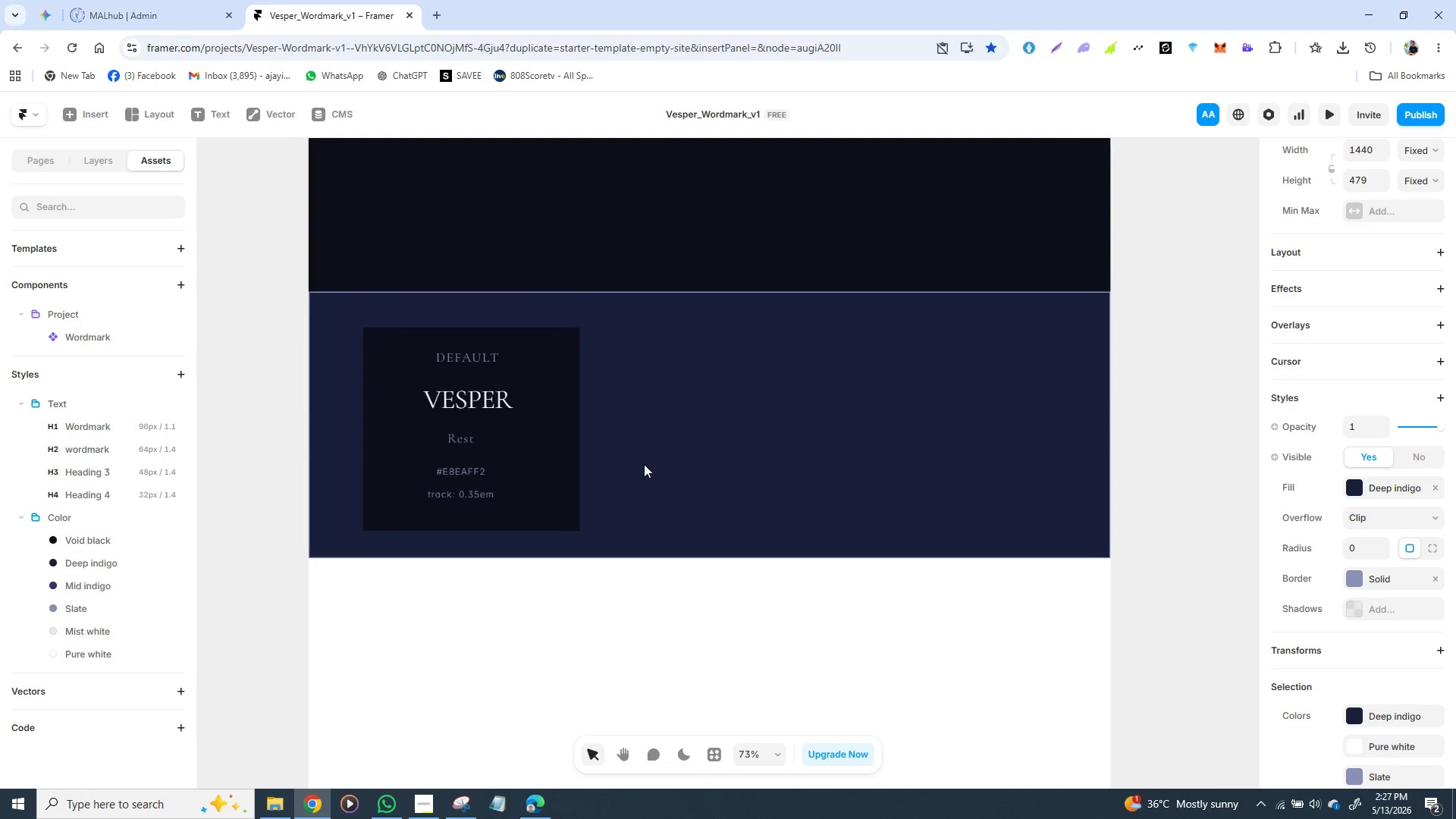 
left_click([463, 492])
 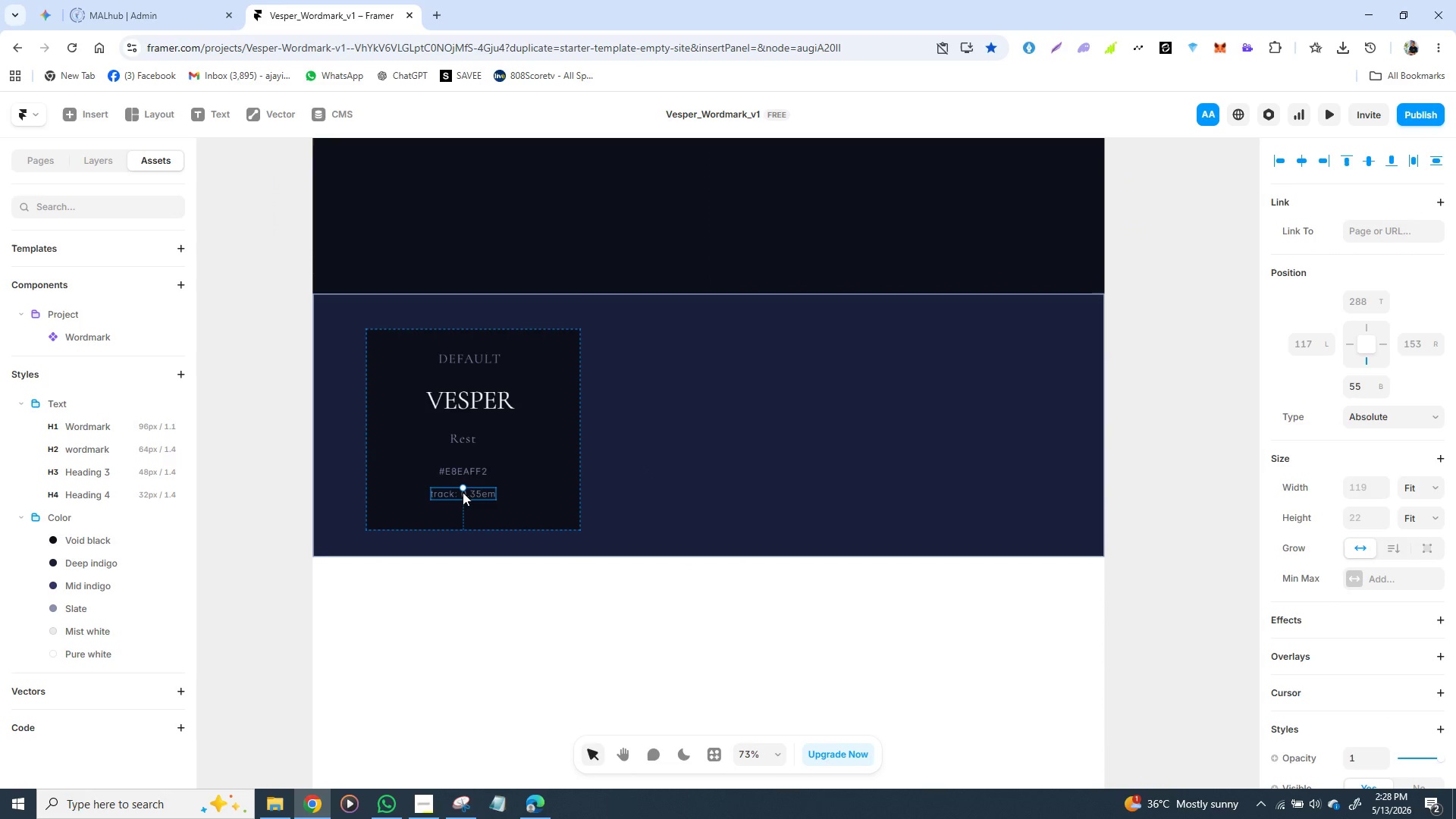 
hold_key(key=ShiftLeft, duration=0.98)
left_click([464, 474])
 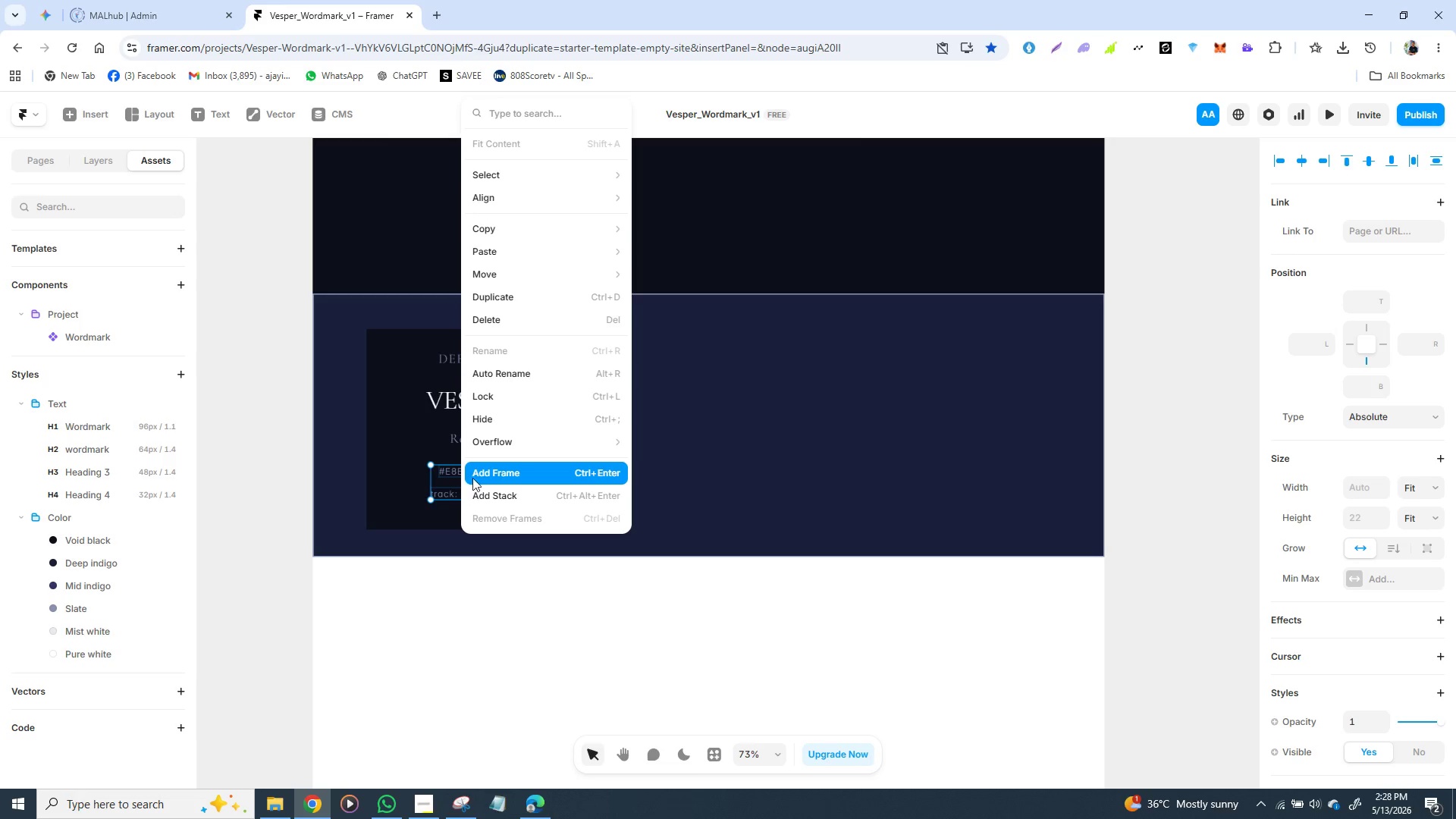 
left_click([485, 492])
 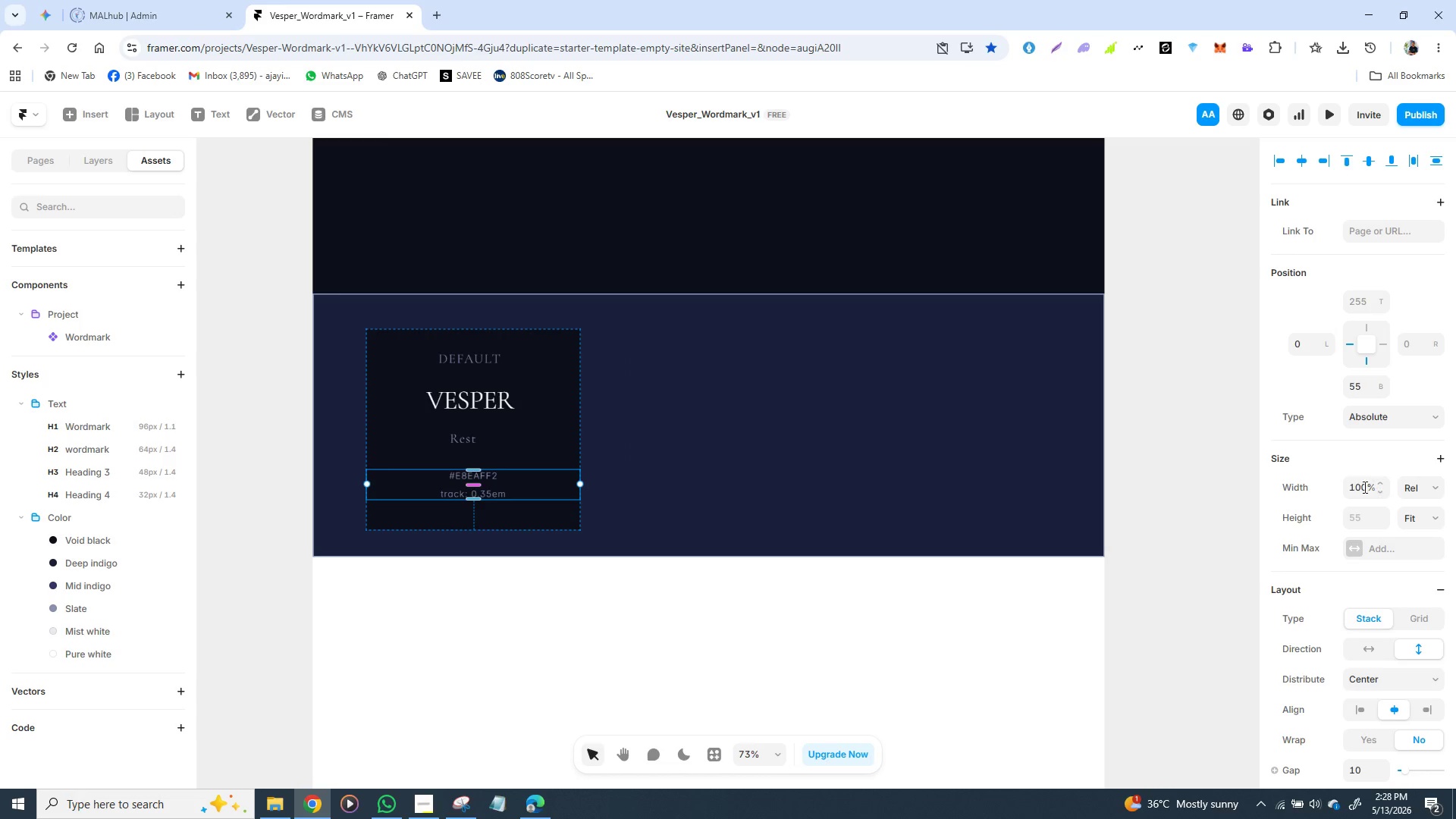 
left_click([1414, 485])
 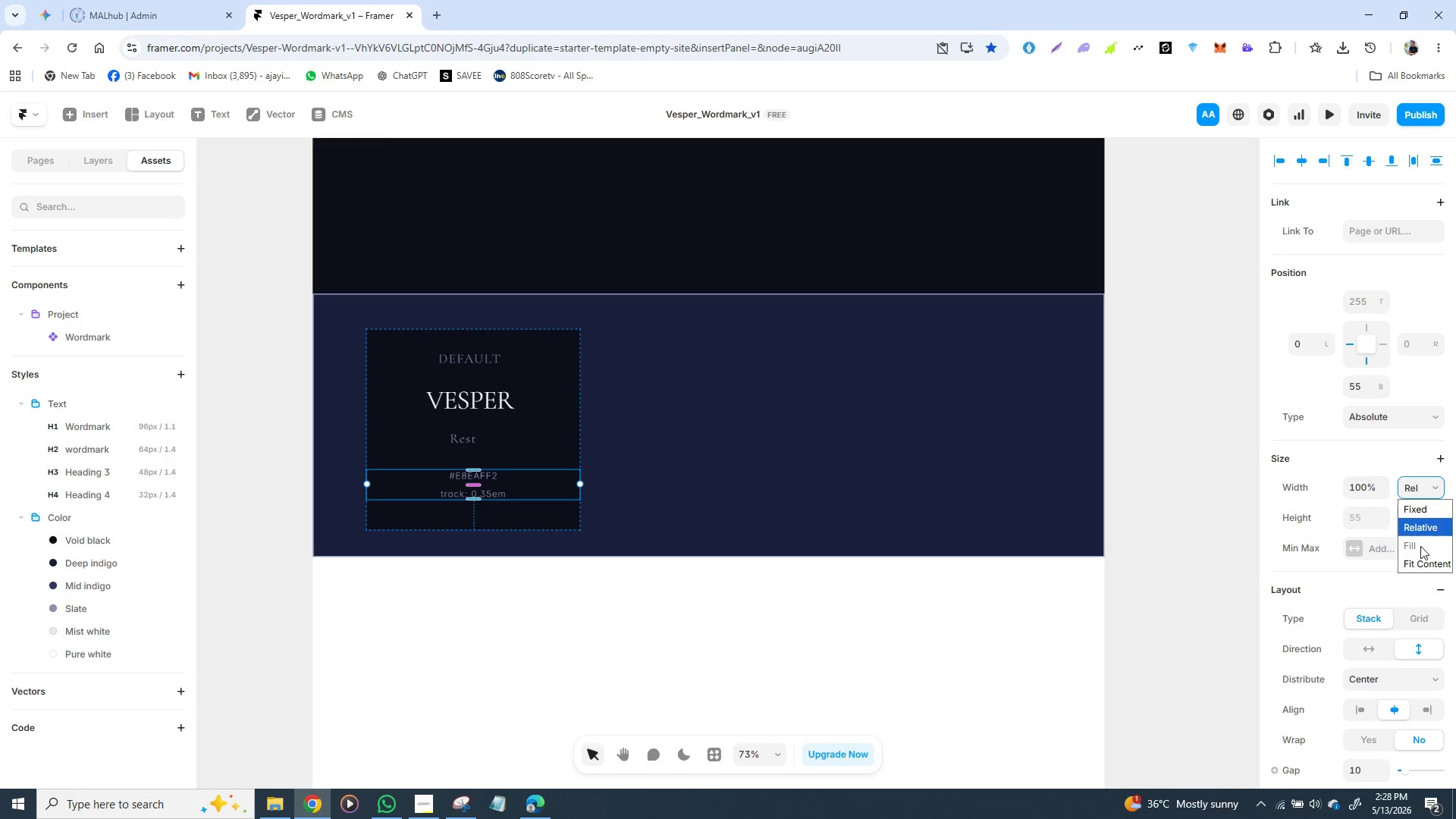 
left_click([1420, 563])
 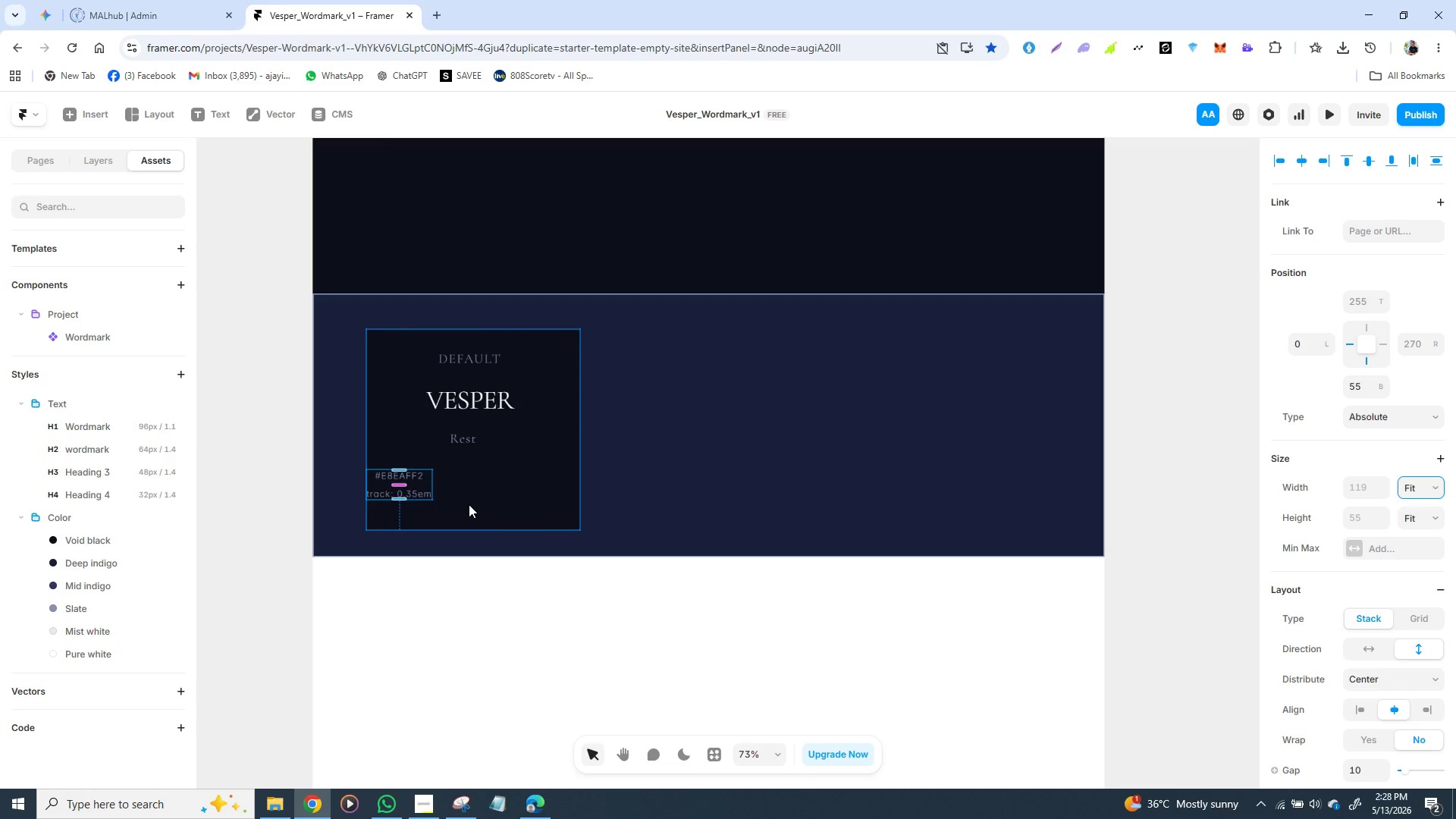 
wait(7.09)
 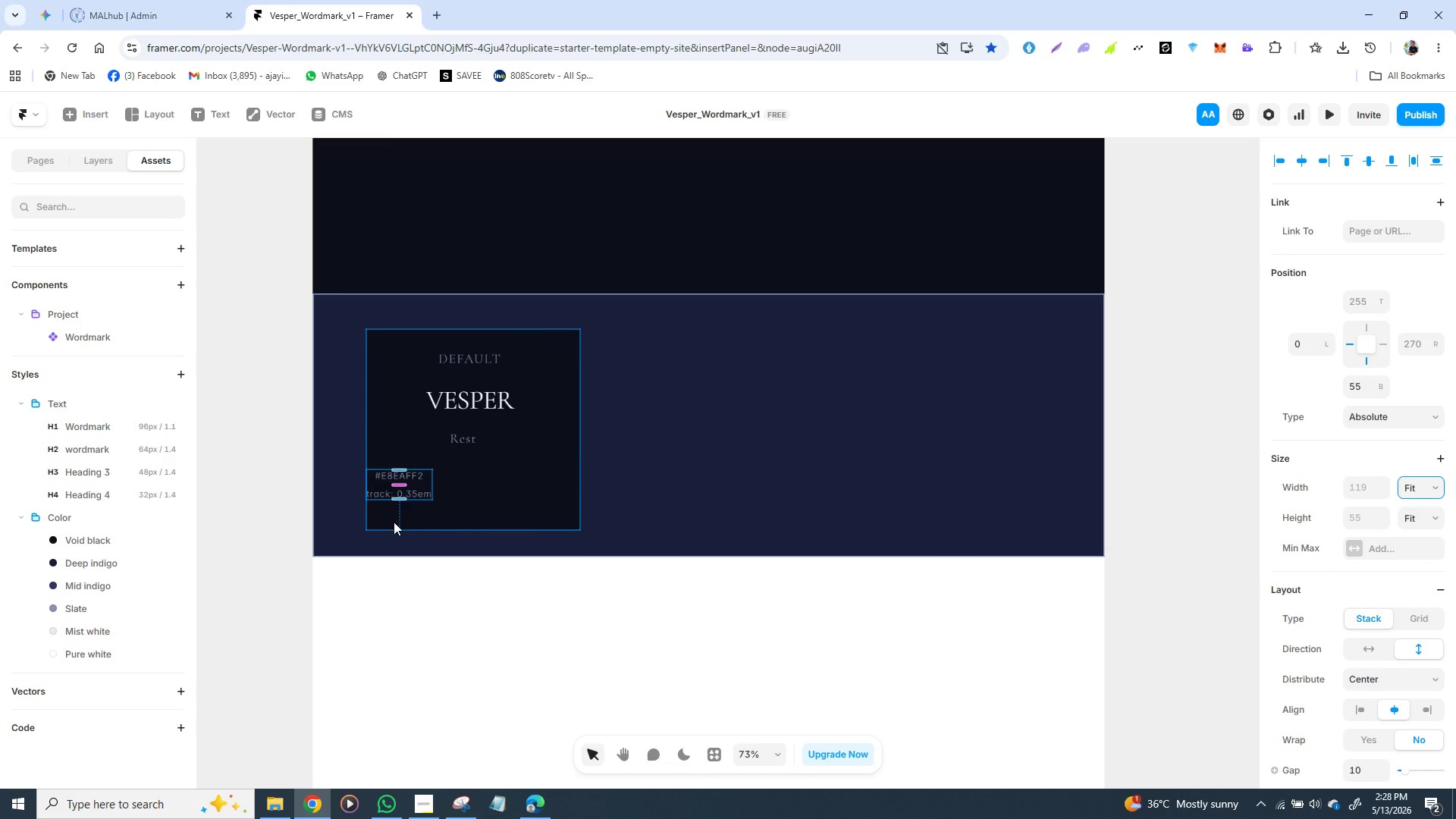 
left_click([102, 154])
 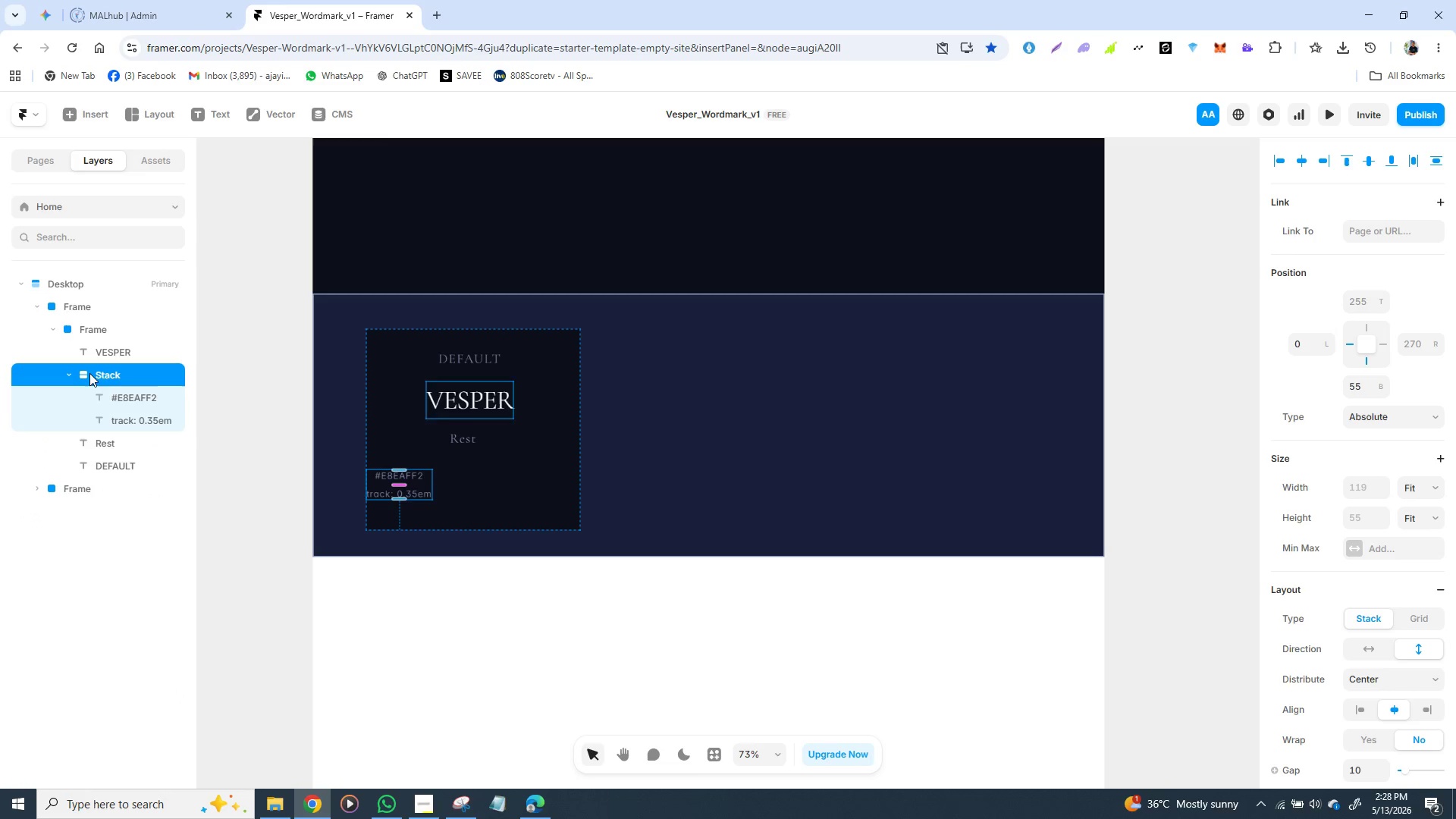 
left_click([230, 392])
 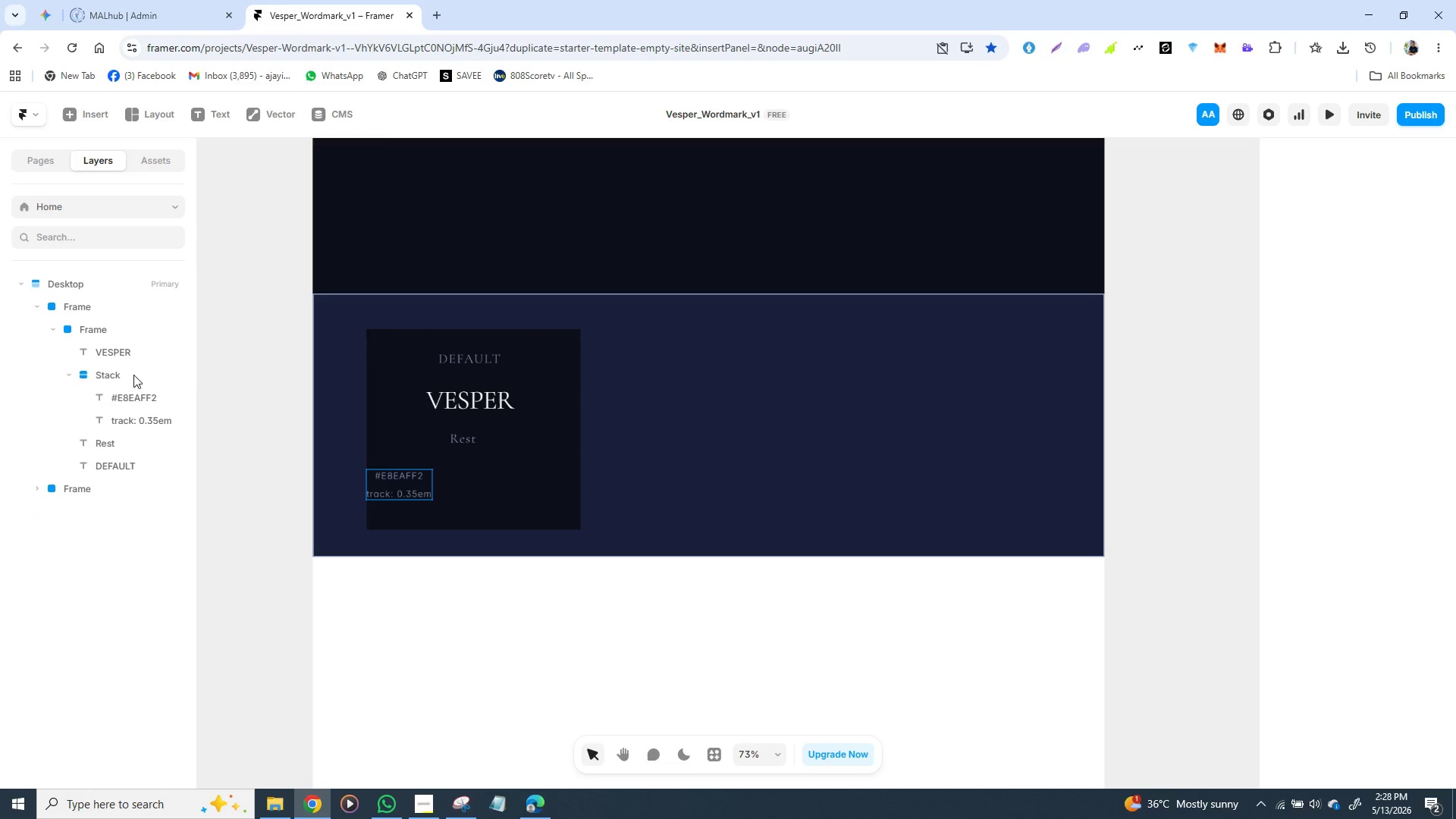 
left_click([132, 375])
 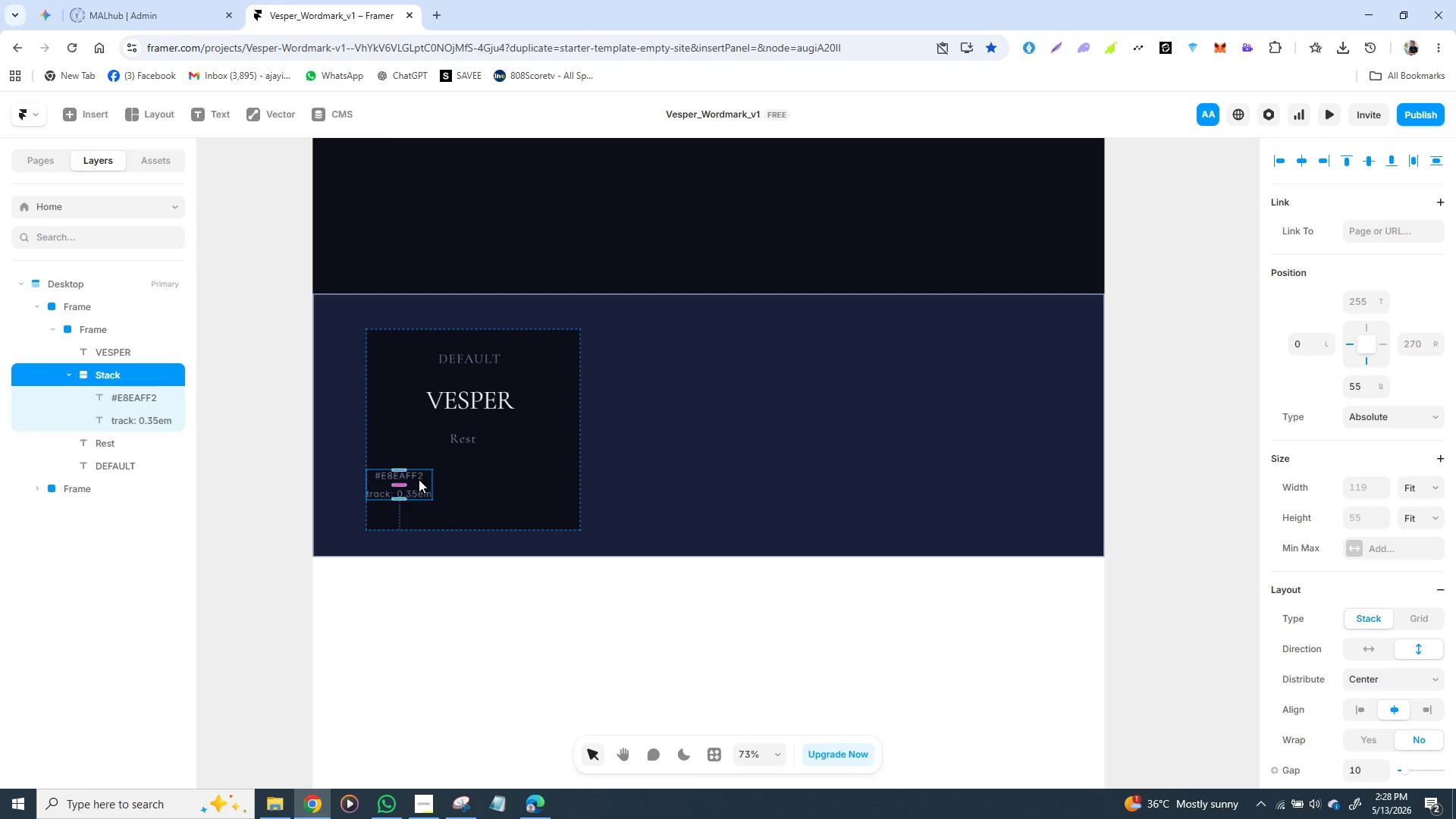 
left_click_drag(start_coordinate=[417, 481], to_coordinate=[485, 481])
 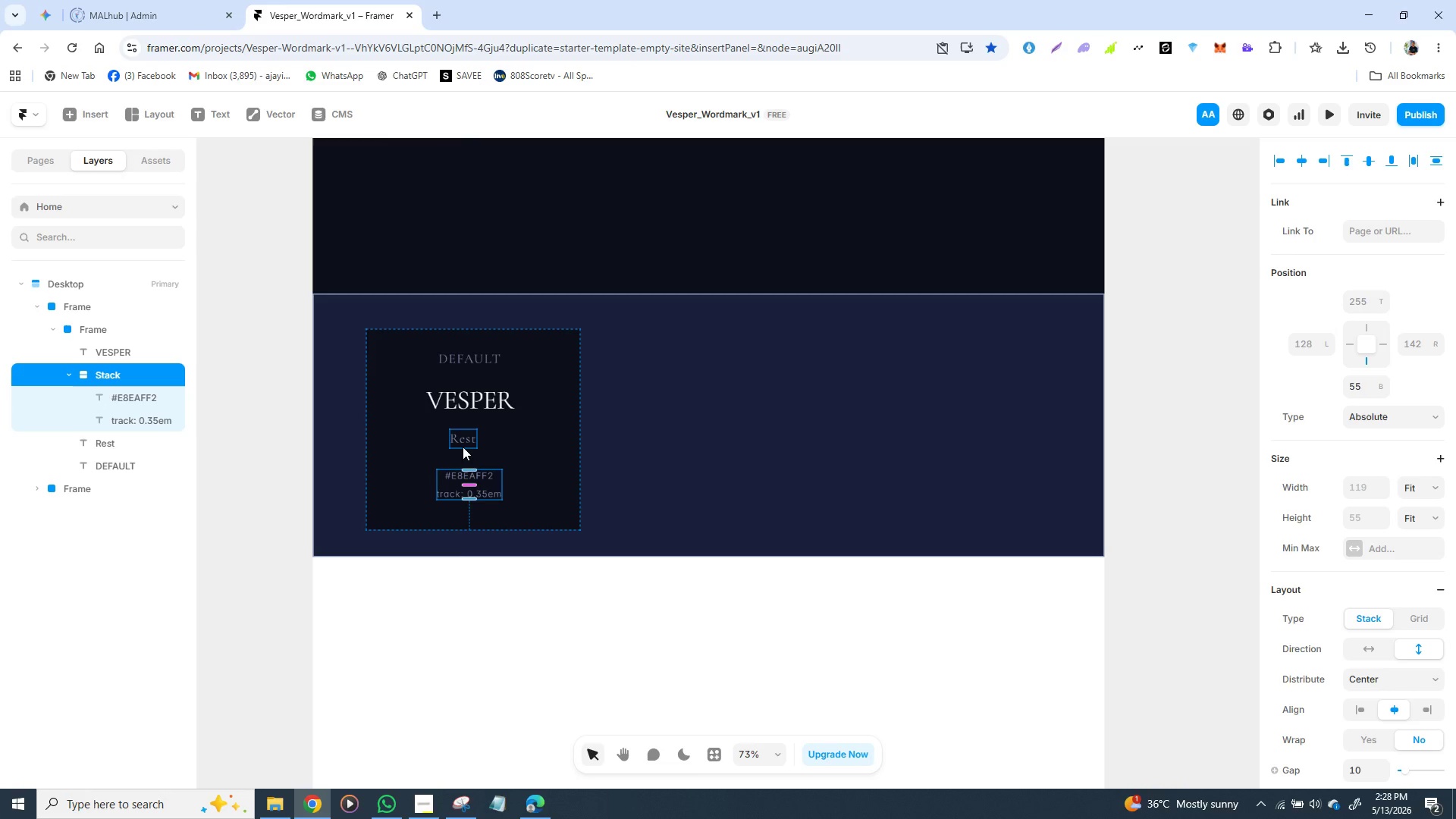 
wait(5.97)
 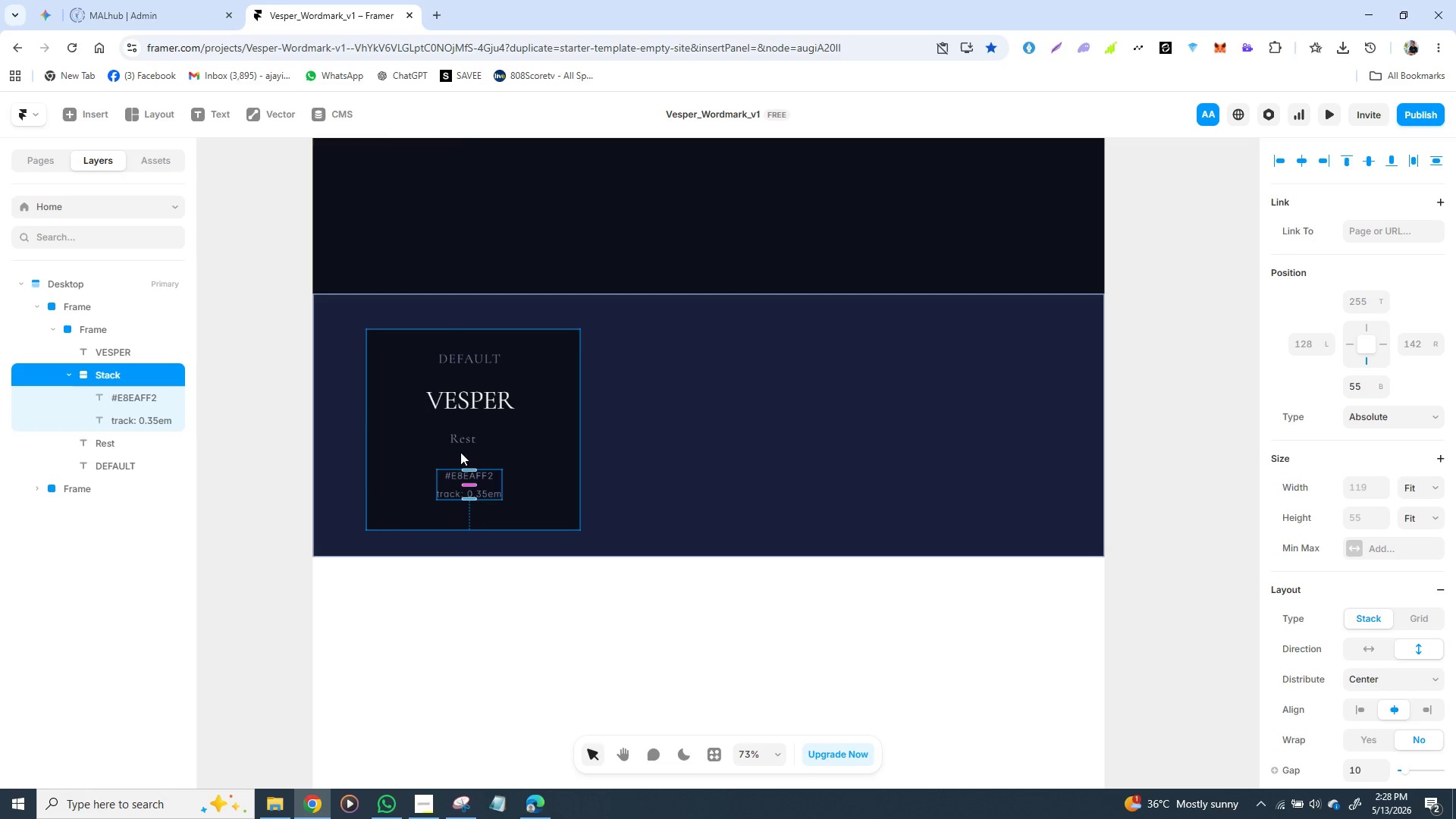 
left_click([462, 439])
 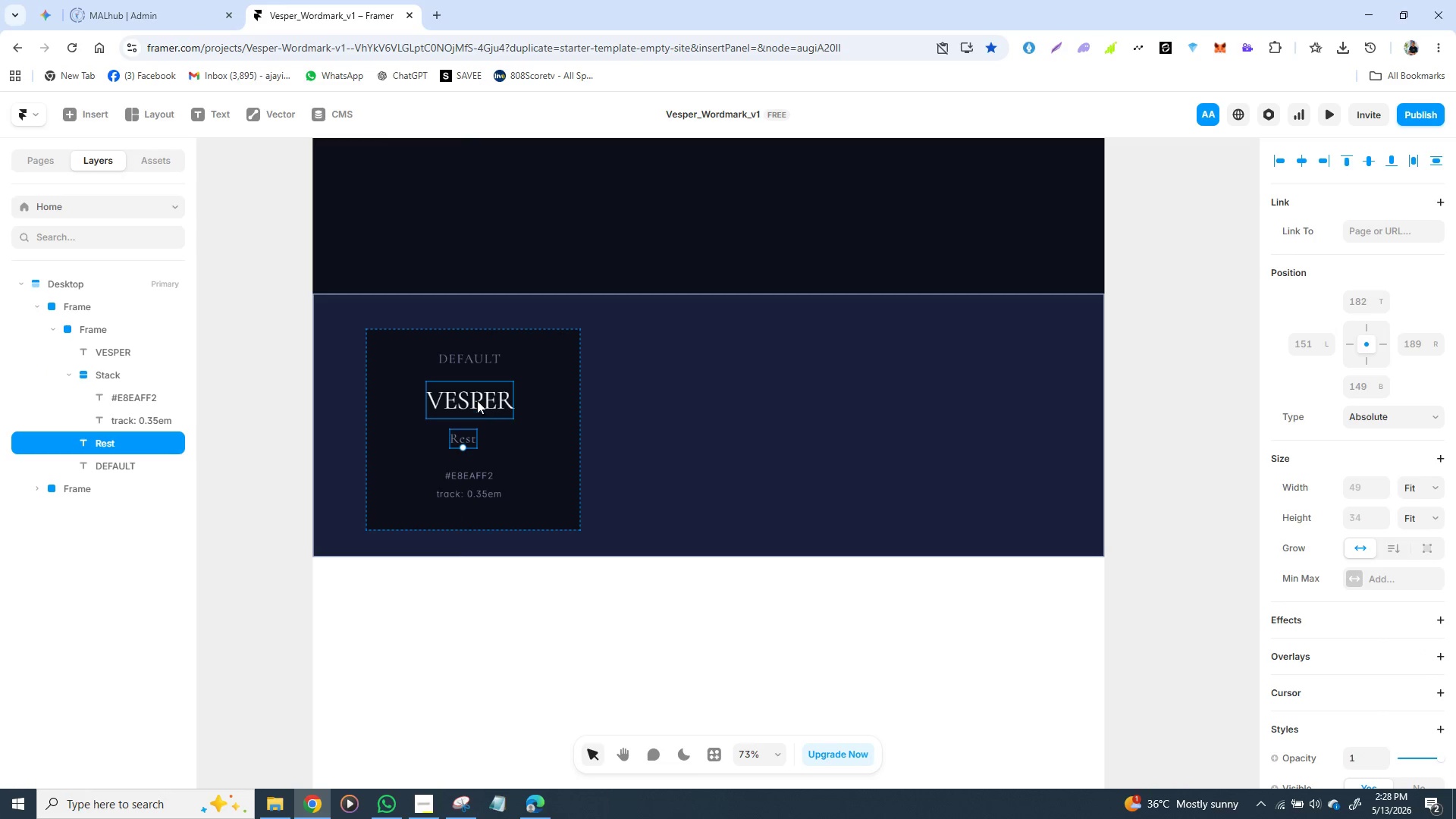 
left_click([479, 359])
 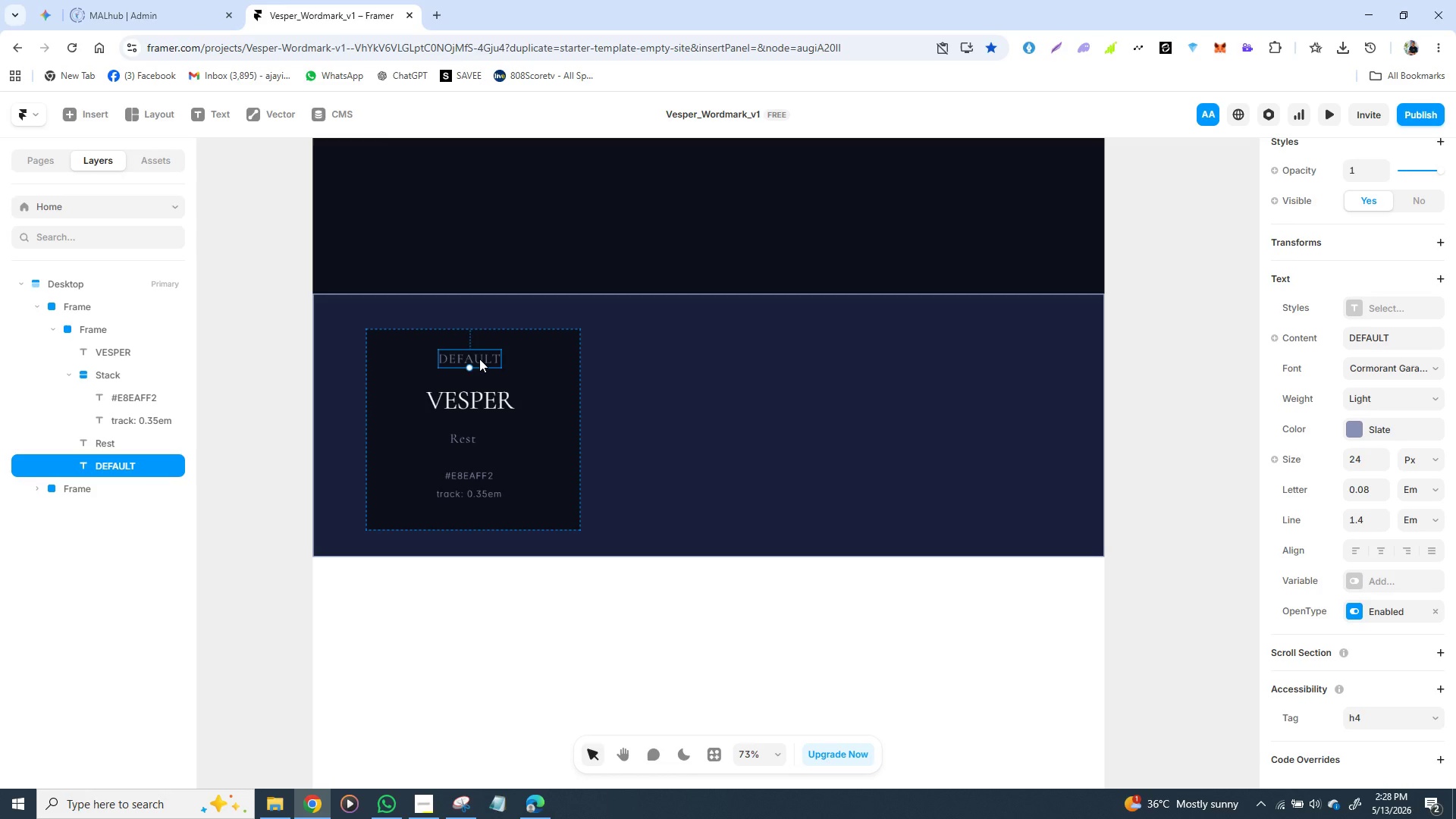 
hold_key(key=ShiftLeft, duration=1.53)
left_click([479, 400])
 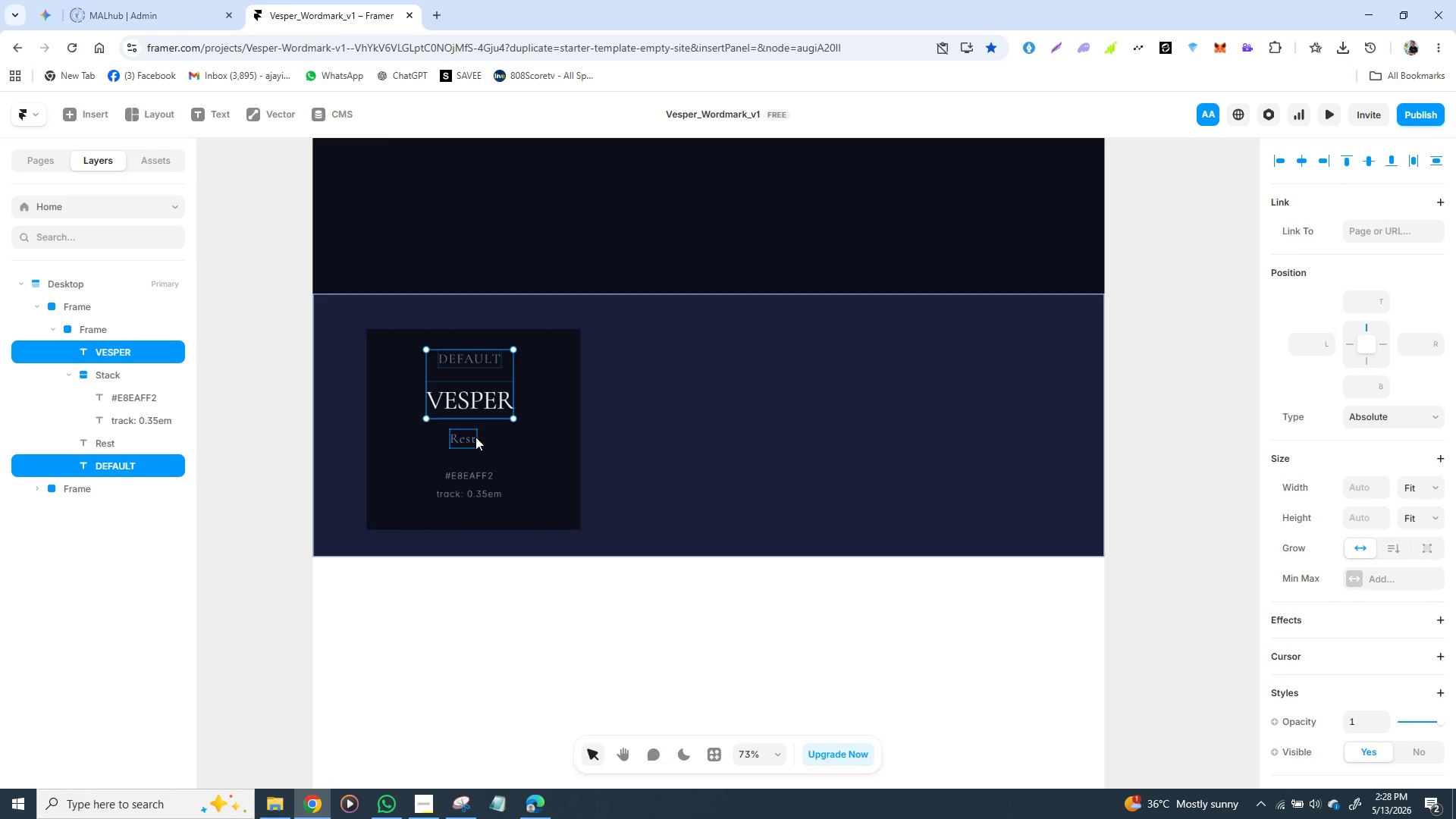 
left_click([475, 437])
 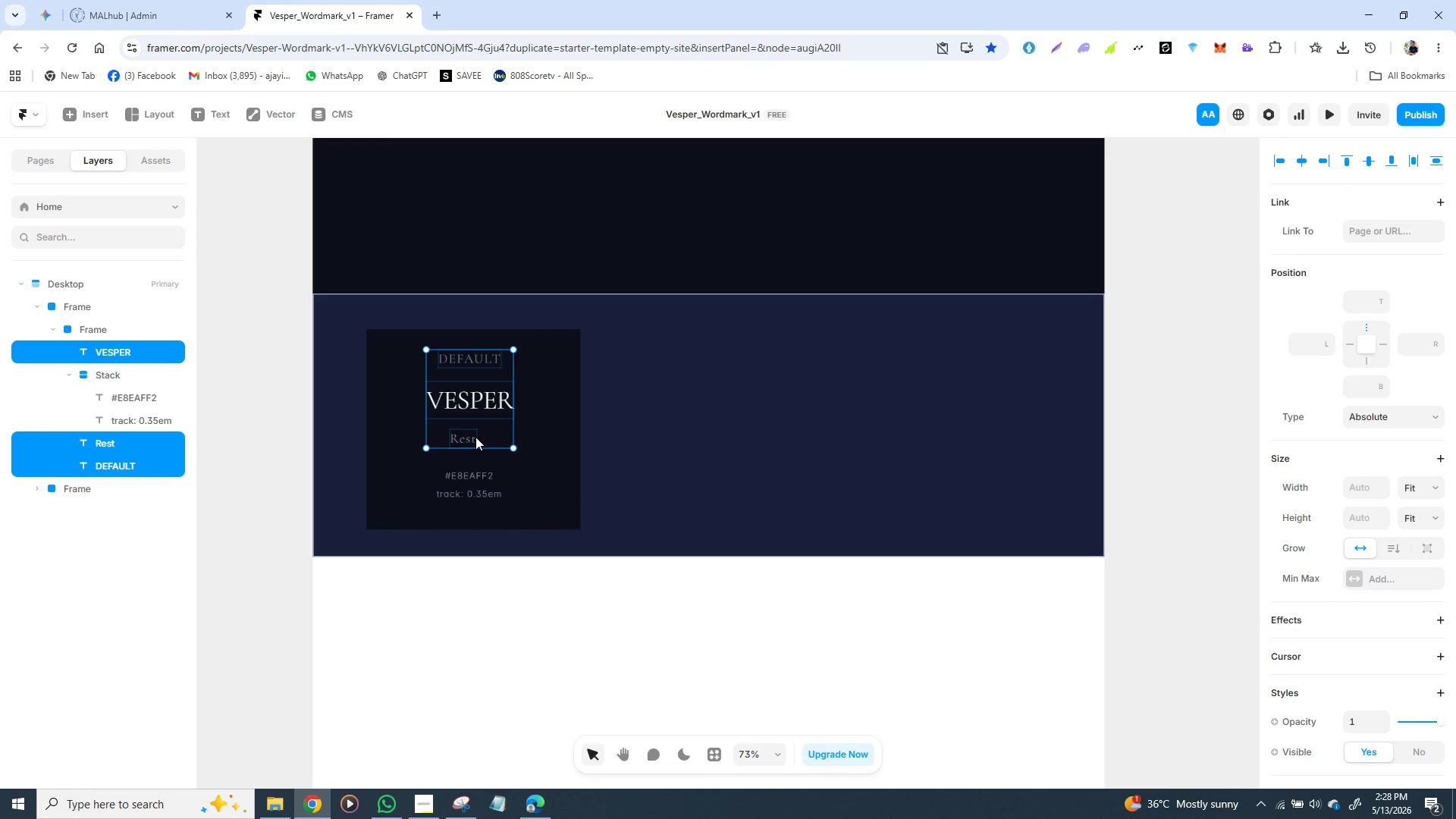 
hold_key(key=ShiftLeft, duration=1.5)
left_click([476, 472])
 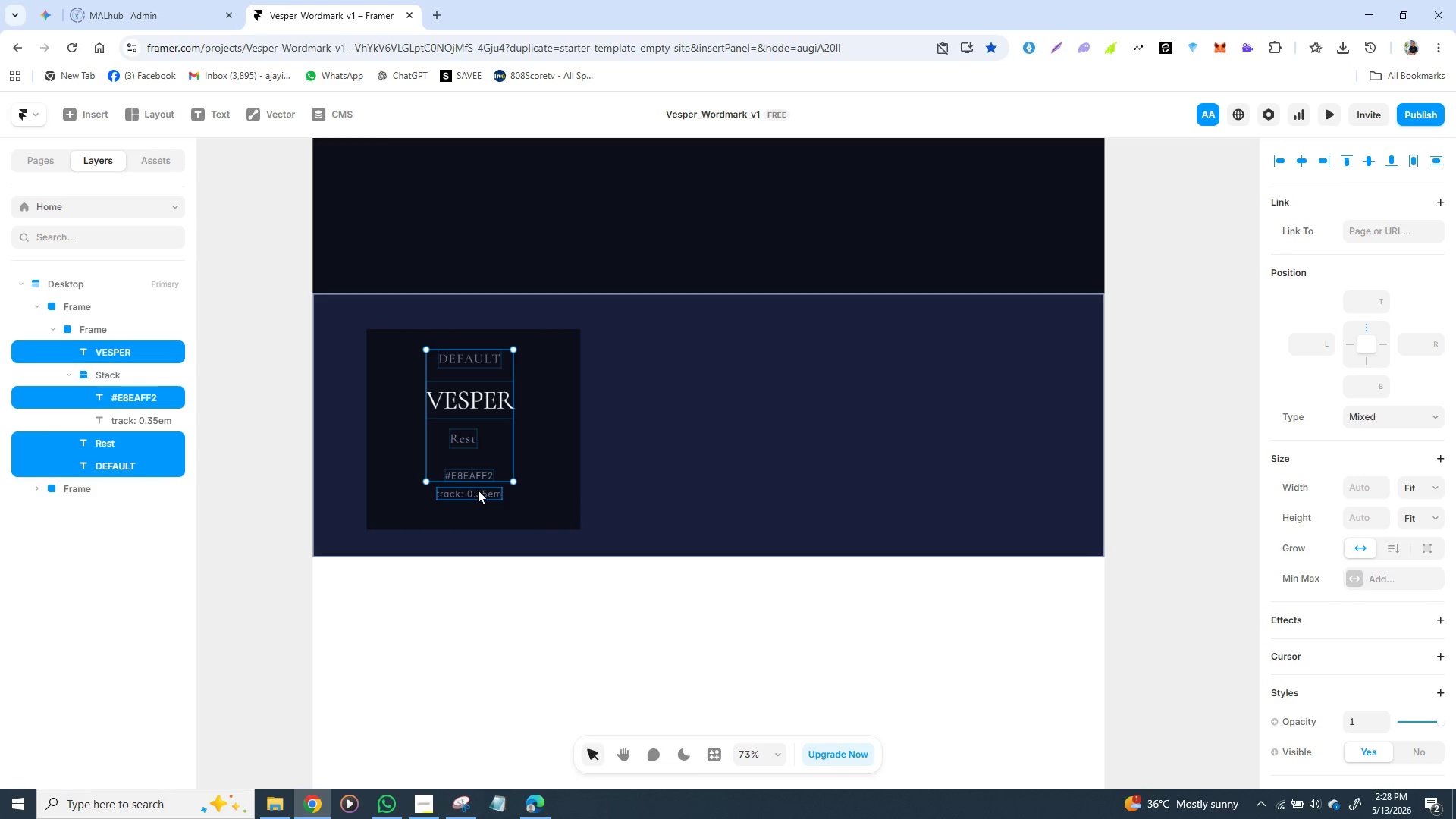 
hold_key(key=ShiftLeft, duration=0.73)
 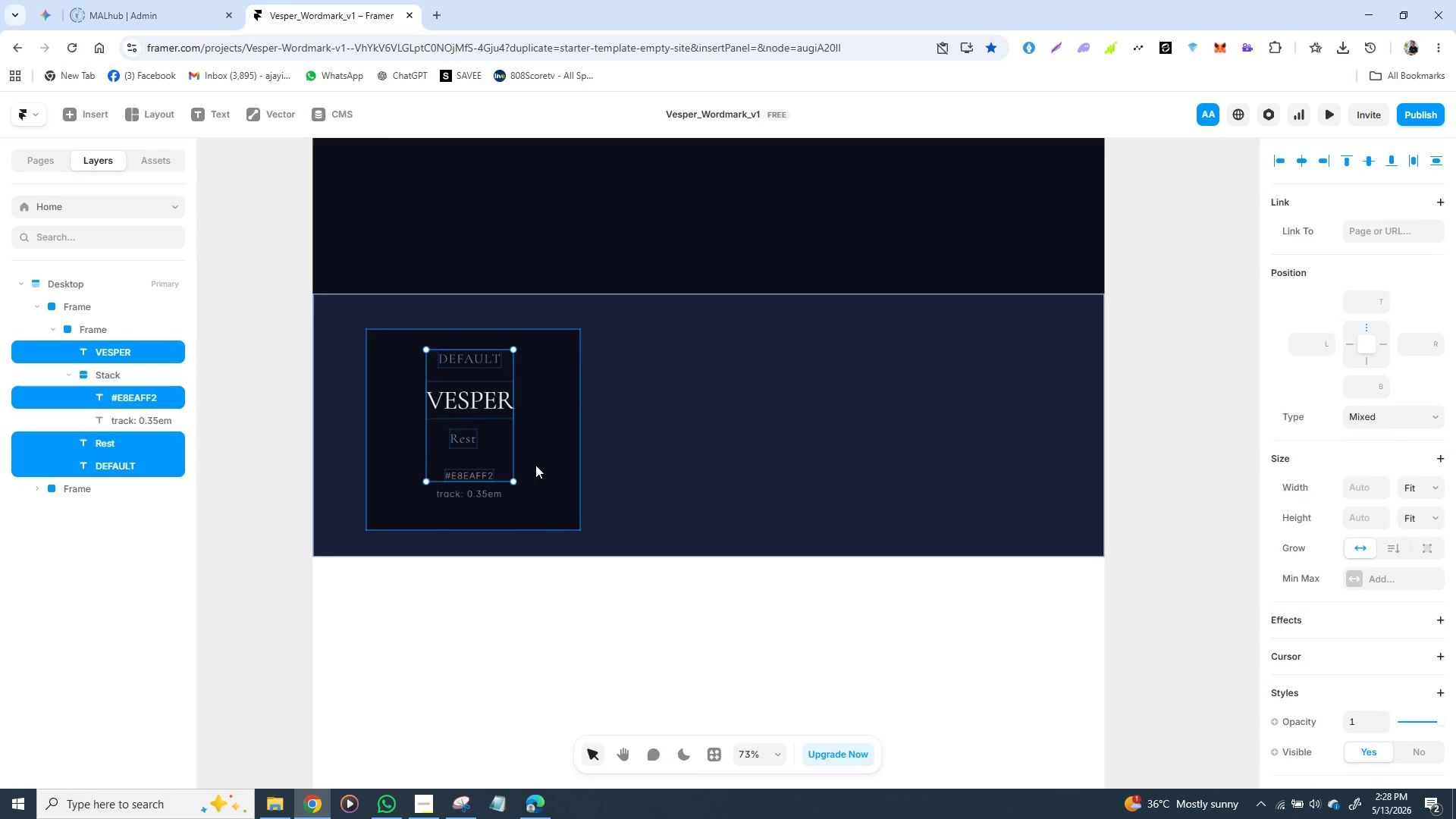 
left_click([535, 465])
 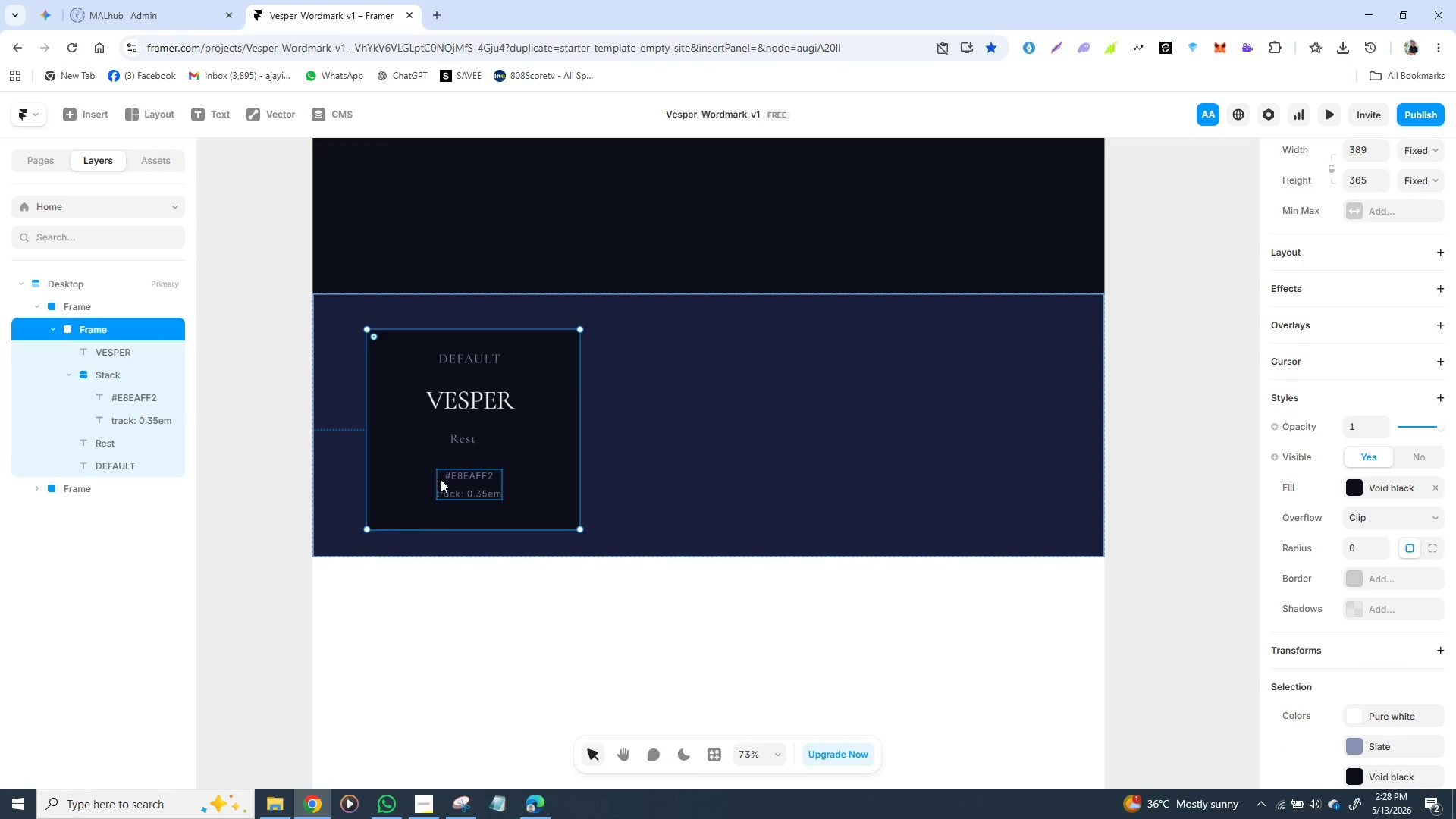 
wait(8.61)
 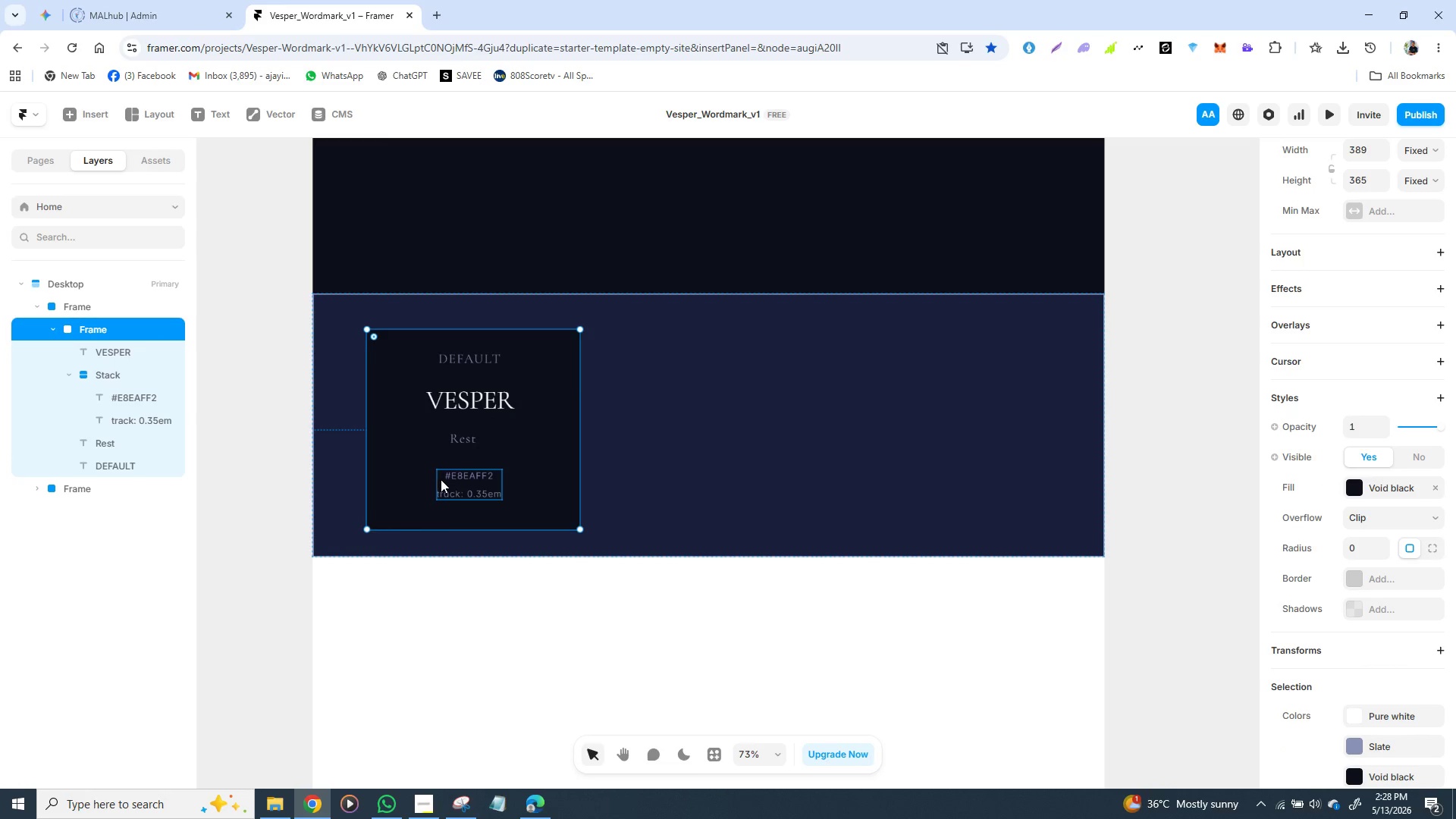 
left_click_drag(start_coordinate=[472, 360], to_coordinate=[475, 402])
 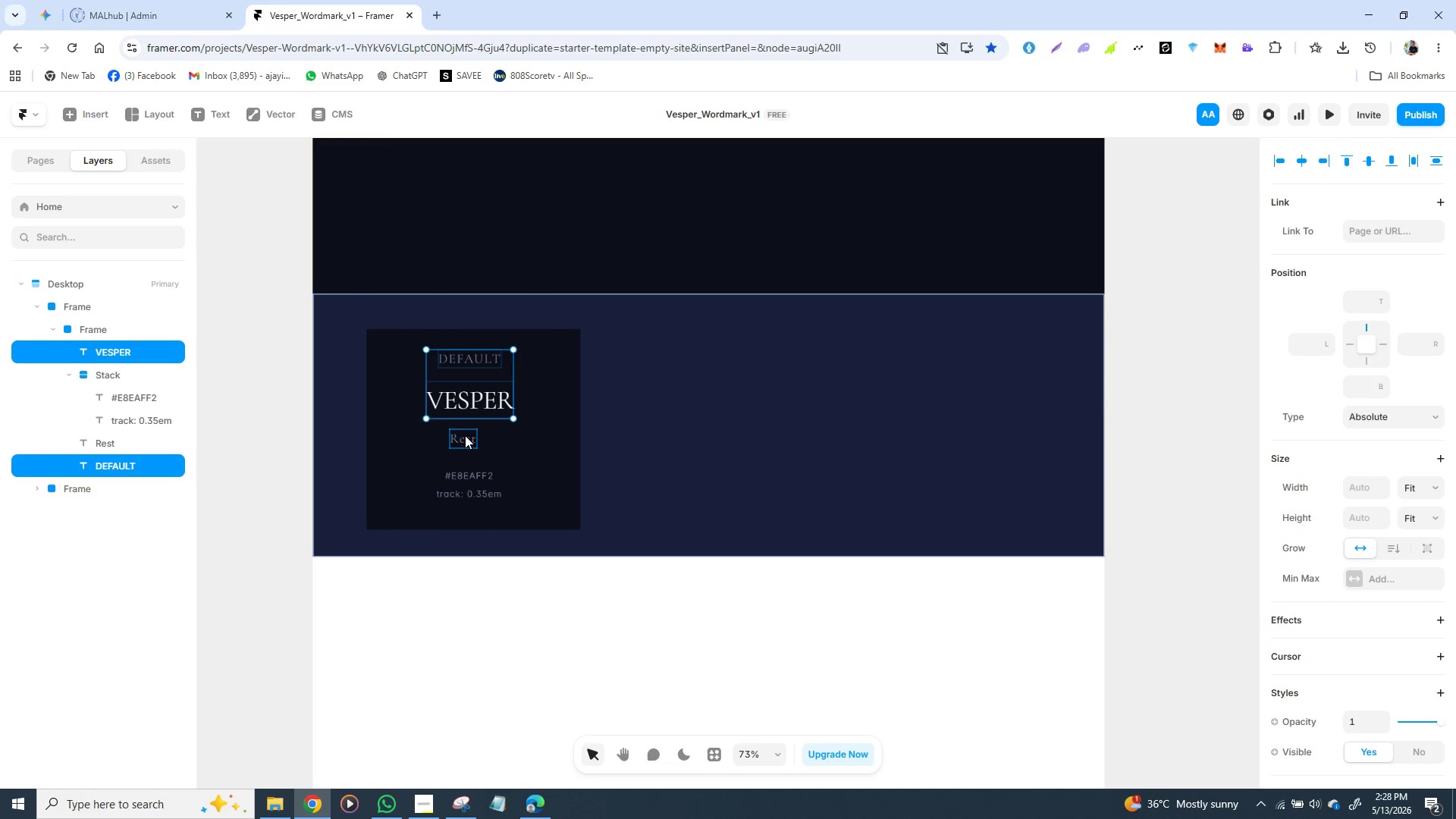 
hold_key(key=ShiftLeft, duration=1.5)
 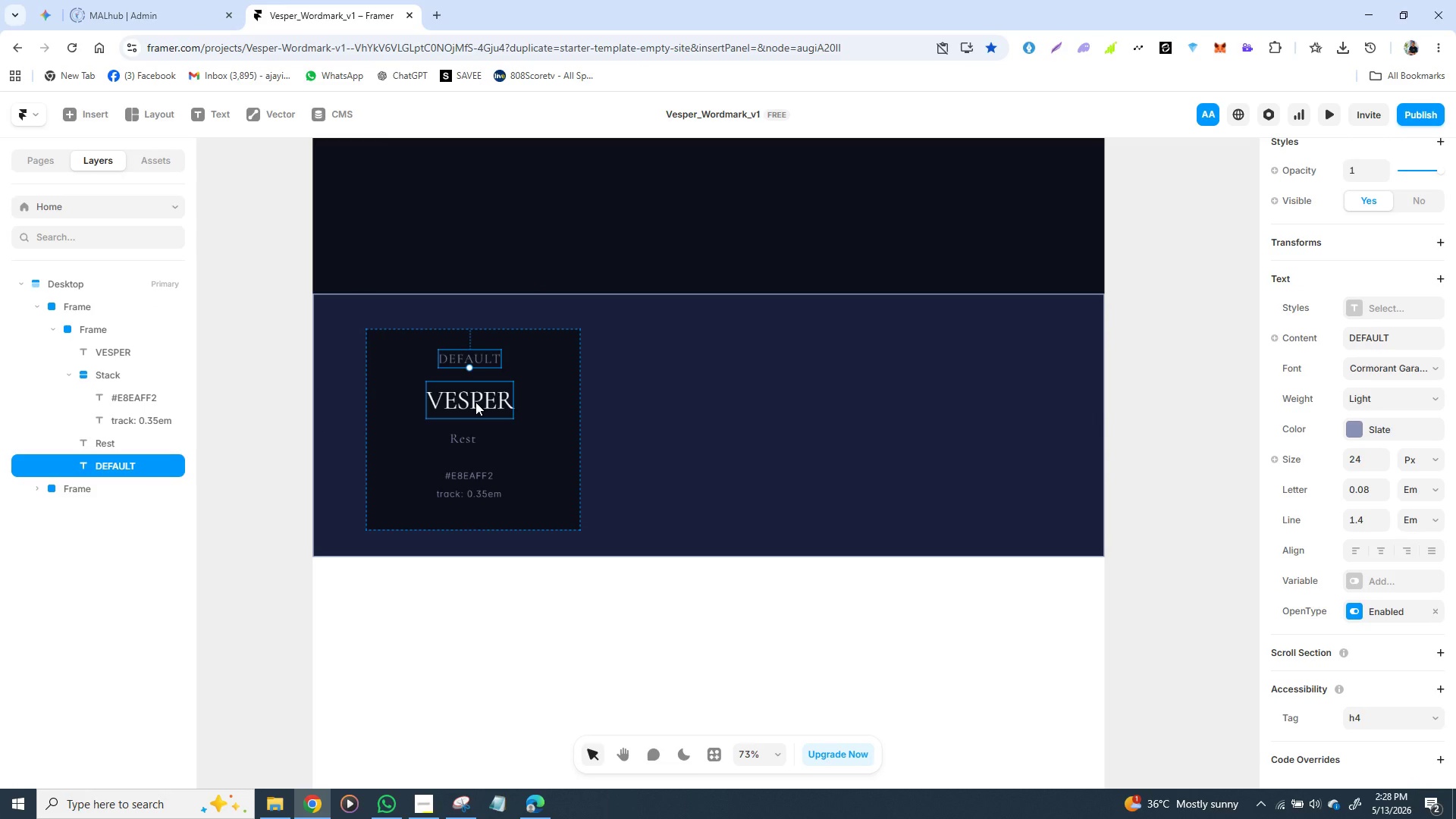 
hold_key(key=ShiftLeft, duration=1.5)
left_click([475, 402])
 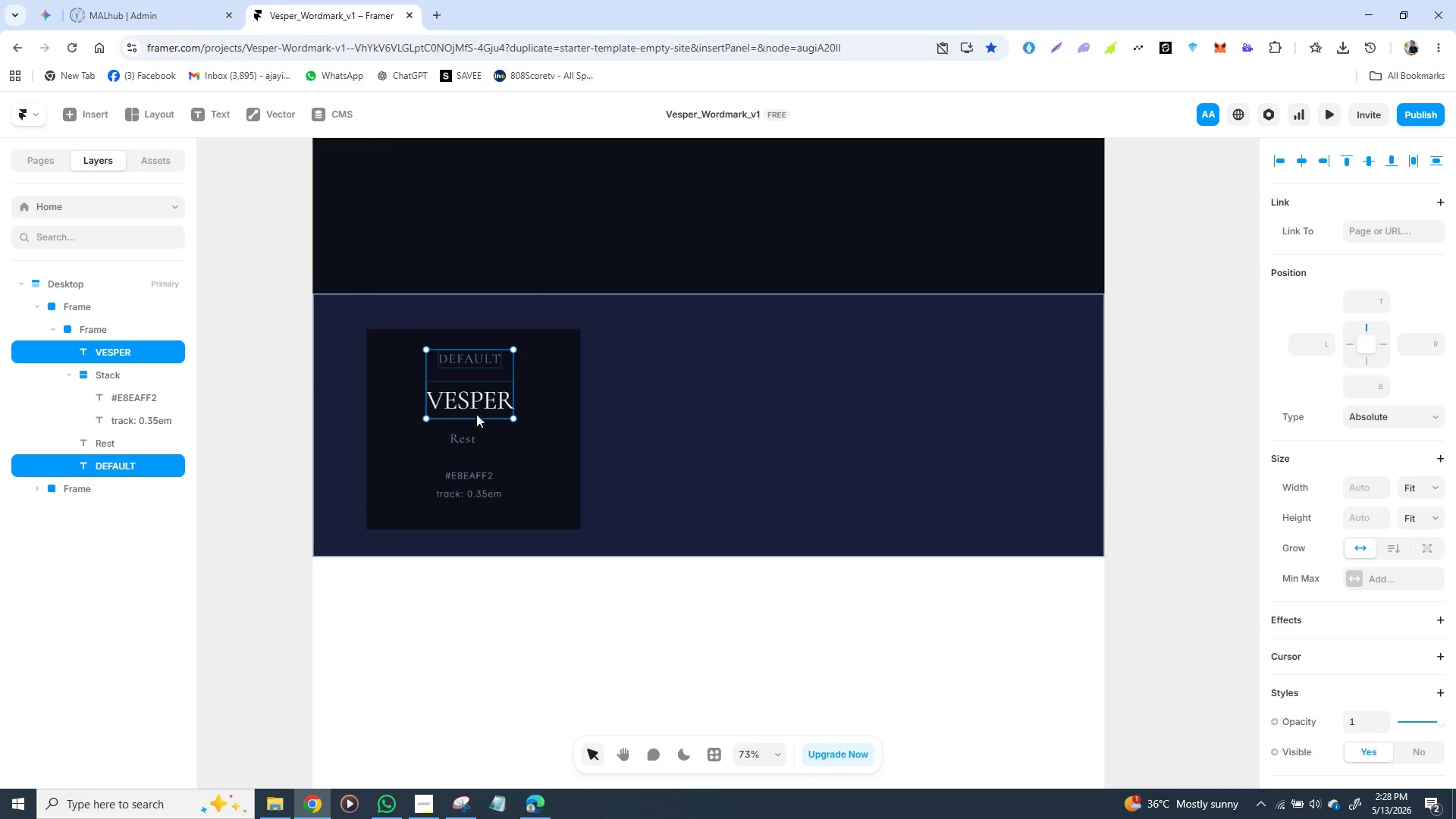 
hold_key(key=ShiftLeft, duration=1.5)
left_click([465, 436])
 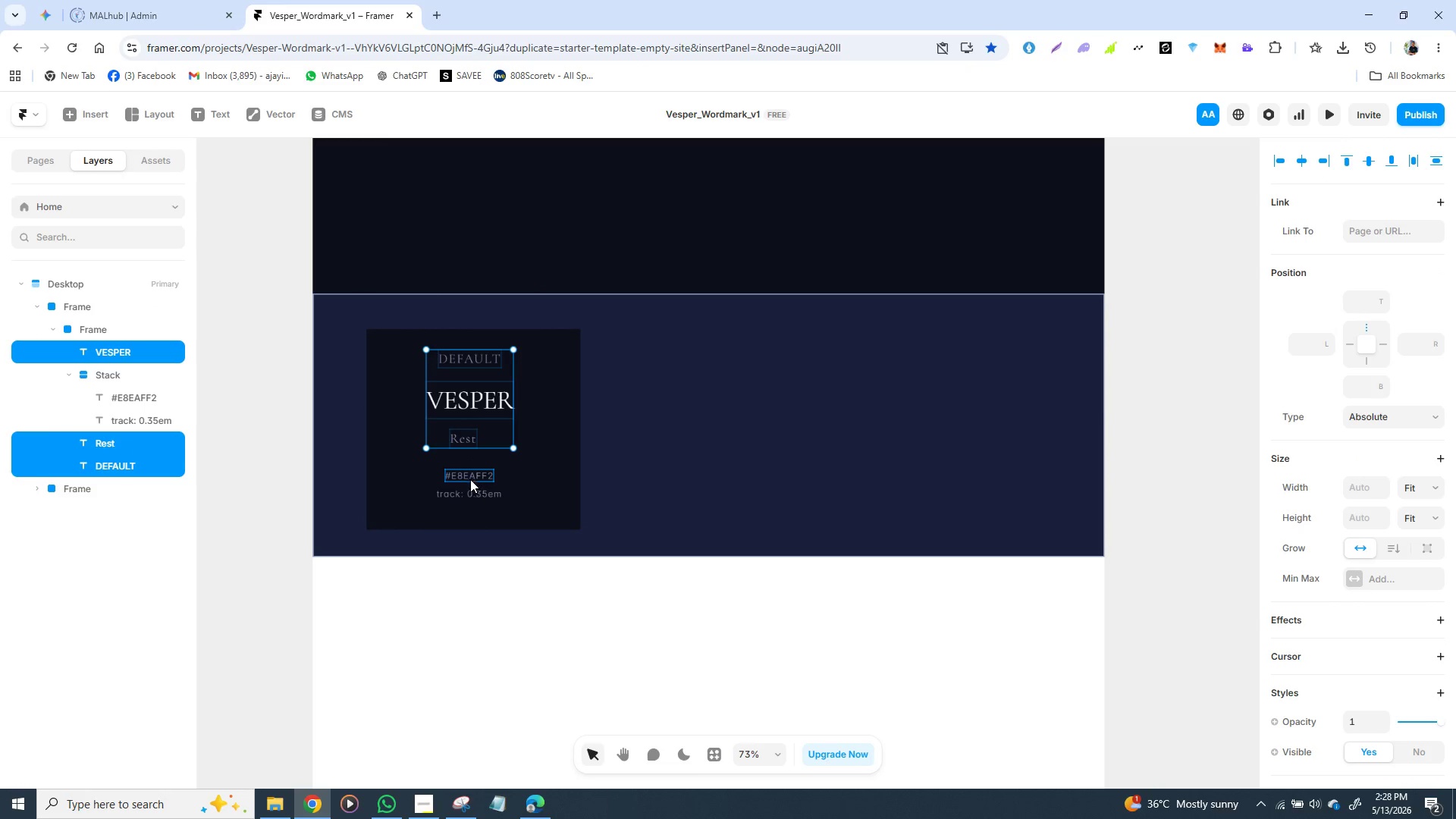 
hold_key(key=ShiftLeft, duration=1.52)
left_click([457, 482])
 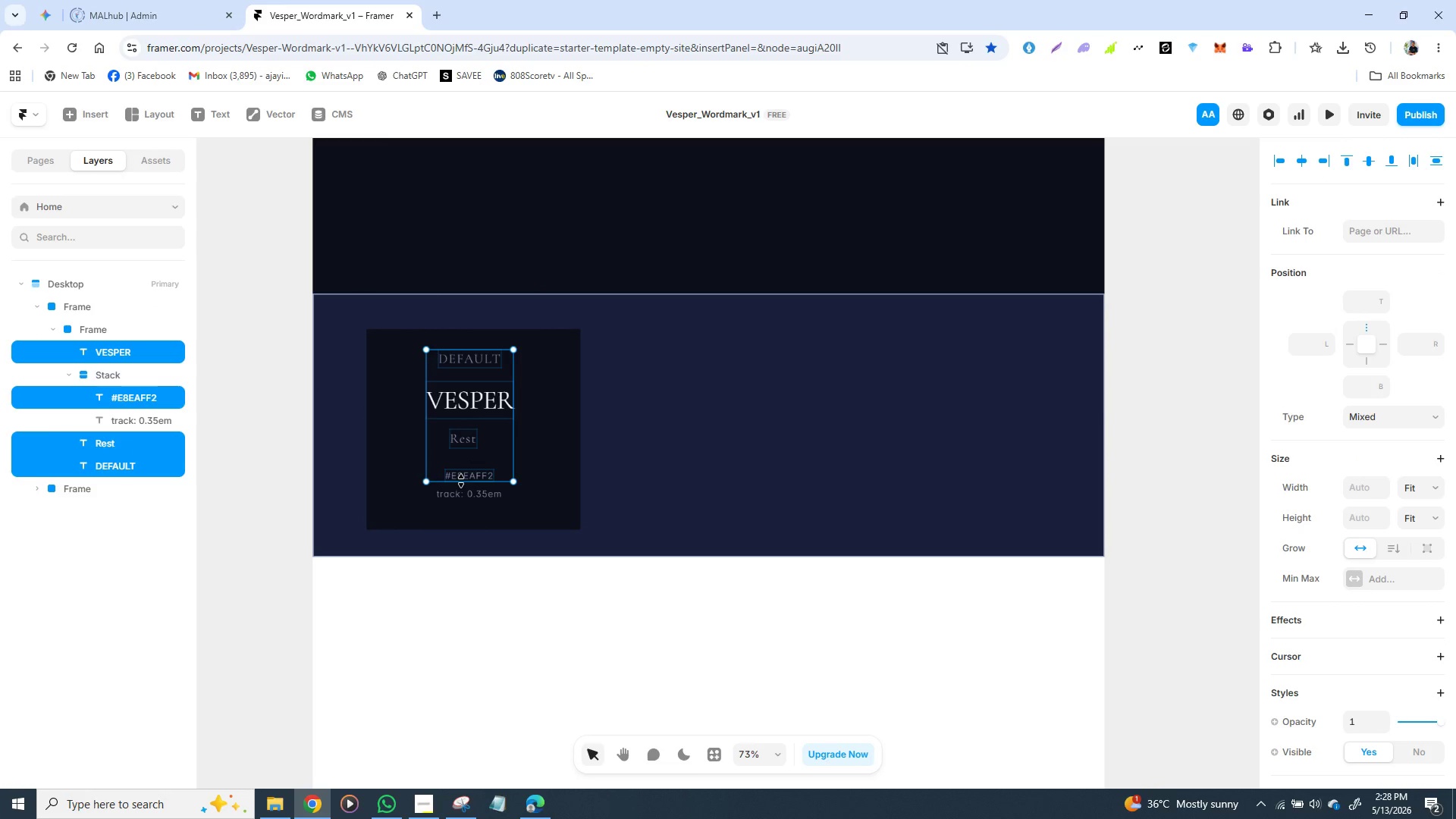 
hold_key(key=ShiftLeft, duration=0.42)
 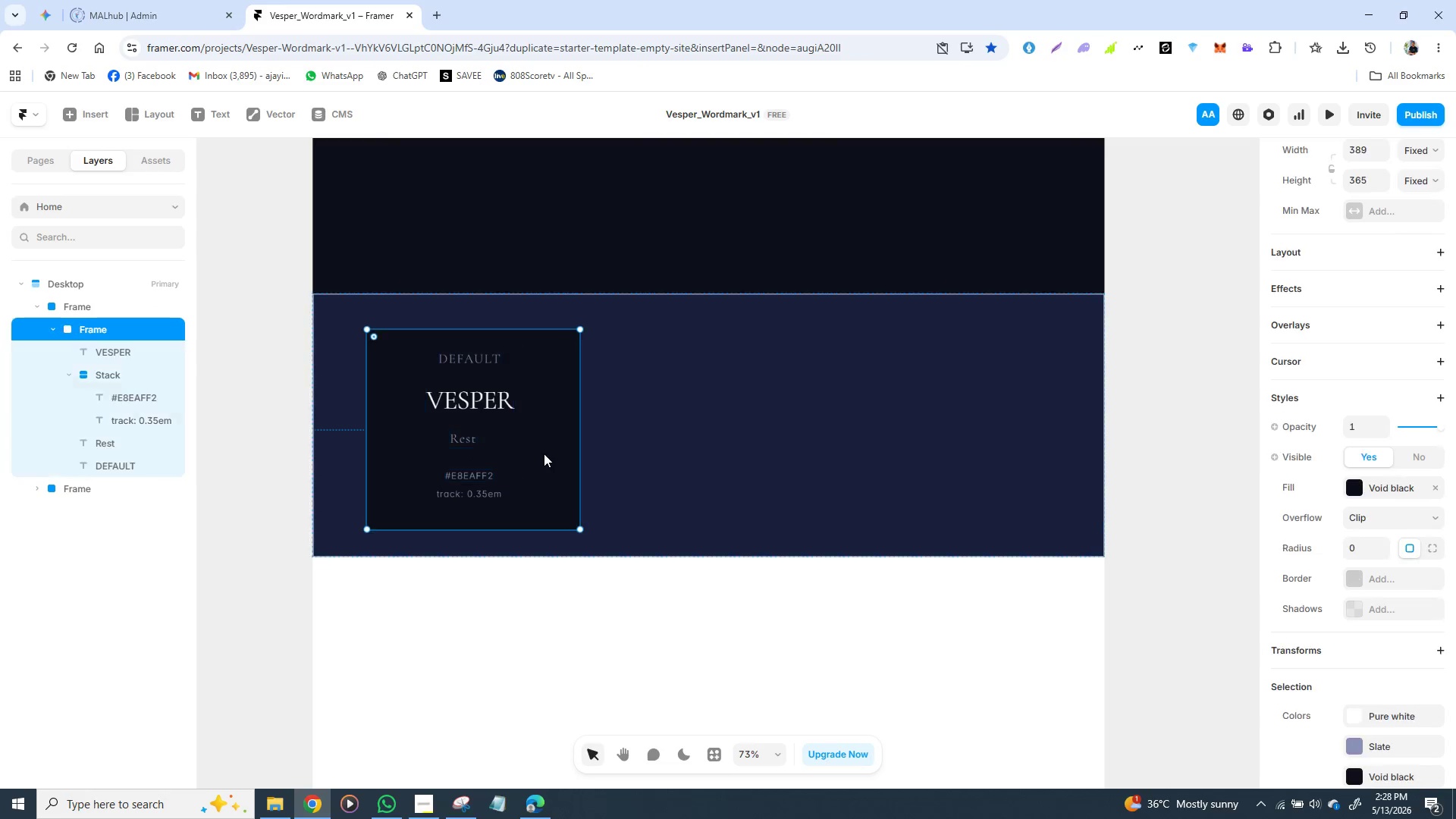 
left_click([544, 453])
 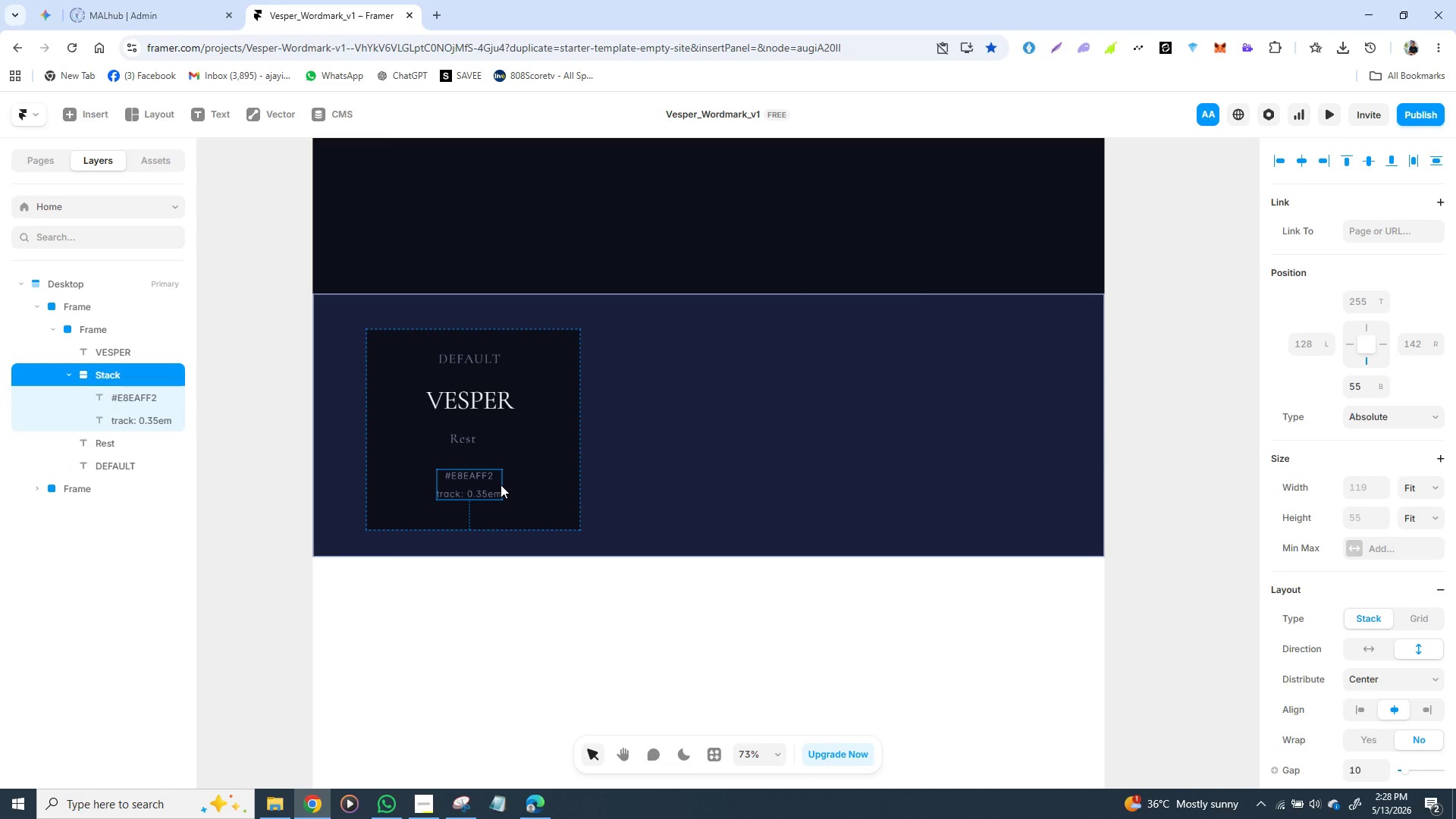 
hold_key(key=ShiftLeft, duration=1.53)
 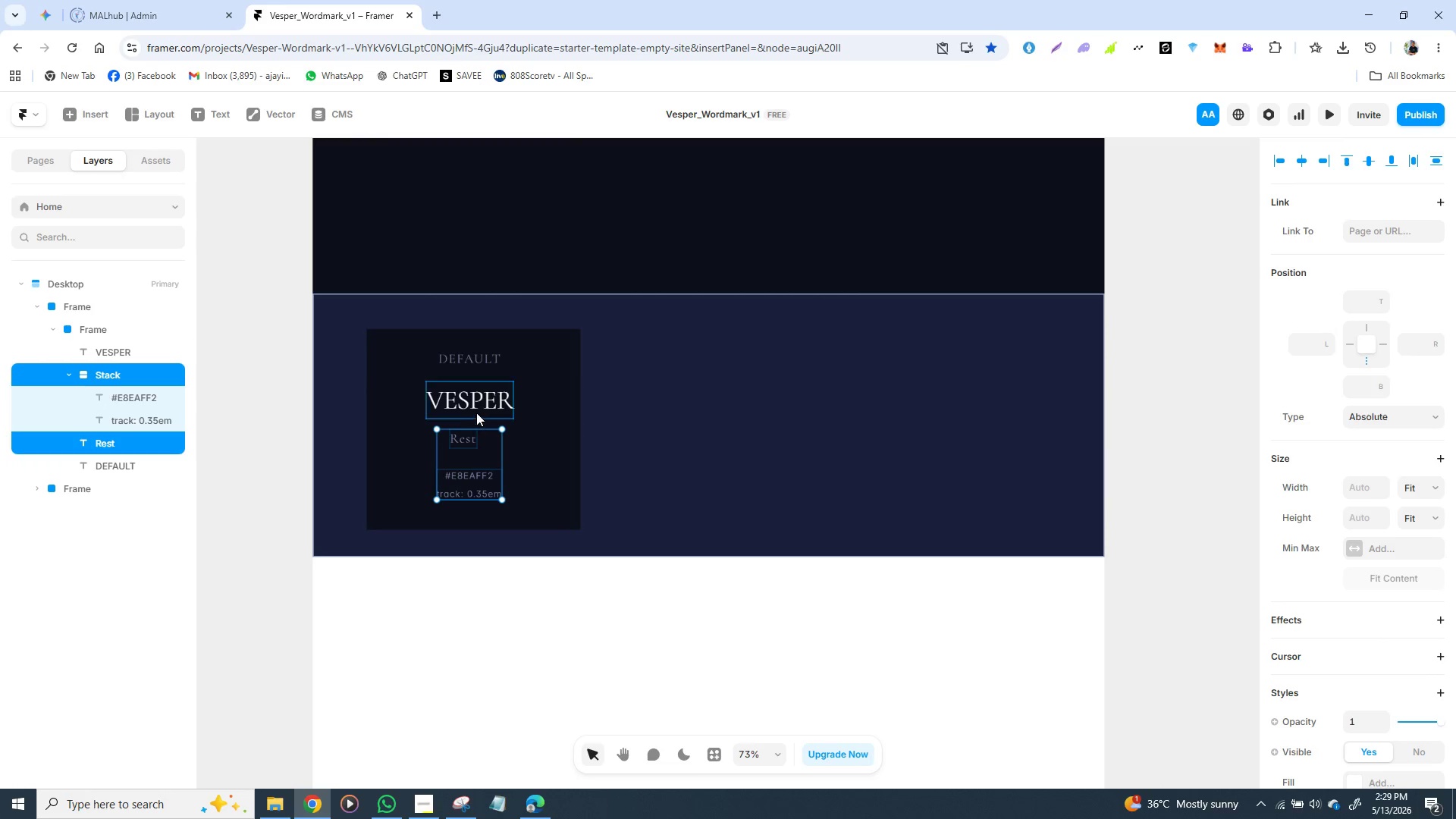 
hold_key(key=ShiftLeft, duration=1.5)
left_click([472, 439])
 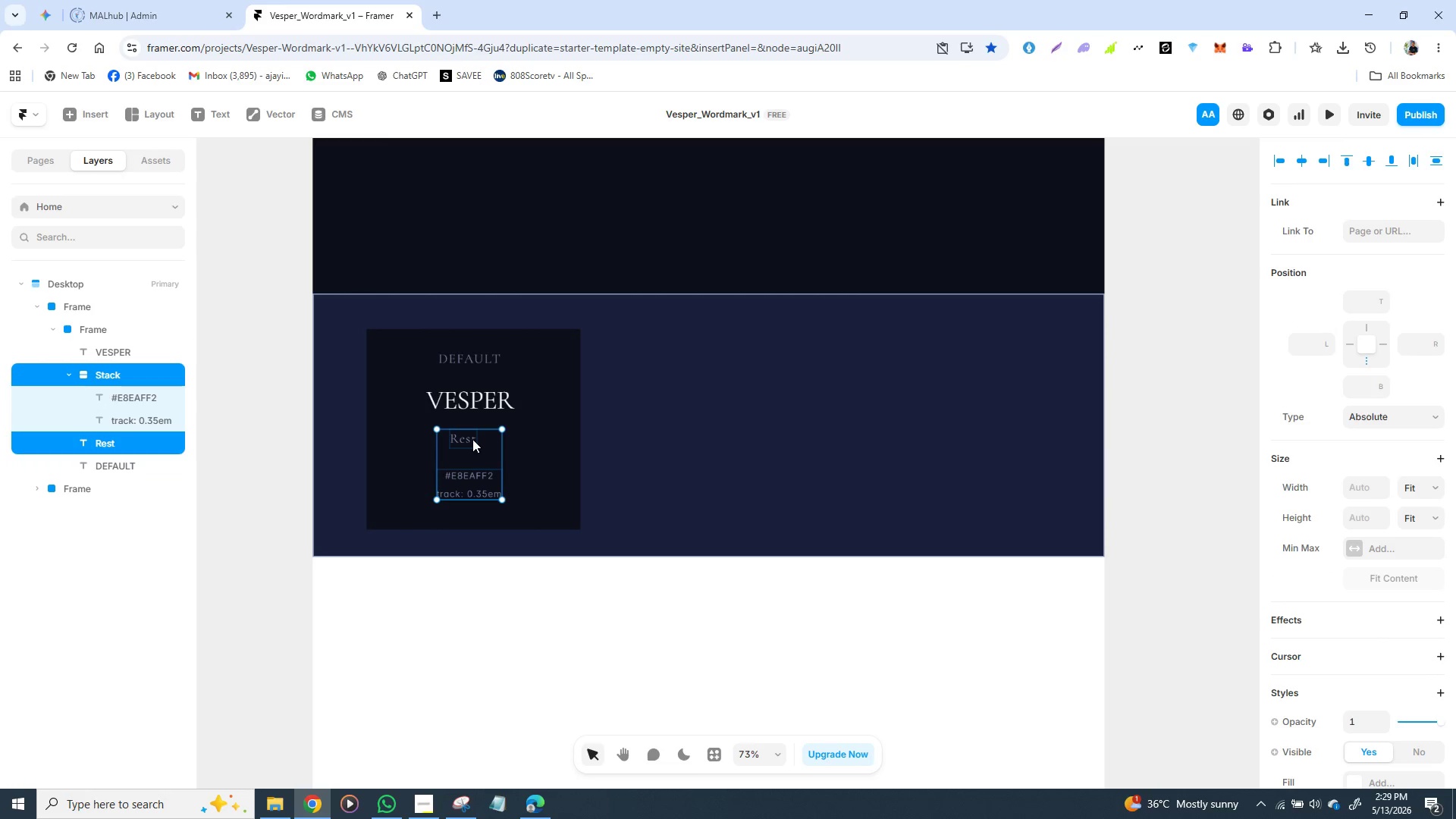 
hold_key(key=ShiftLeft, duration=1.5)
left_click([476, 410])
 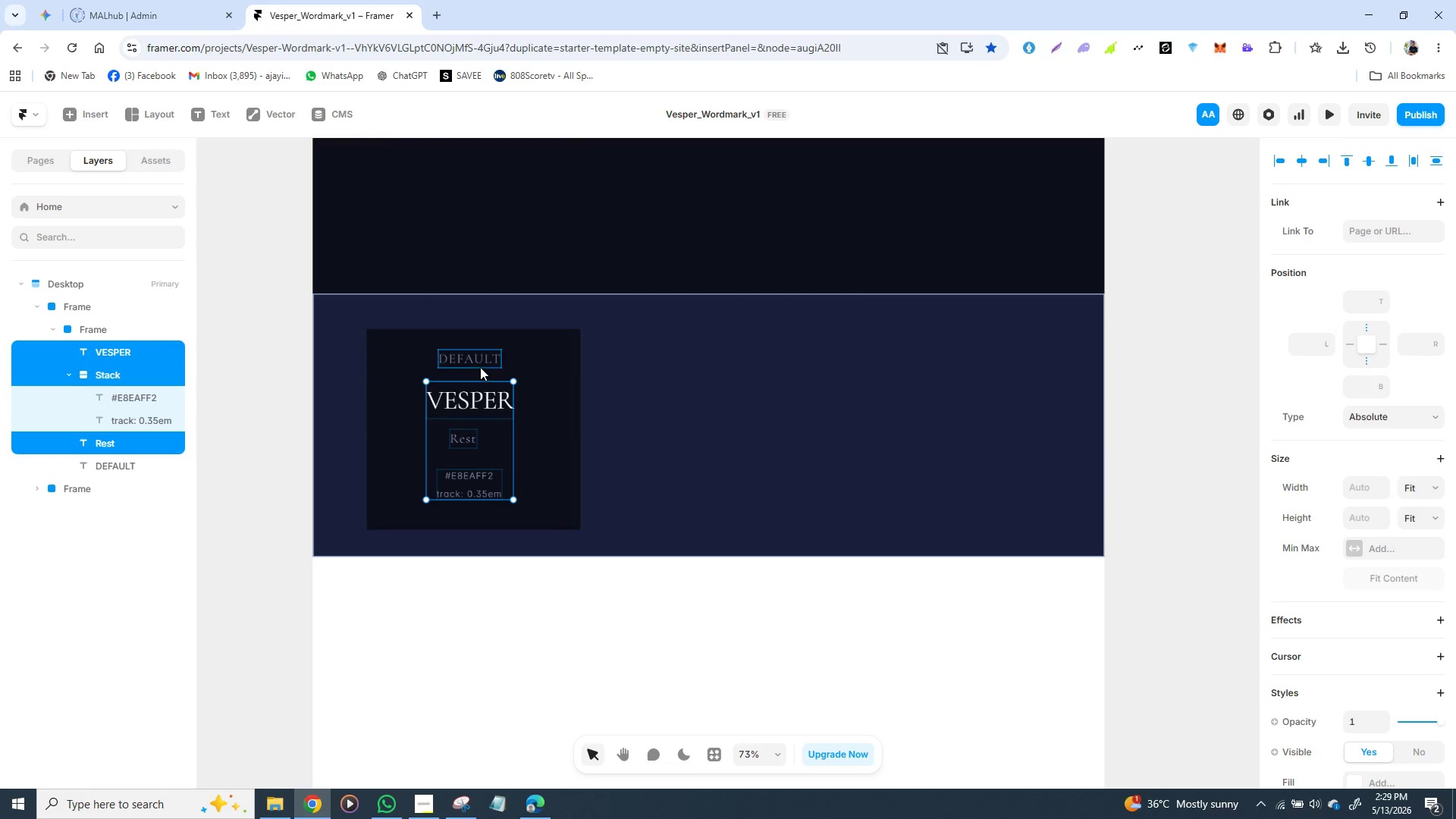 
left_click([480, 367])
 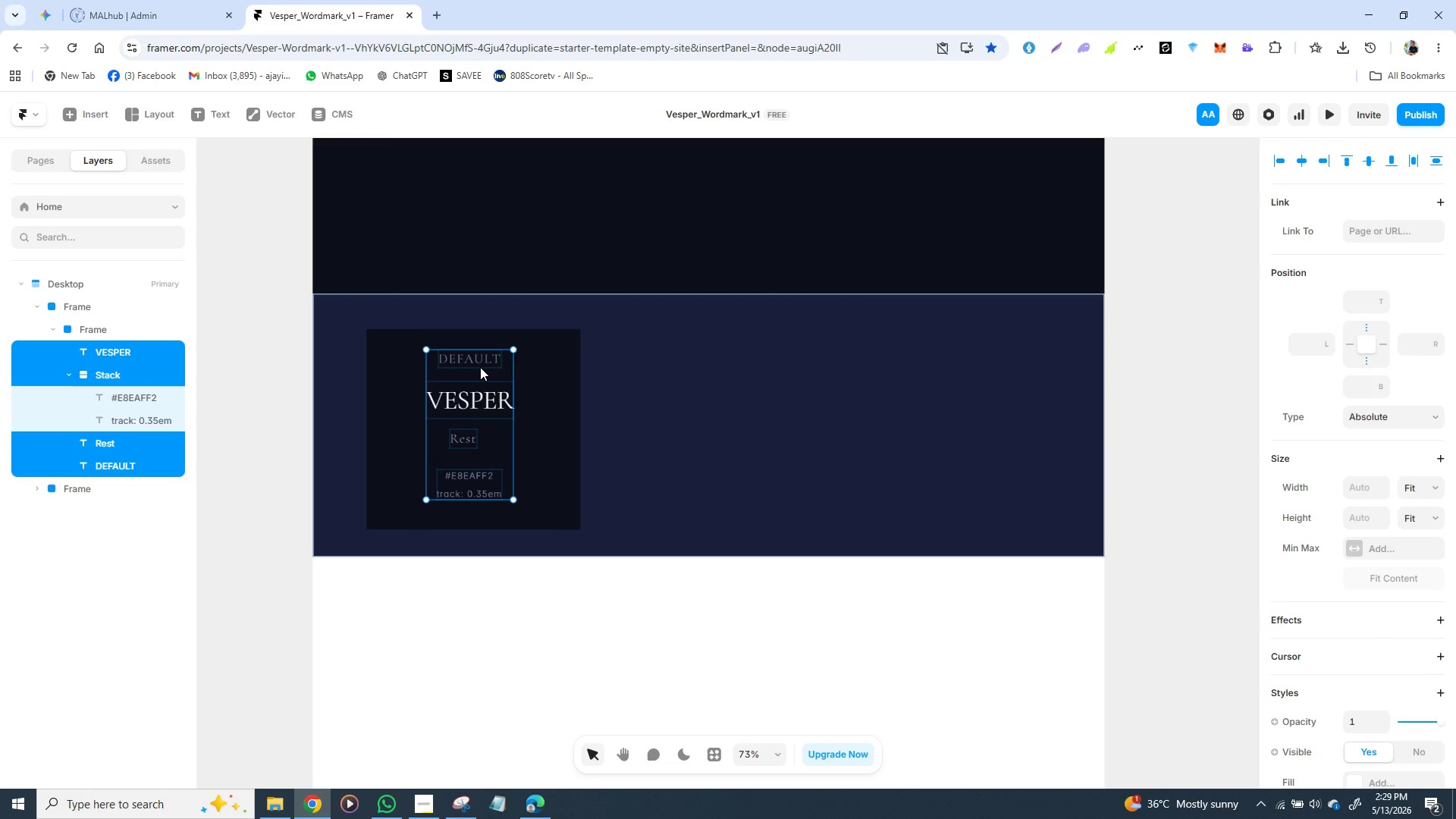 
hold_key(key=ShiftLeft, duration=0.45)
 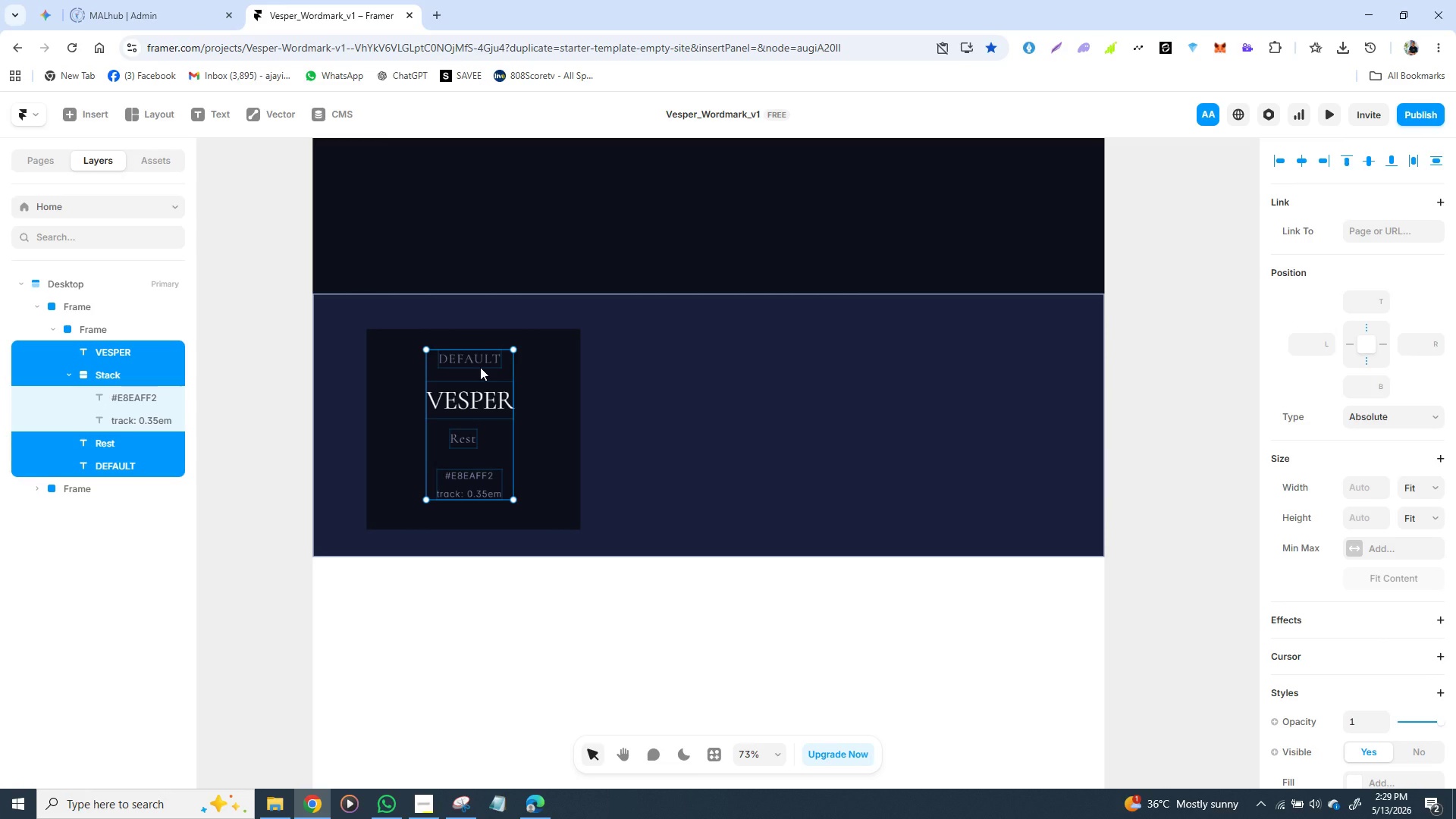 
right_click([480, 367])
 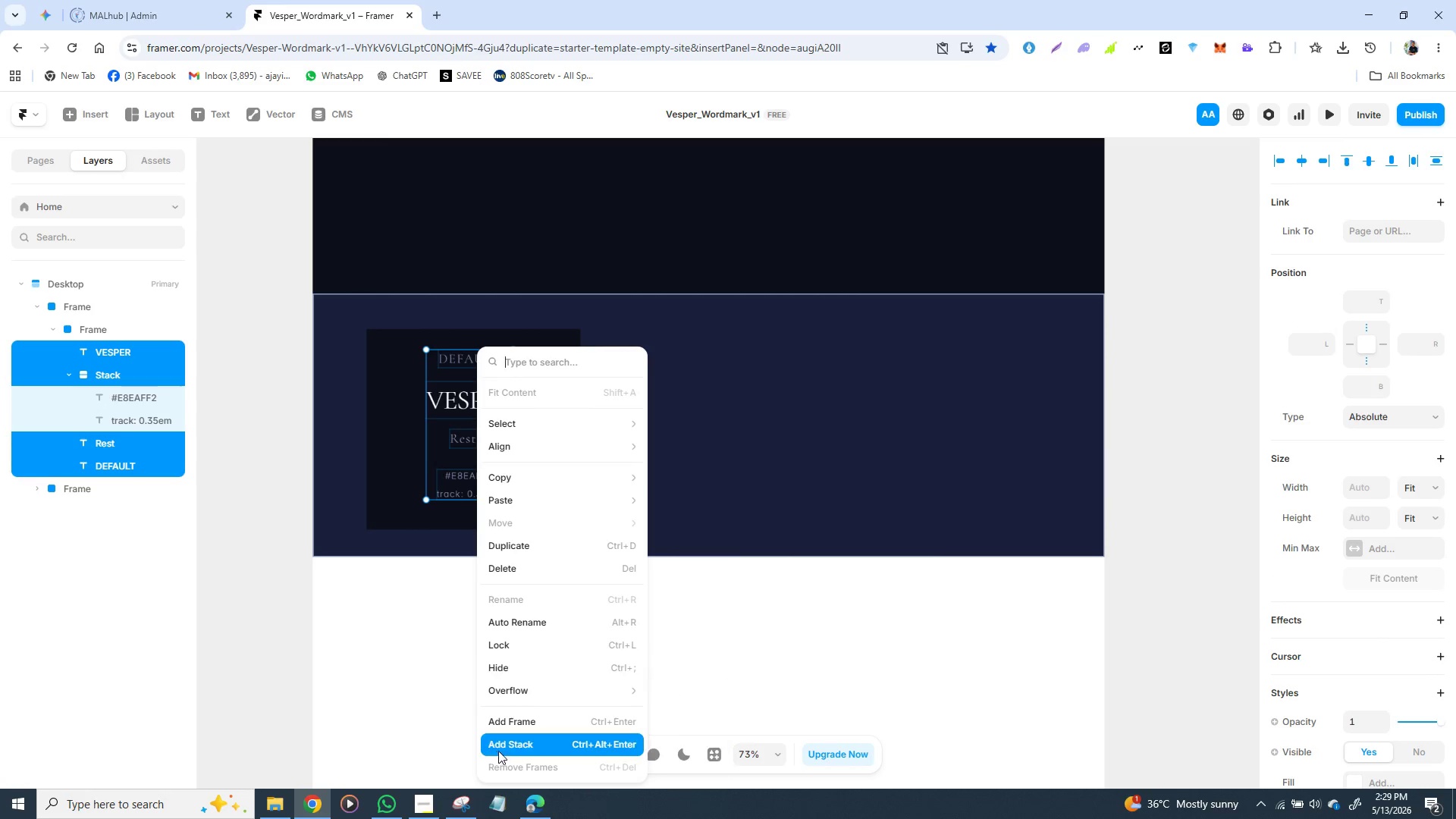 
left_click([513, 746])
 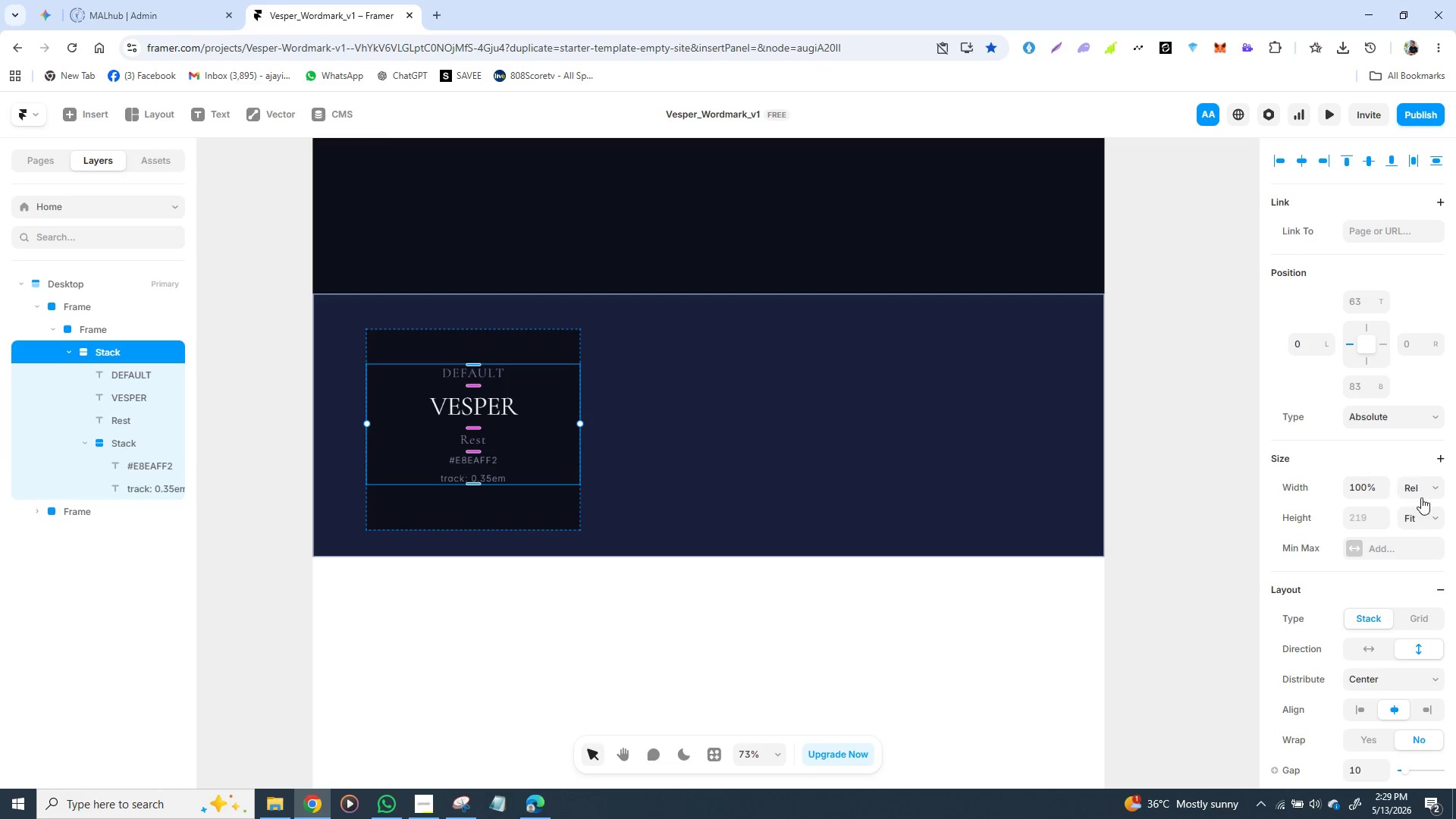 
left_click([1434, 488])
 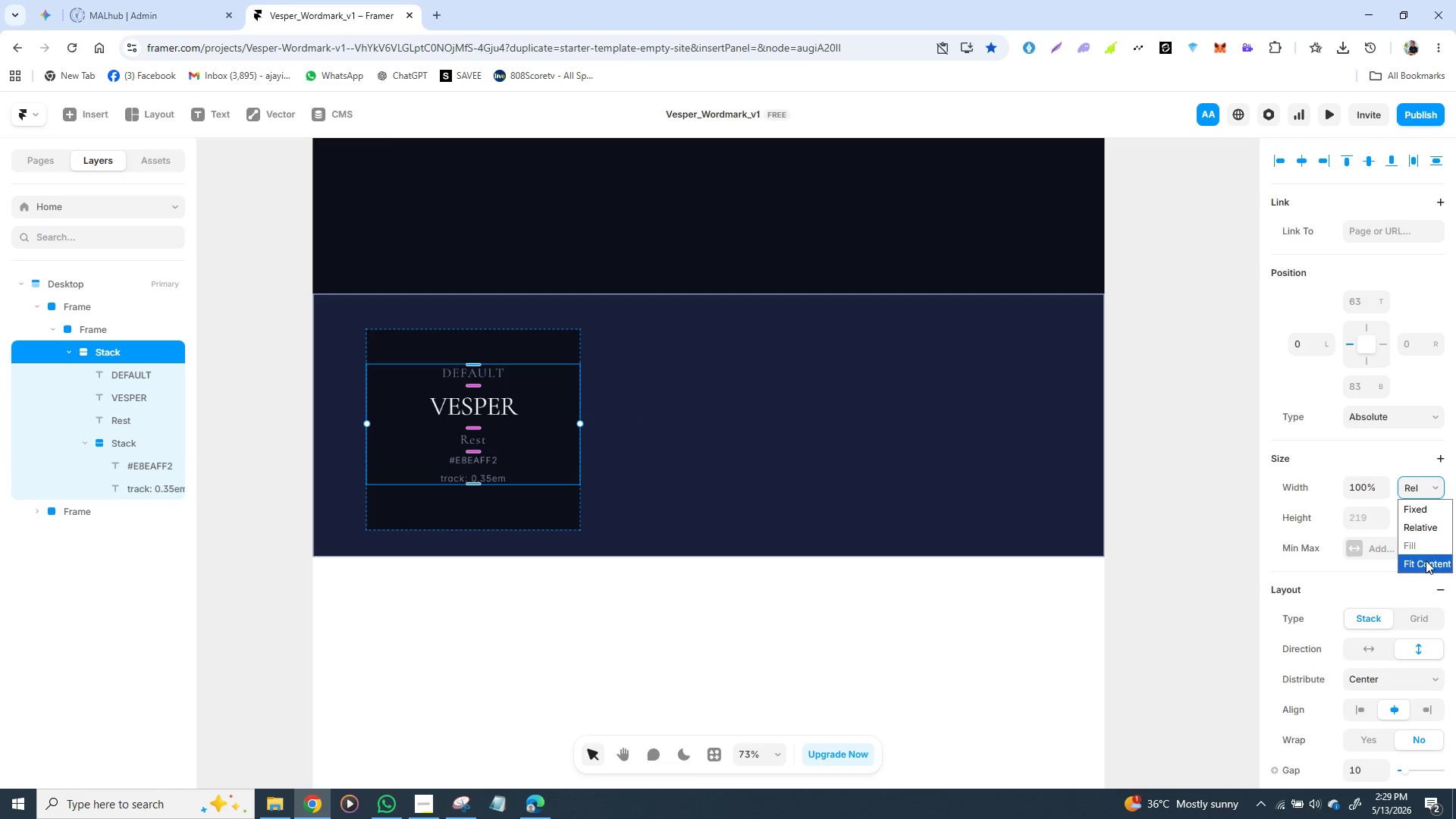 
left_click([1426, 564])
 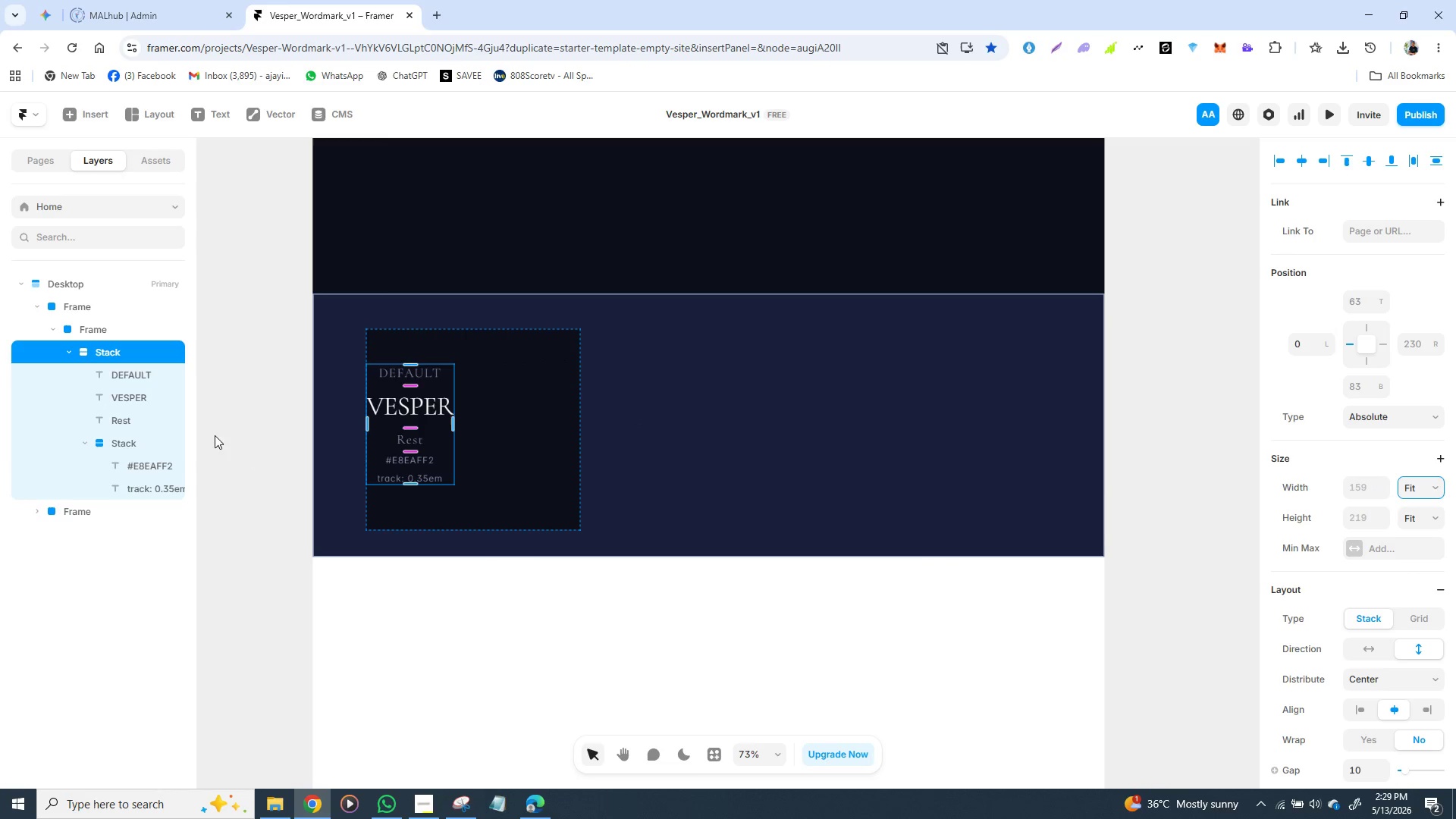 
left_click([238, 358])
 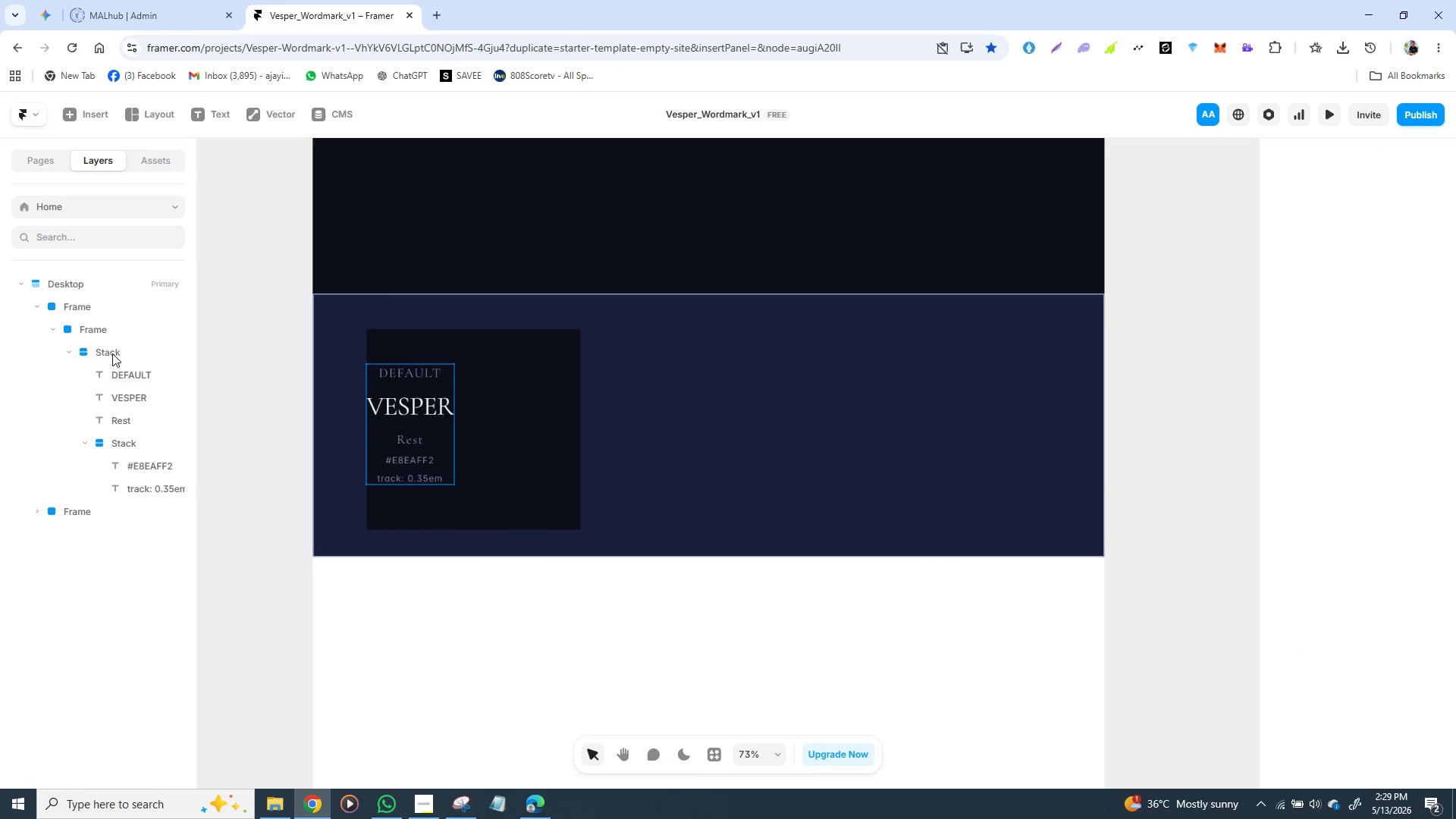 
left_click([112, 353])
 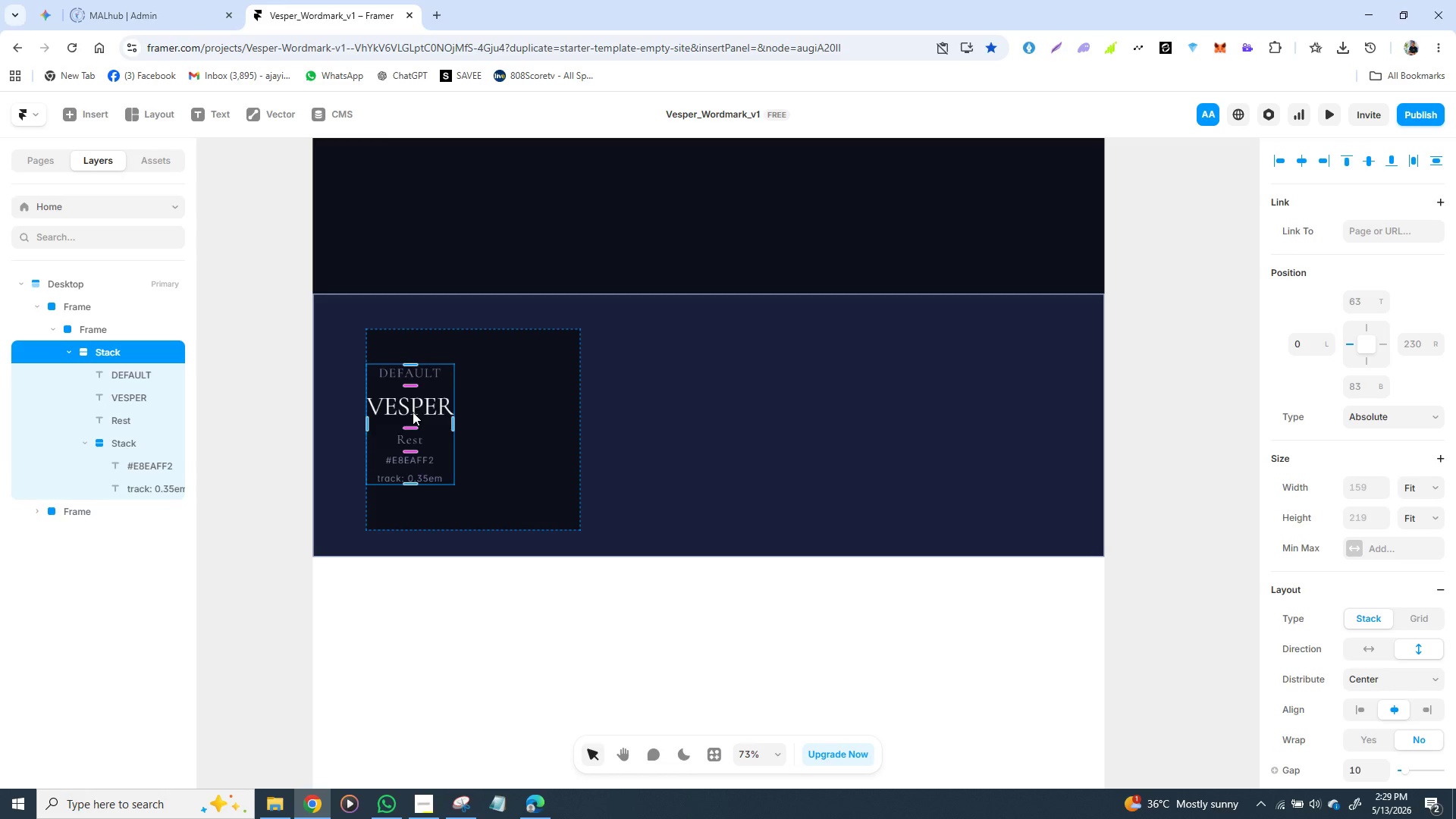 
left_click_drag(start_coordinate=[413, 413], to_coordinate=[478, 413])
 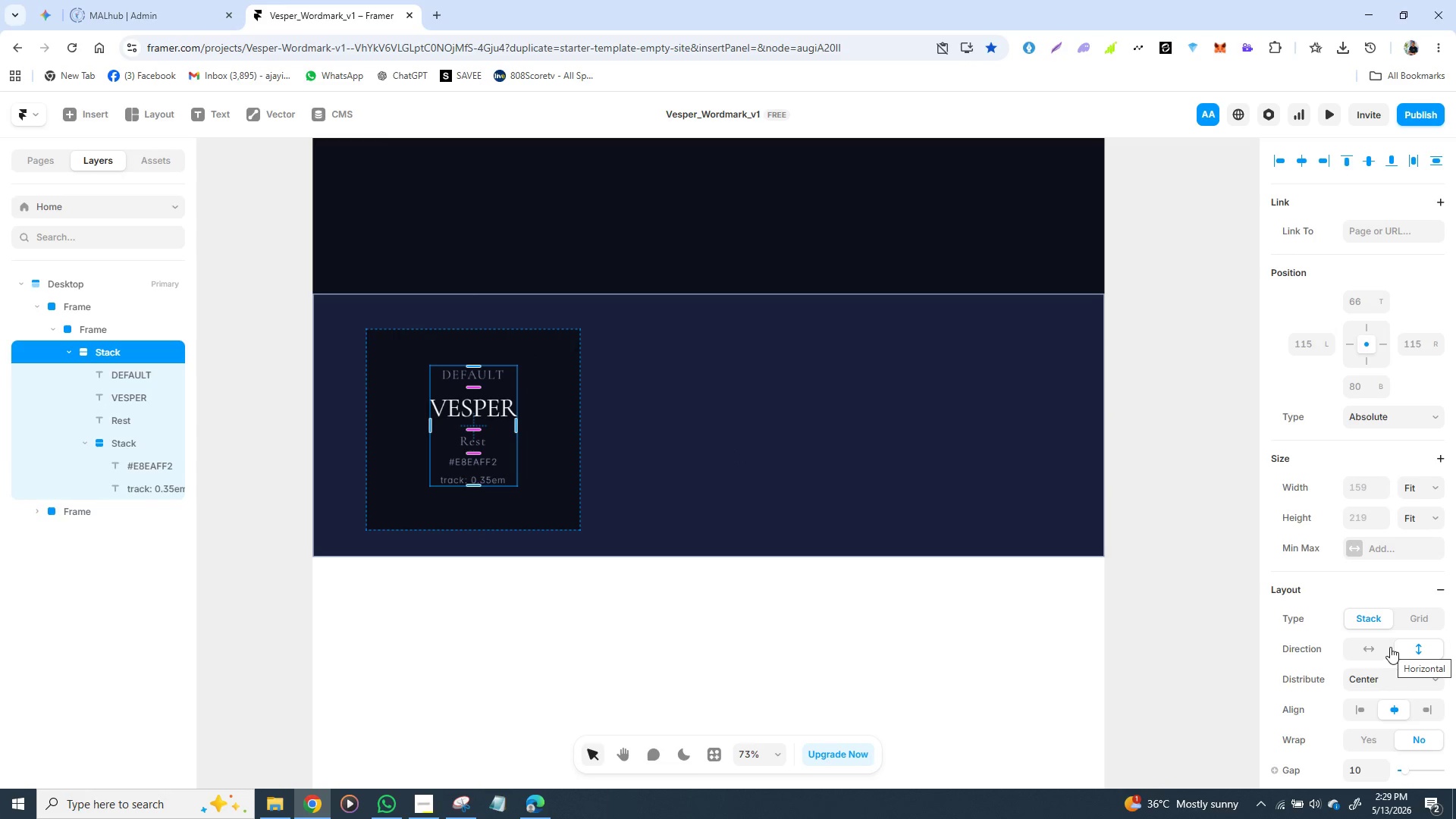 
wait(5.28)
 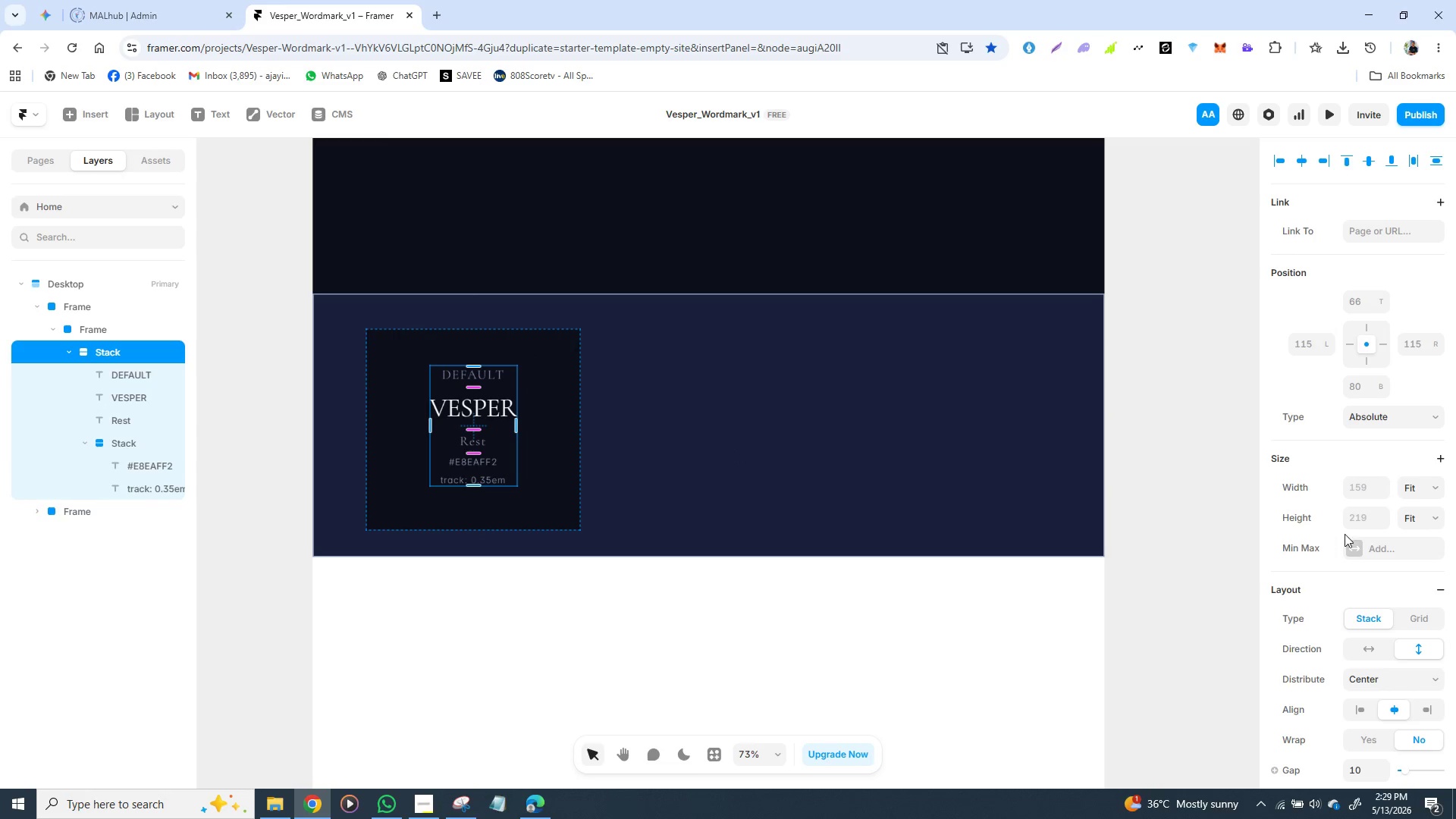 
scroll: coordinate [1373, 563], scroll_direction: down, amount: 2.0
 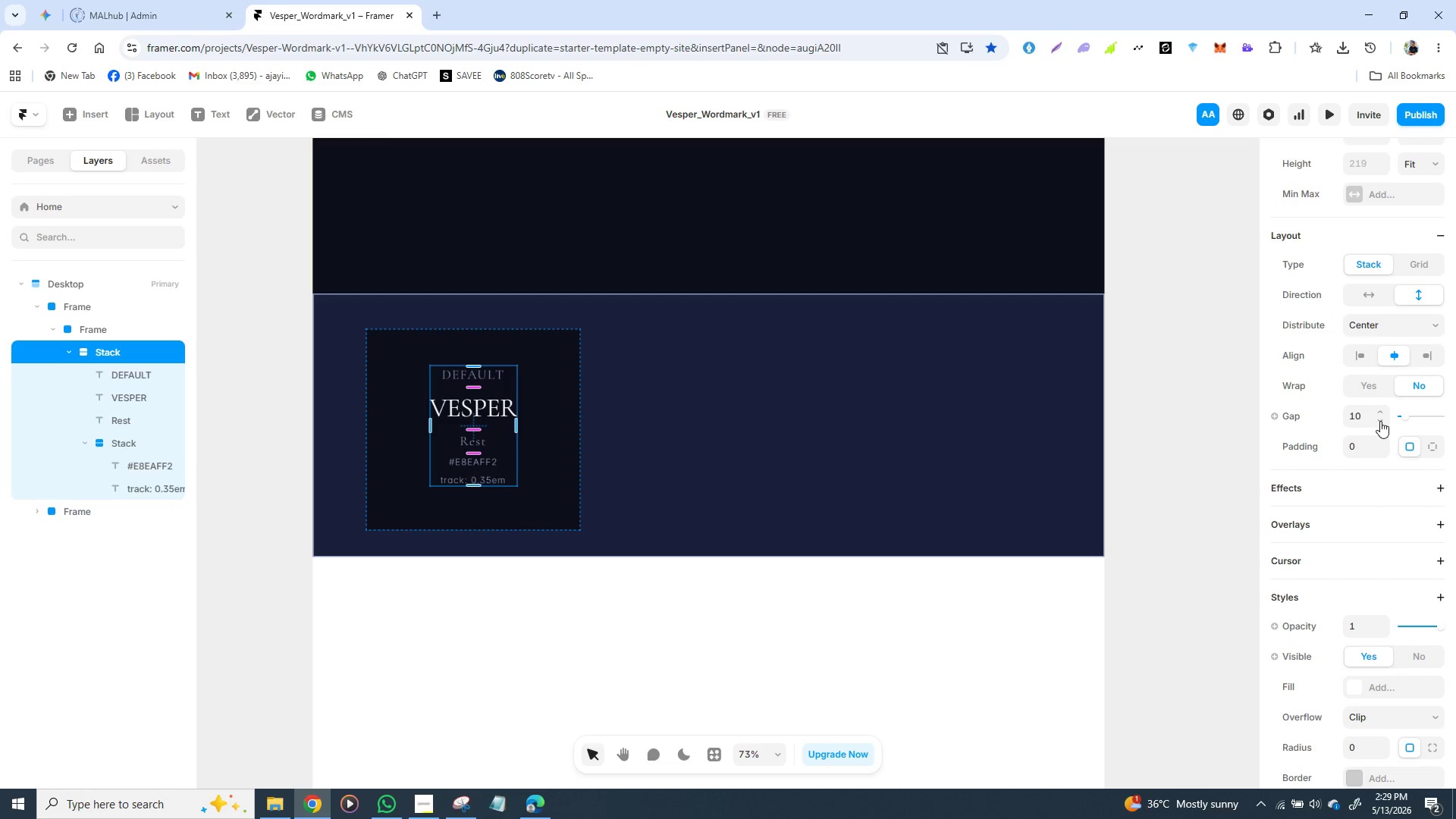 
left_click([1370, 418])
 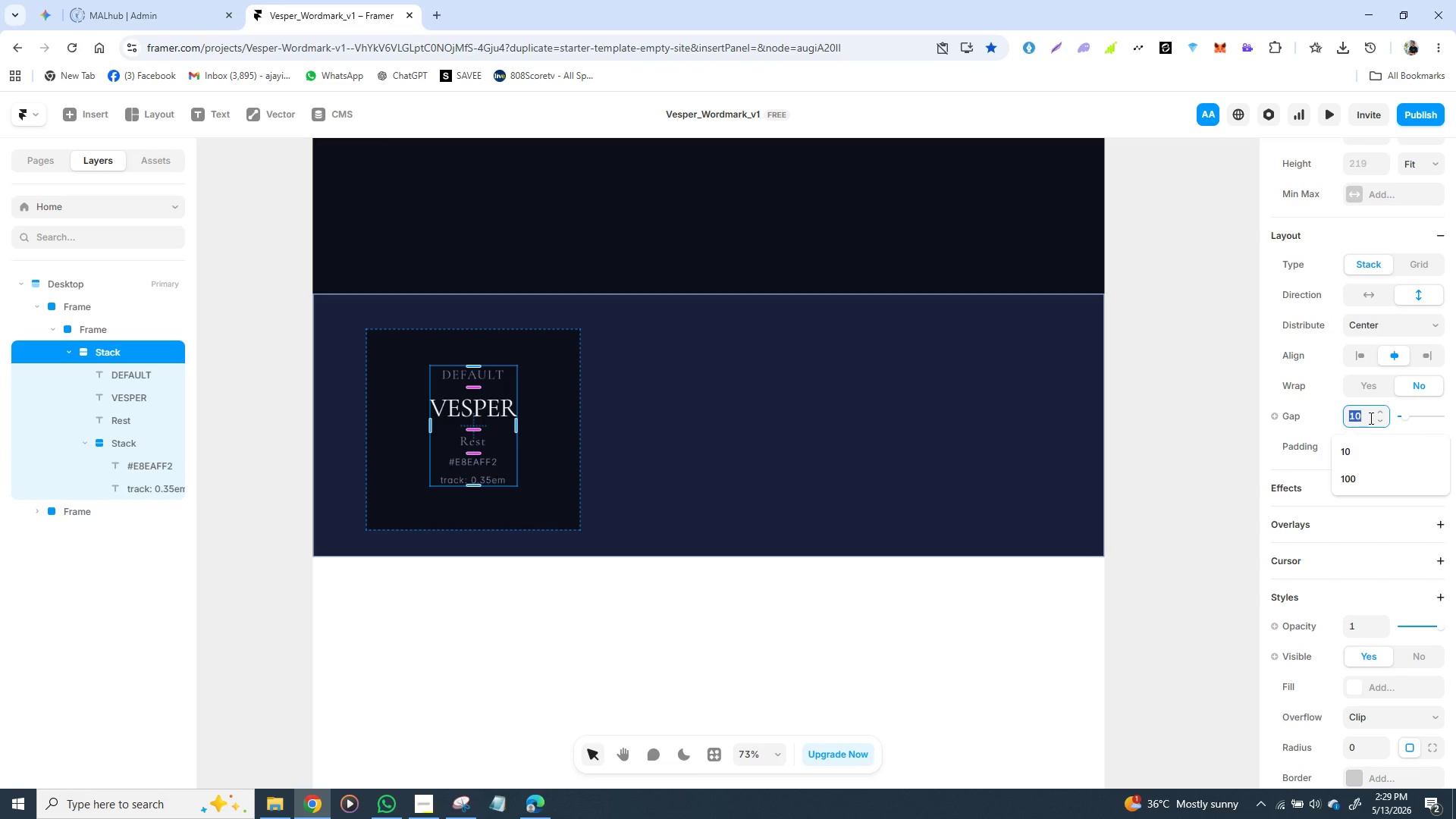 
type(40)
 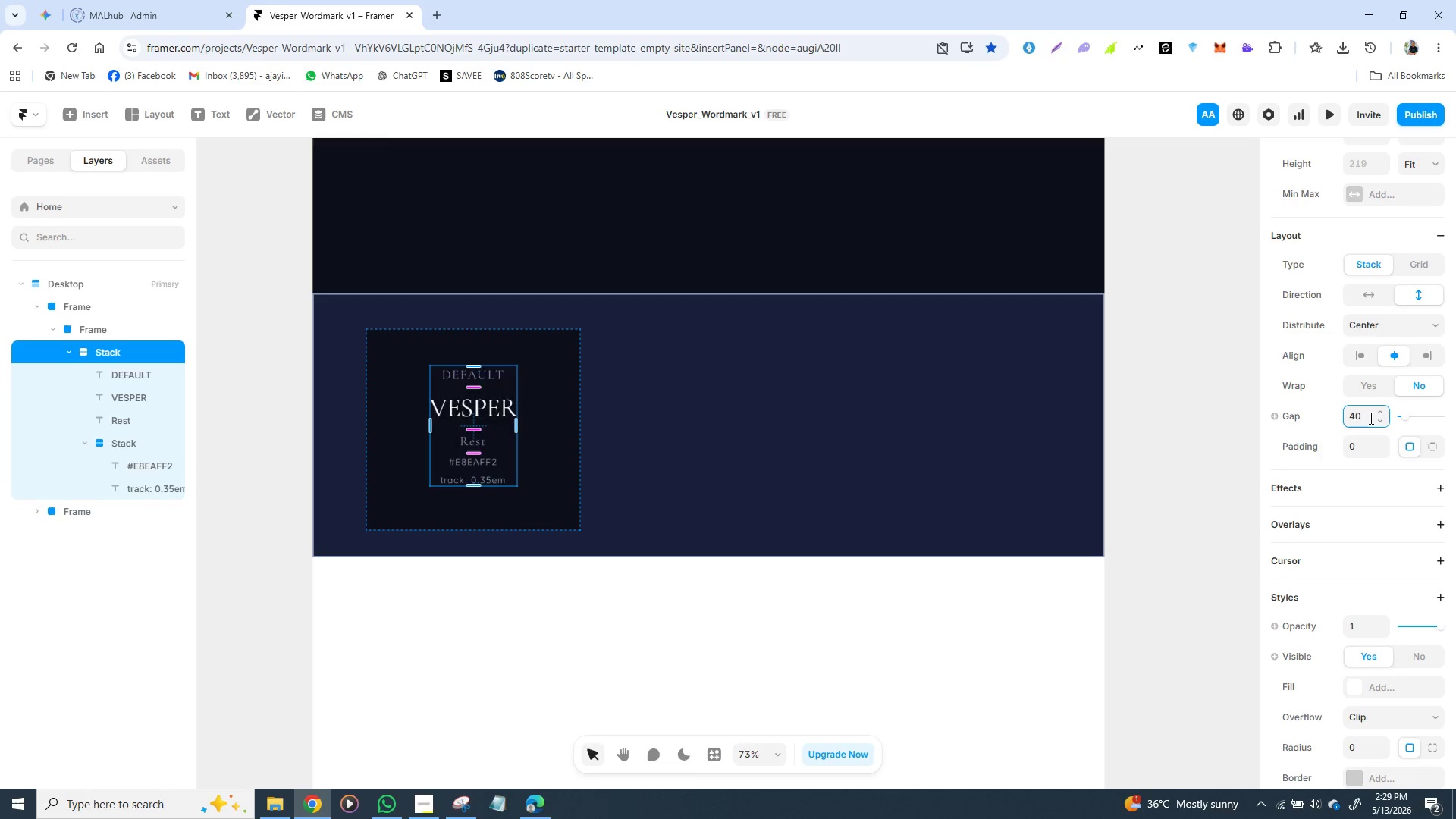 
key(Enter)
 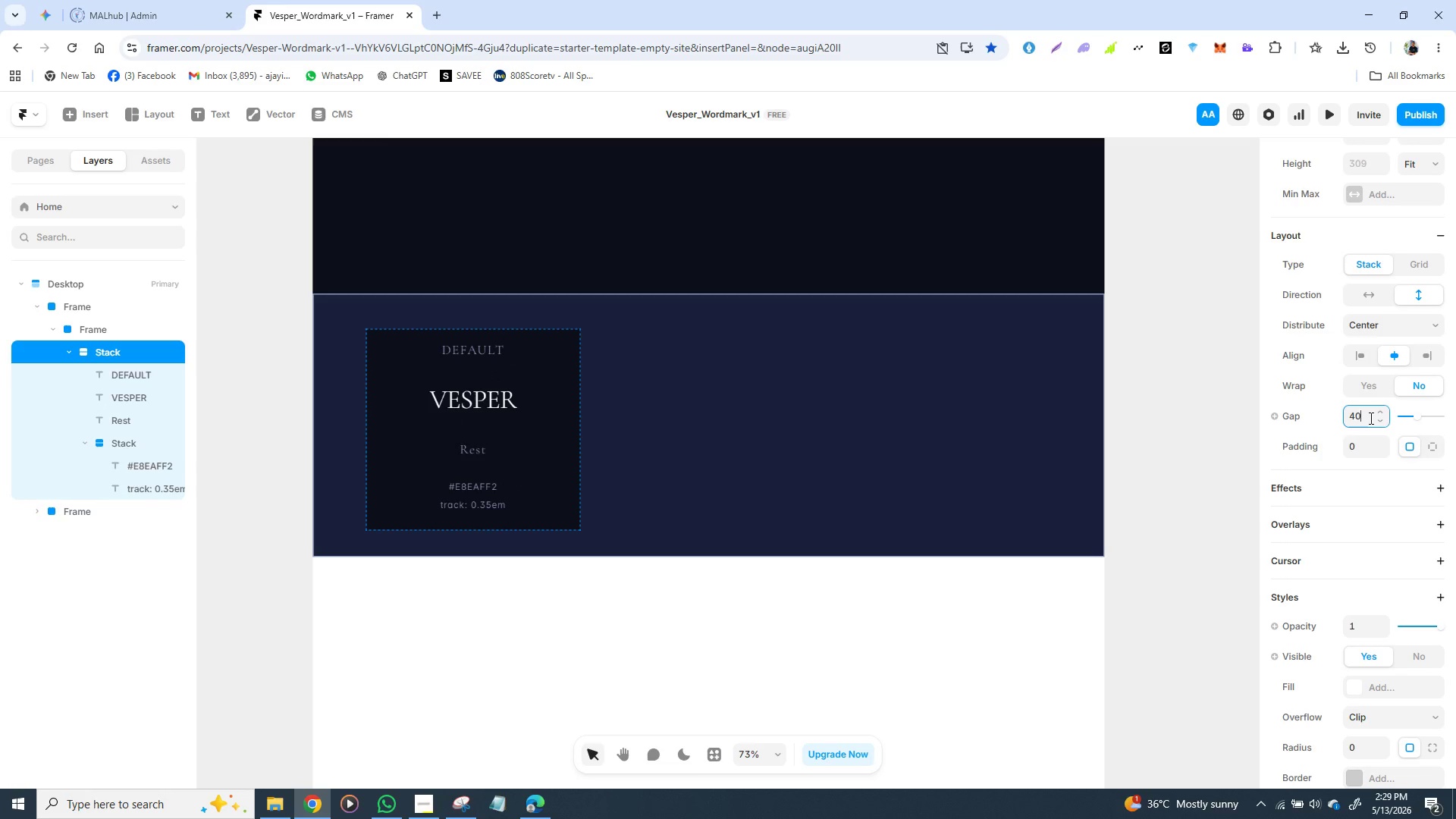 
key(Backspace)
key(Backspace)
type(25)
 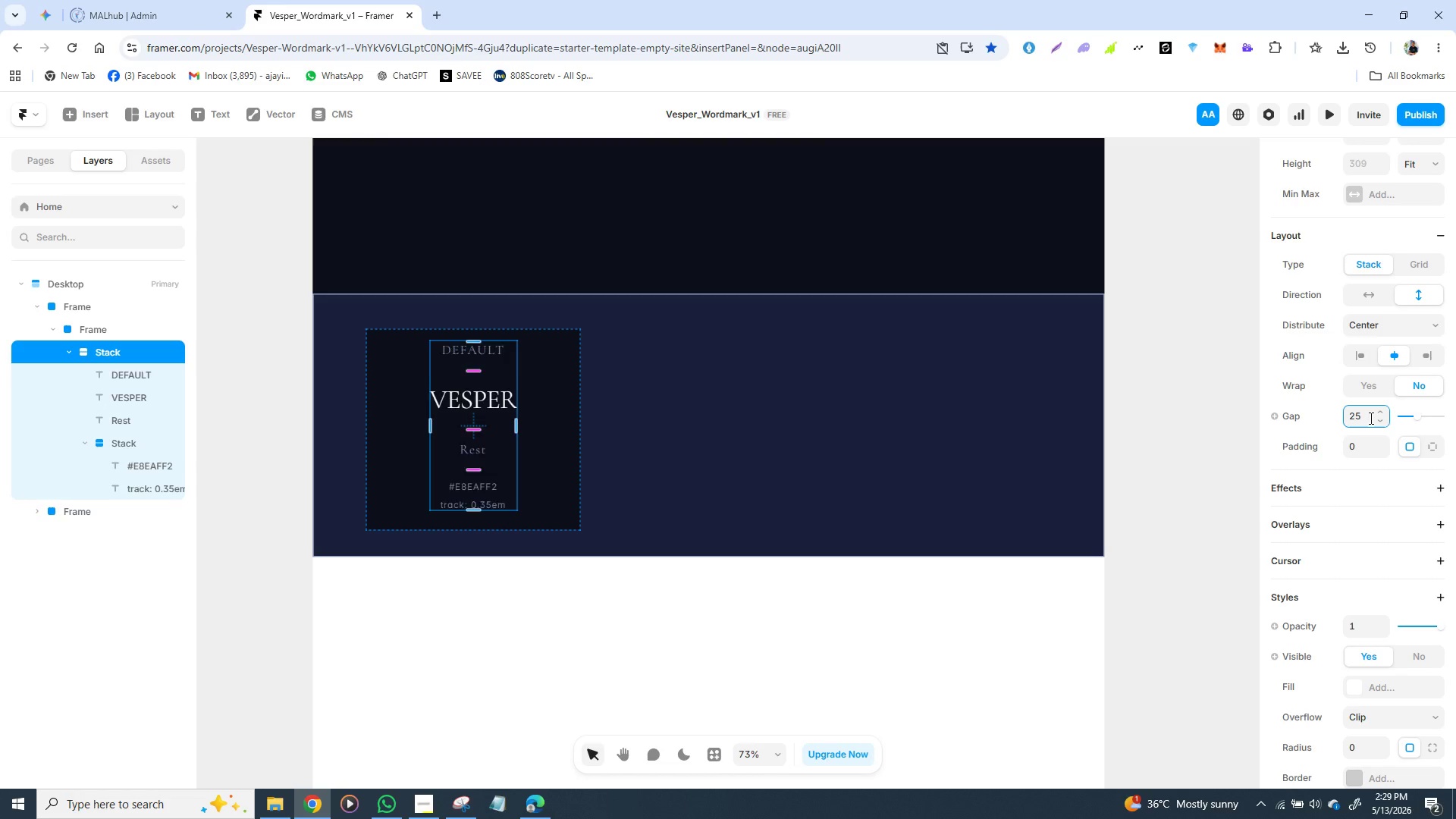 
key(Enter)
 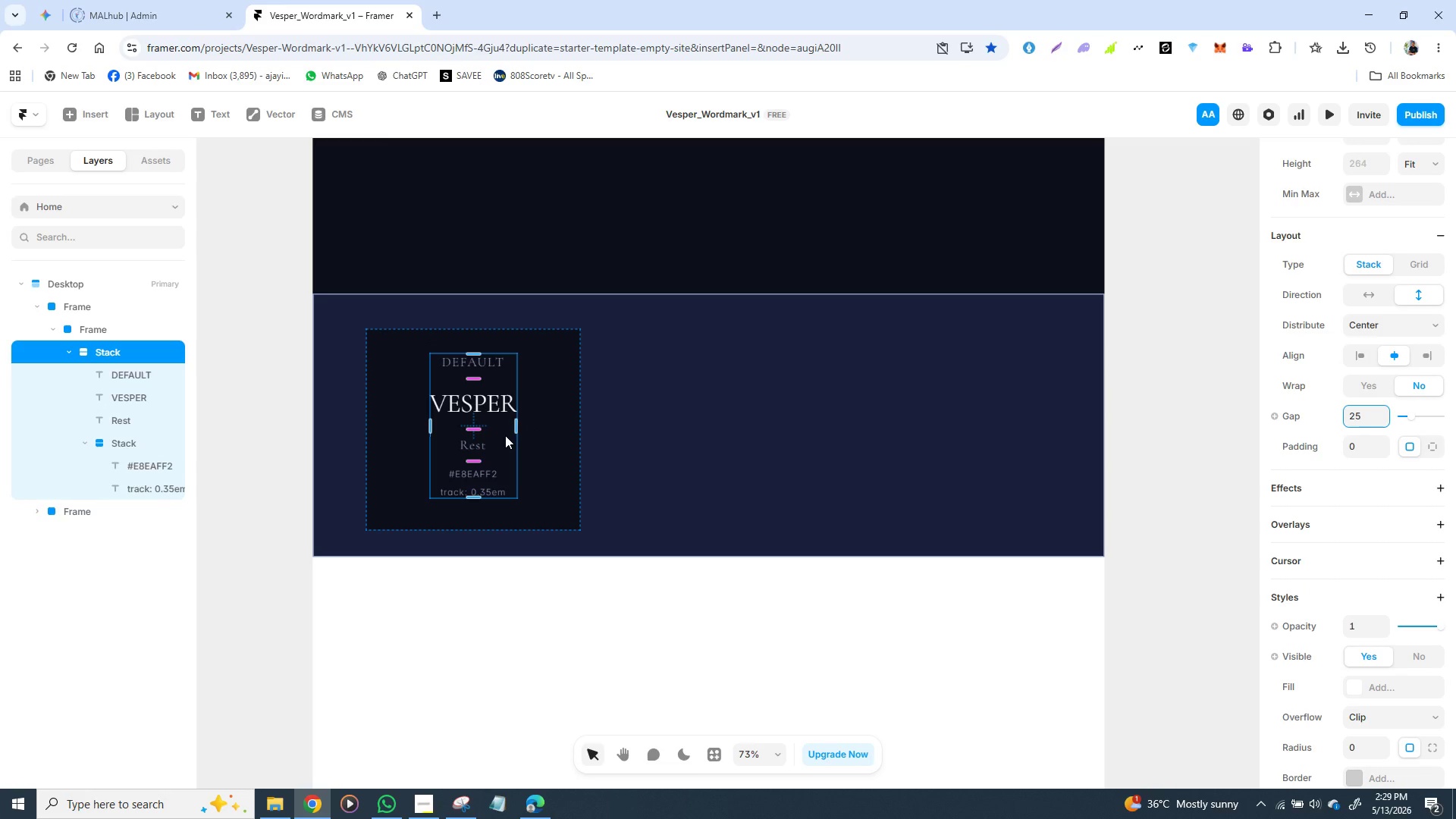 
wait(9.89)
 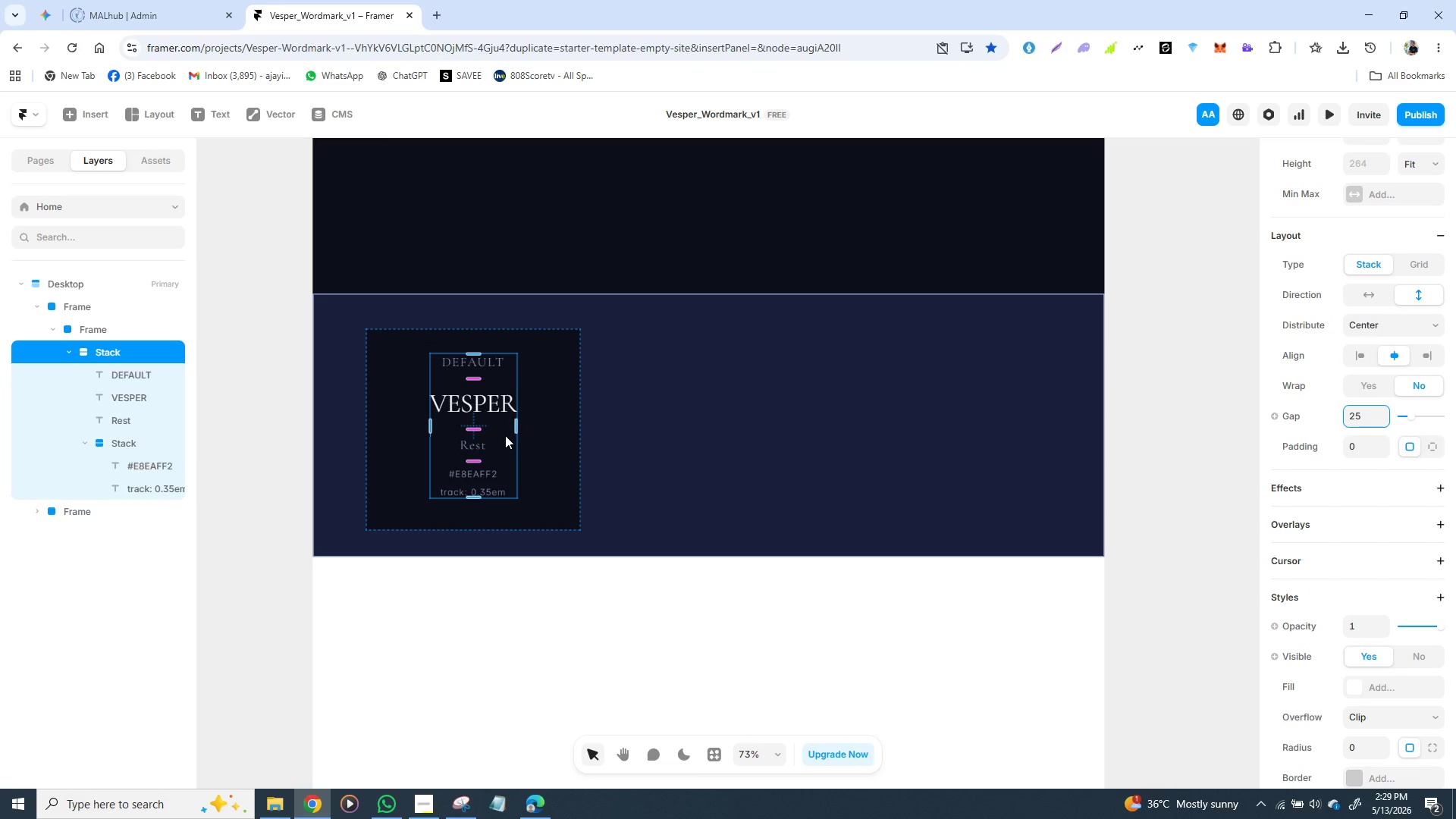 
left_click([411, 380])
 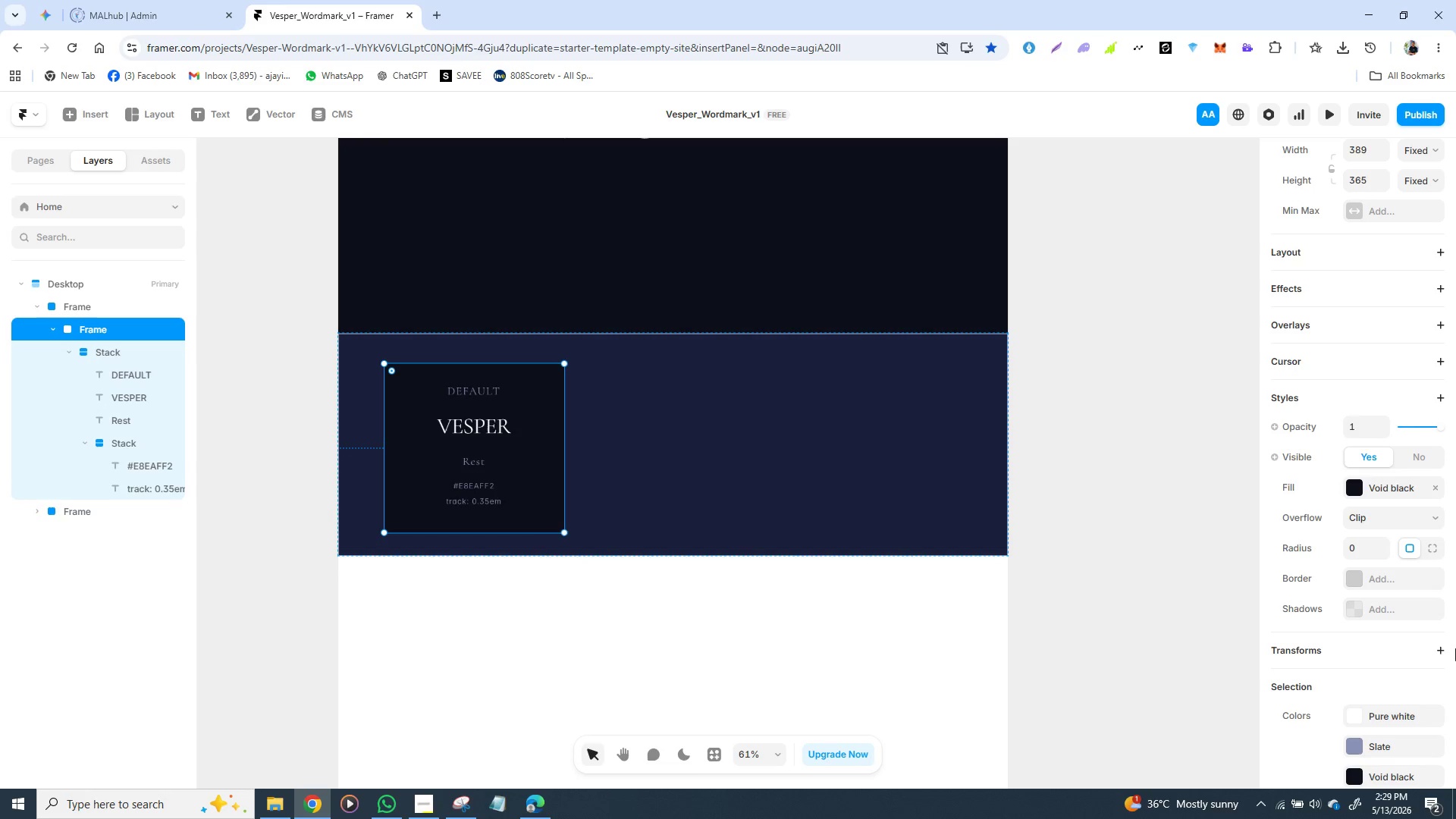 
scroll: coordinate [1455, 661], scroll_direction: down, amount: 2.0
 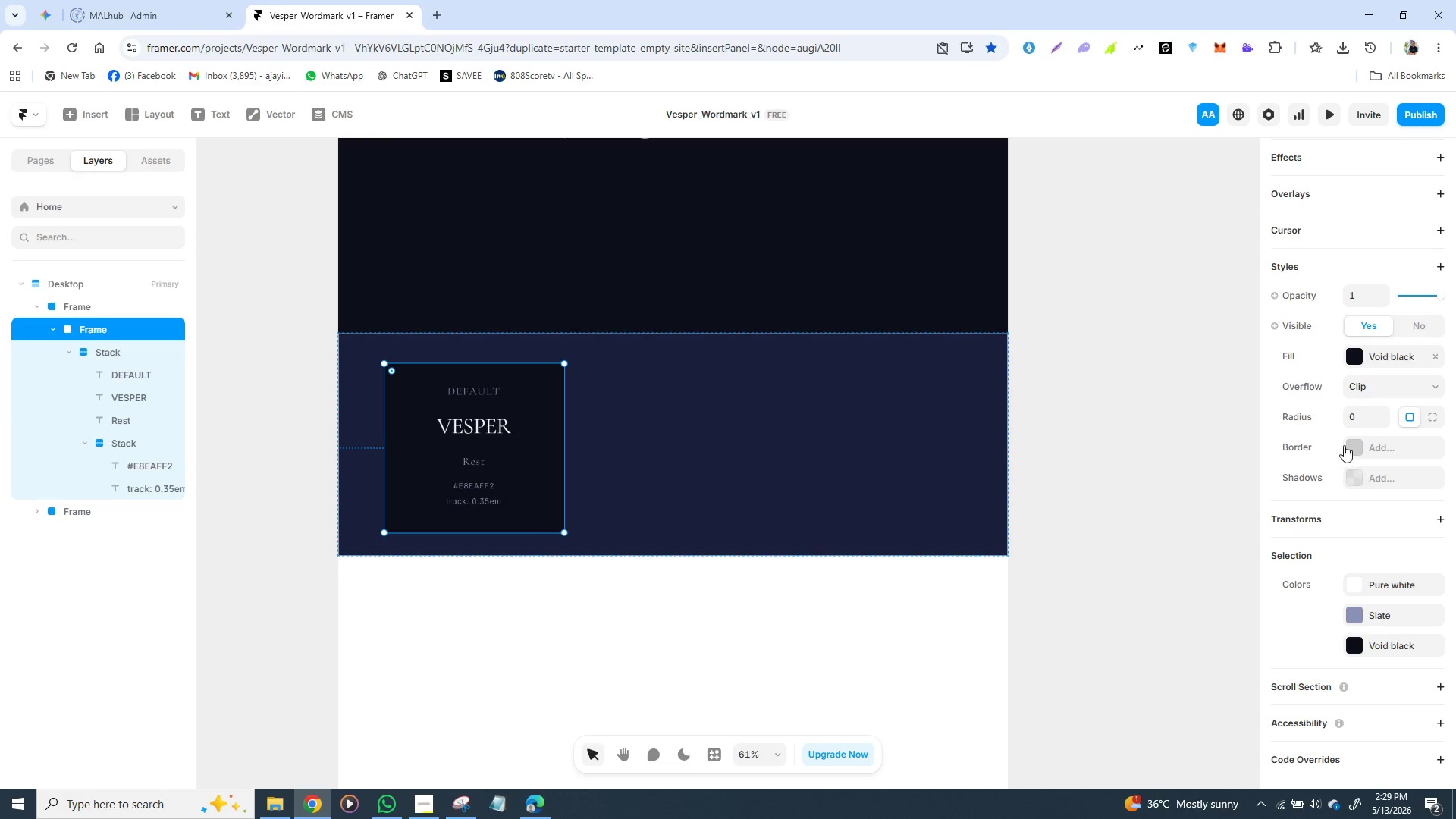 
left_click([1355, 419])
 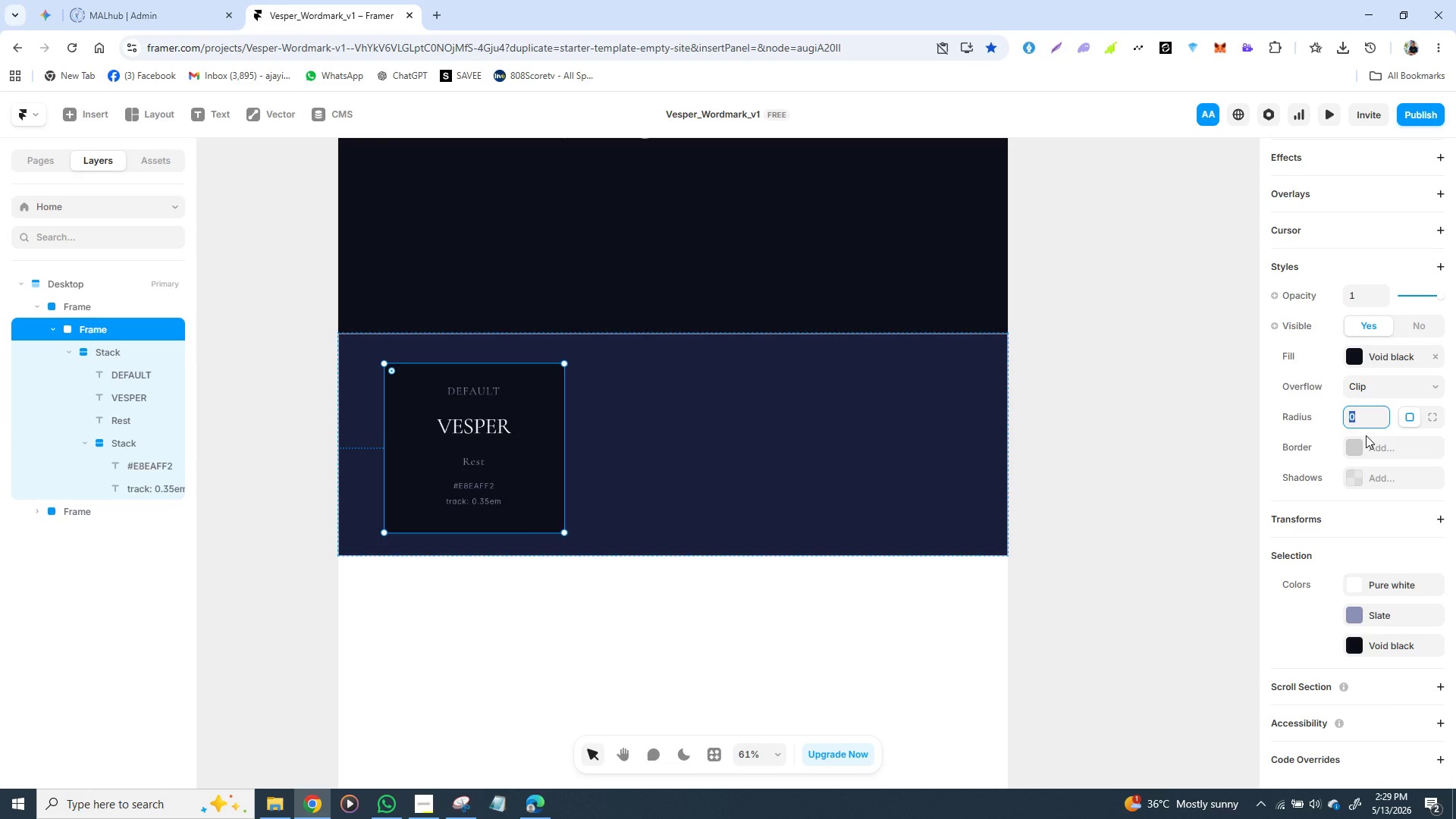 
type(20)
 